 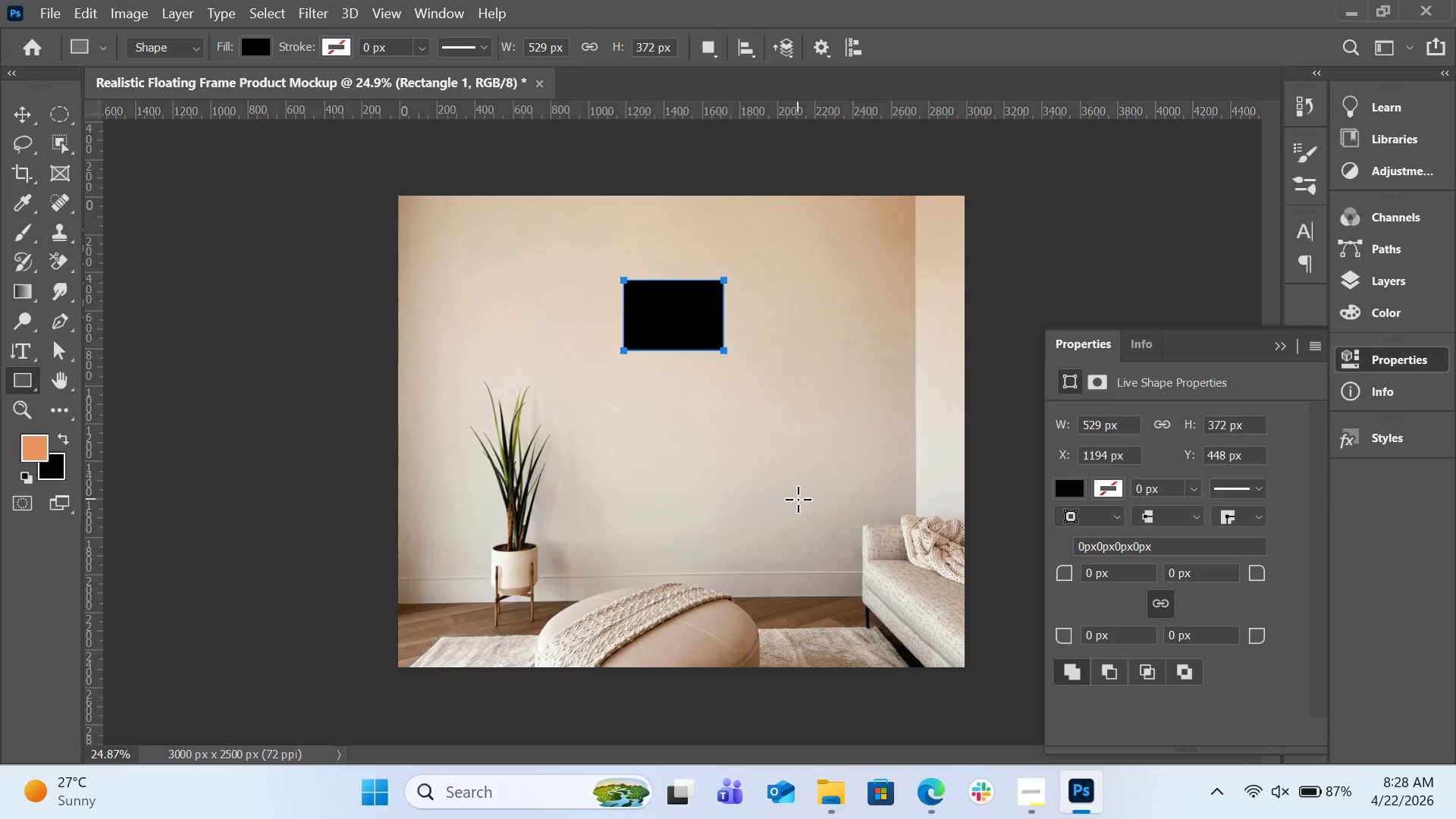 
left_click([1082, 490])
 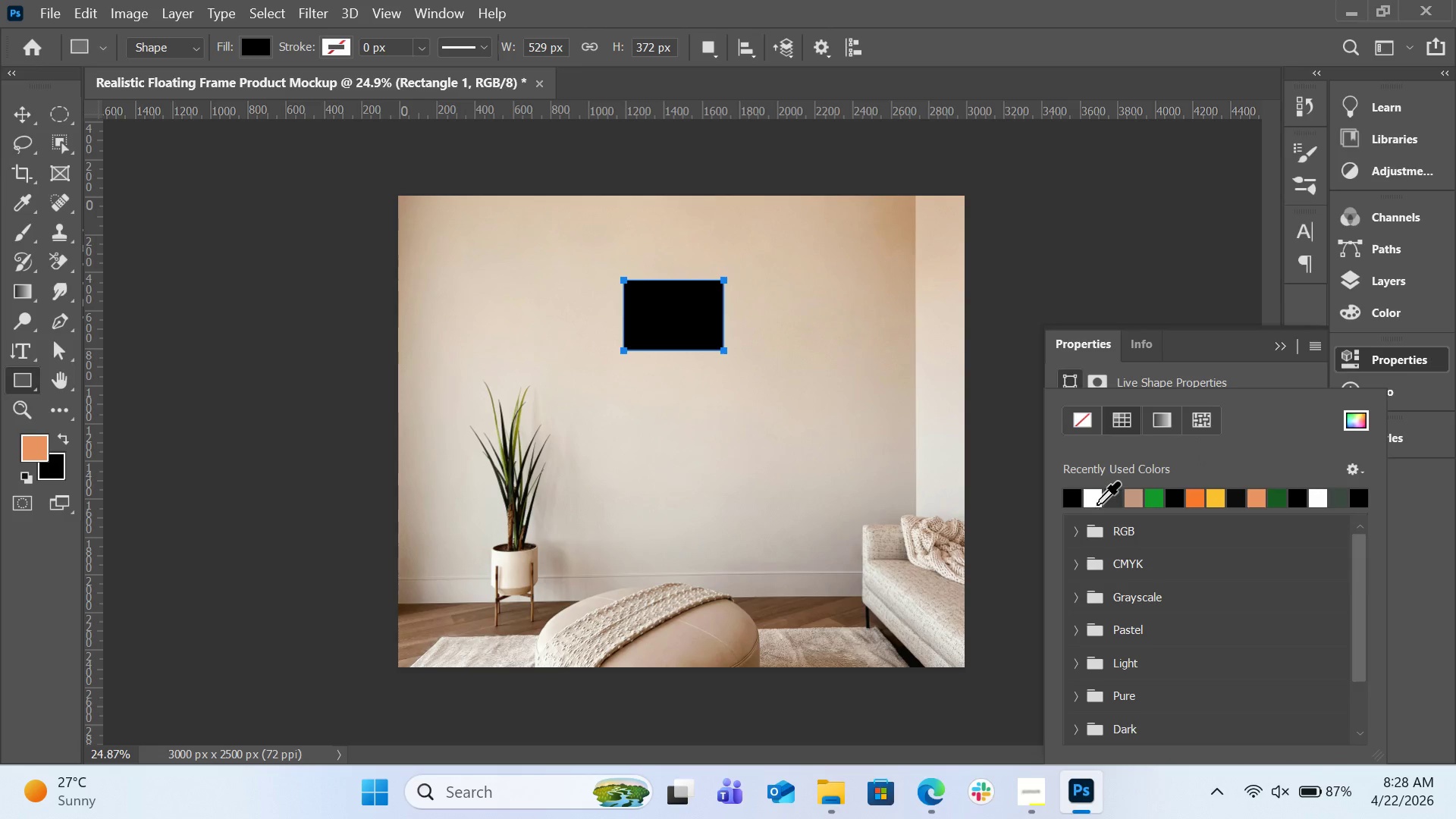 
left_click([1097, 504])
 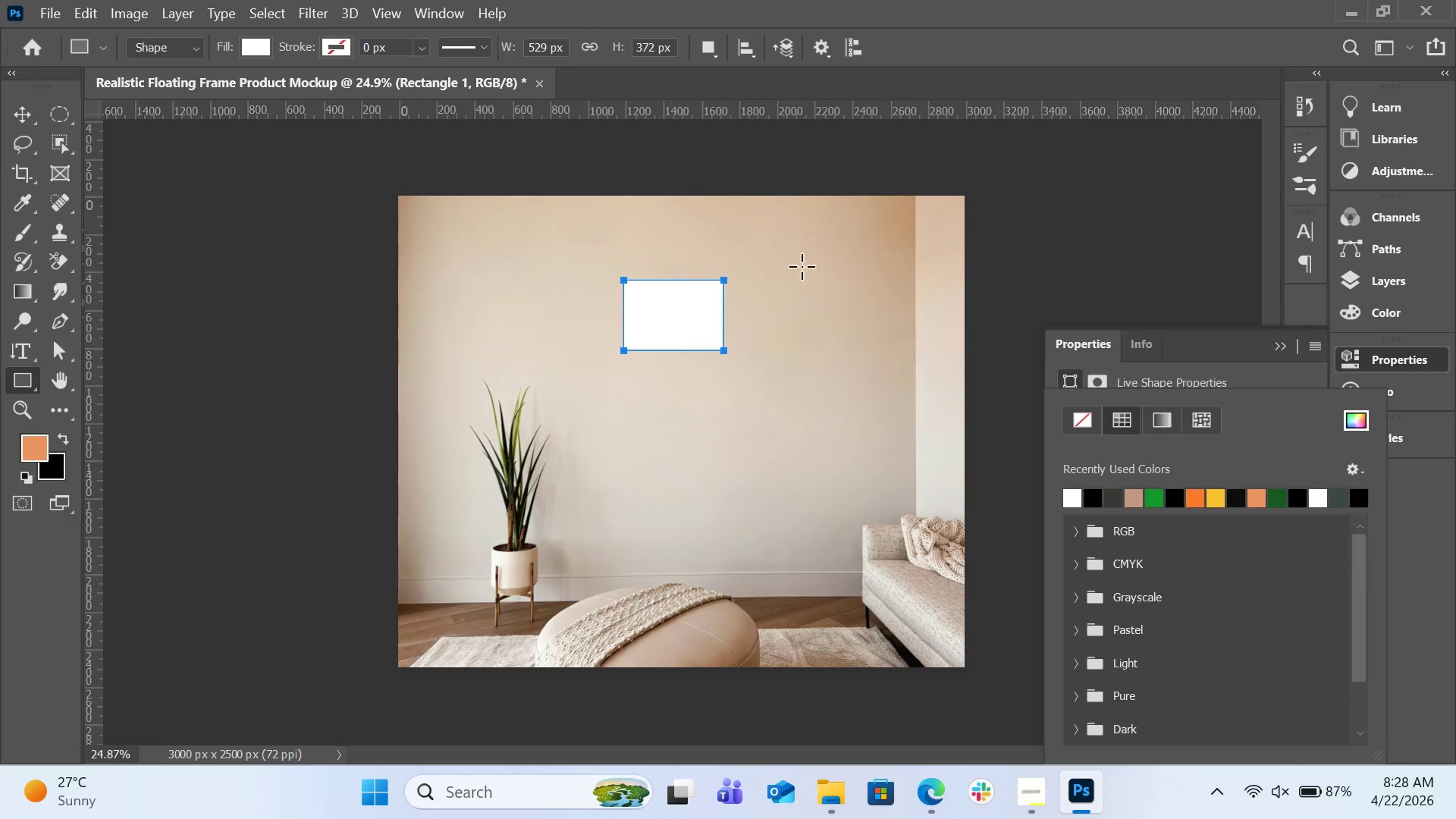 
wait(6.05)
 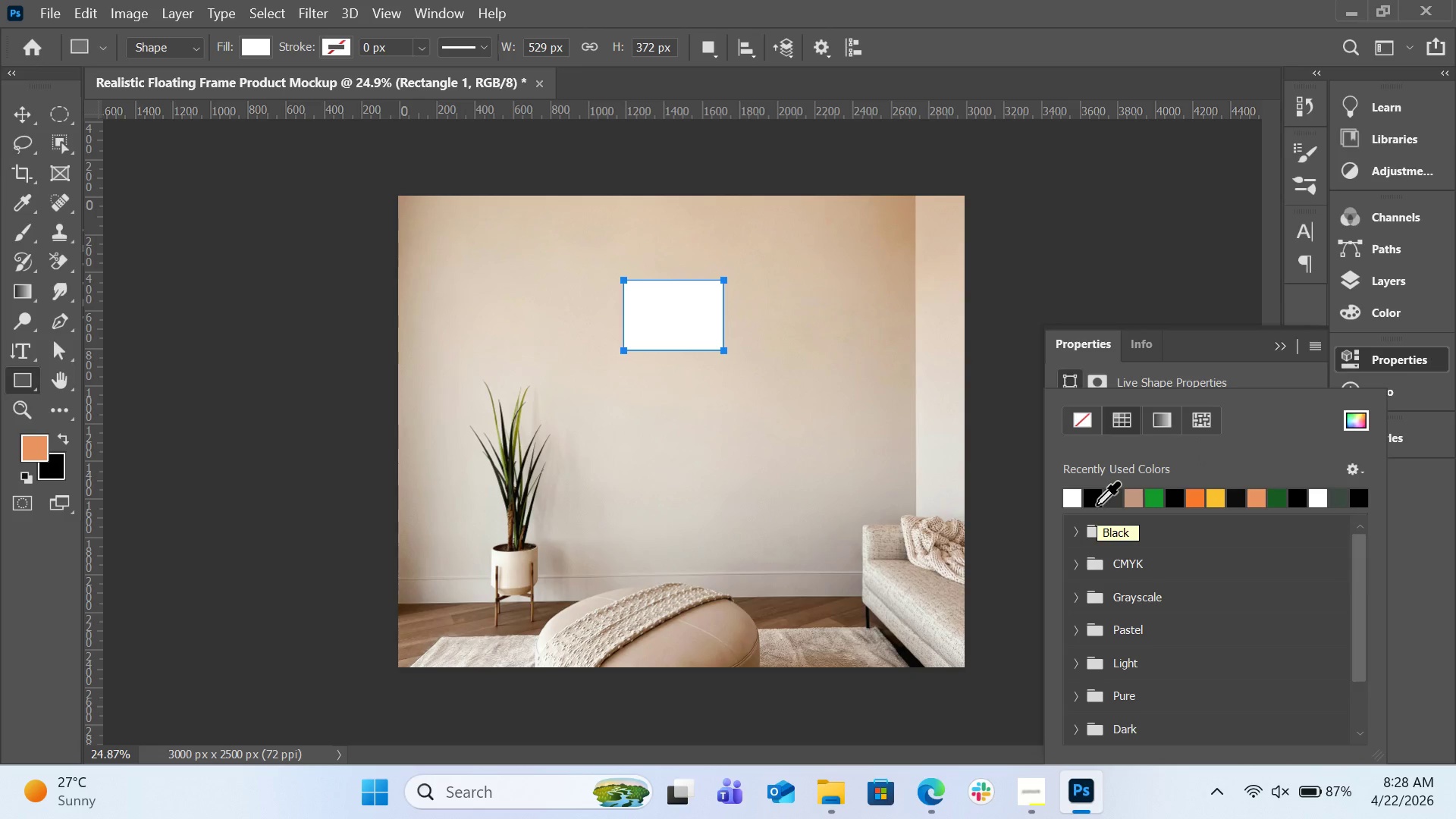 
left_click([344, 38])
 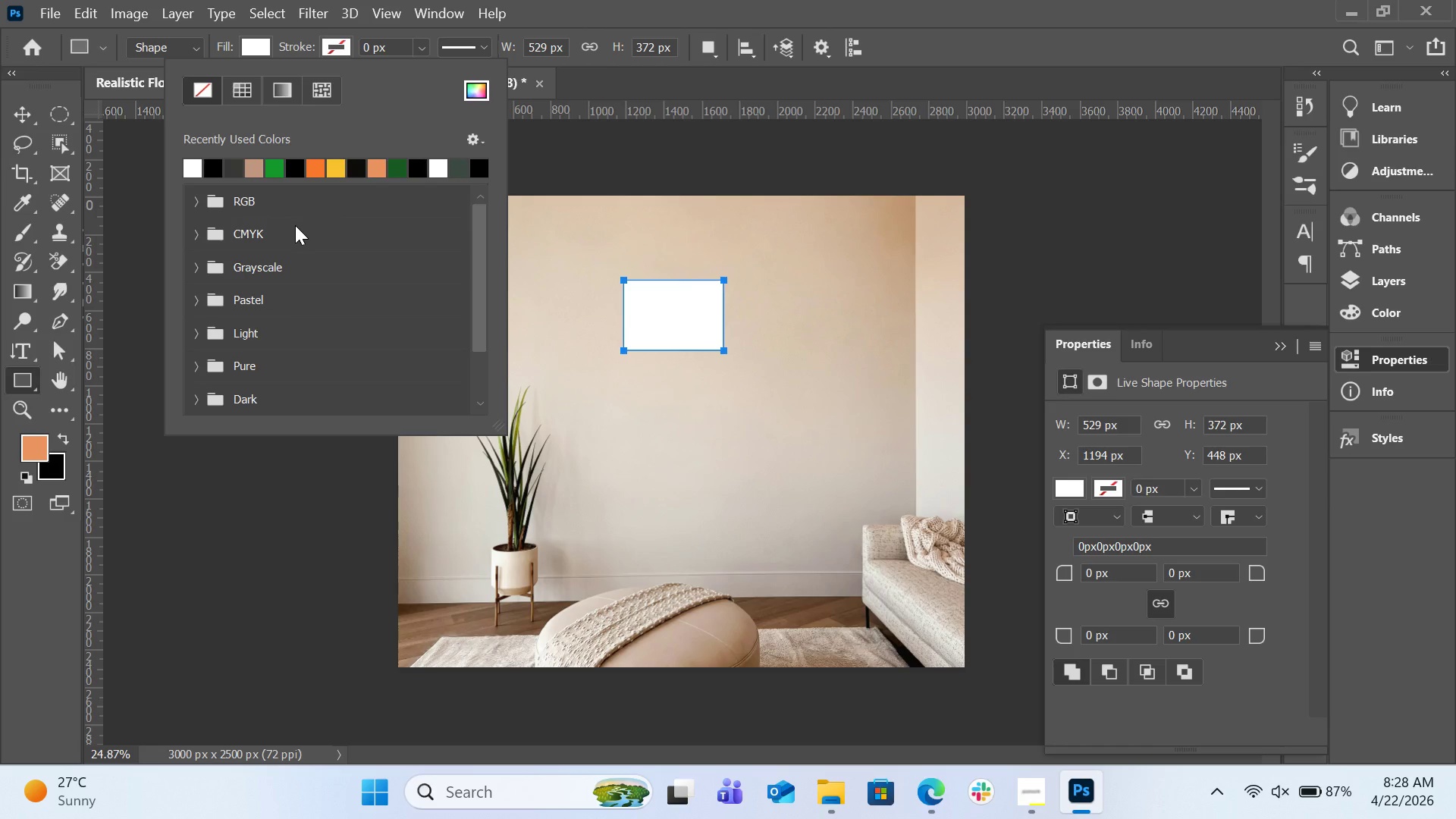 
wait(8.02)
 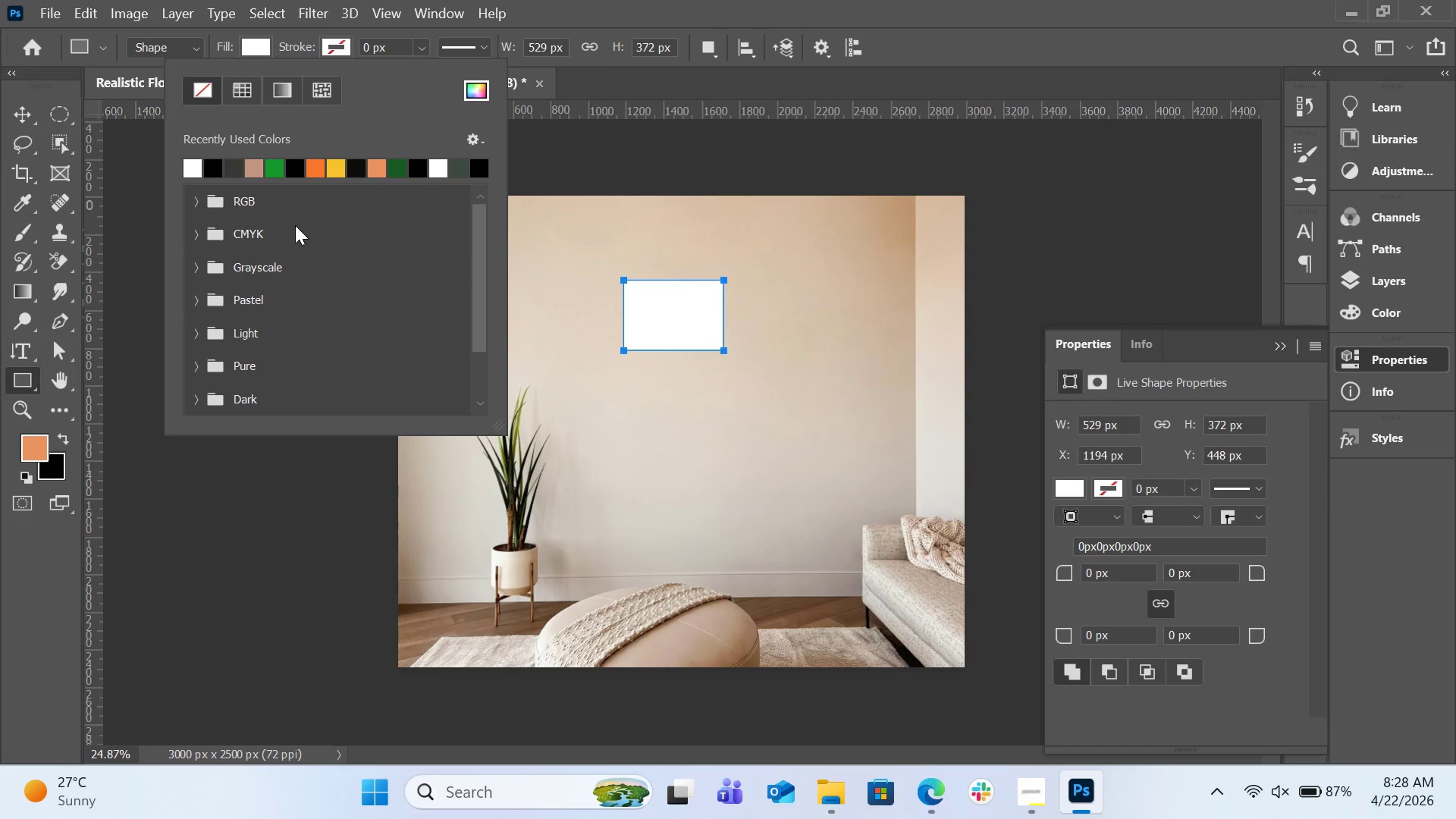 
left_click_drag(start_coordinate=[478, 90], to_coordinate=[801, 334])
 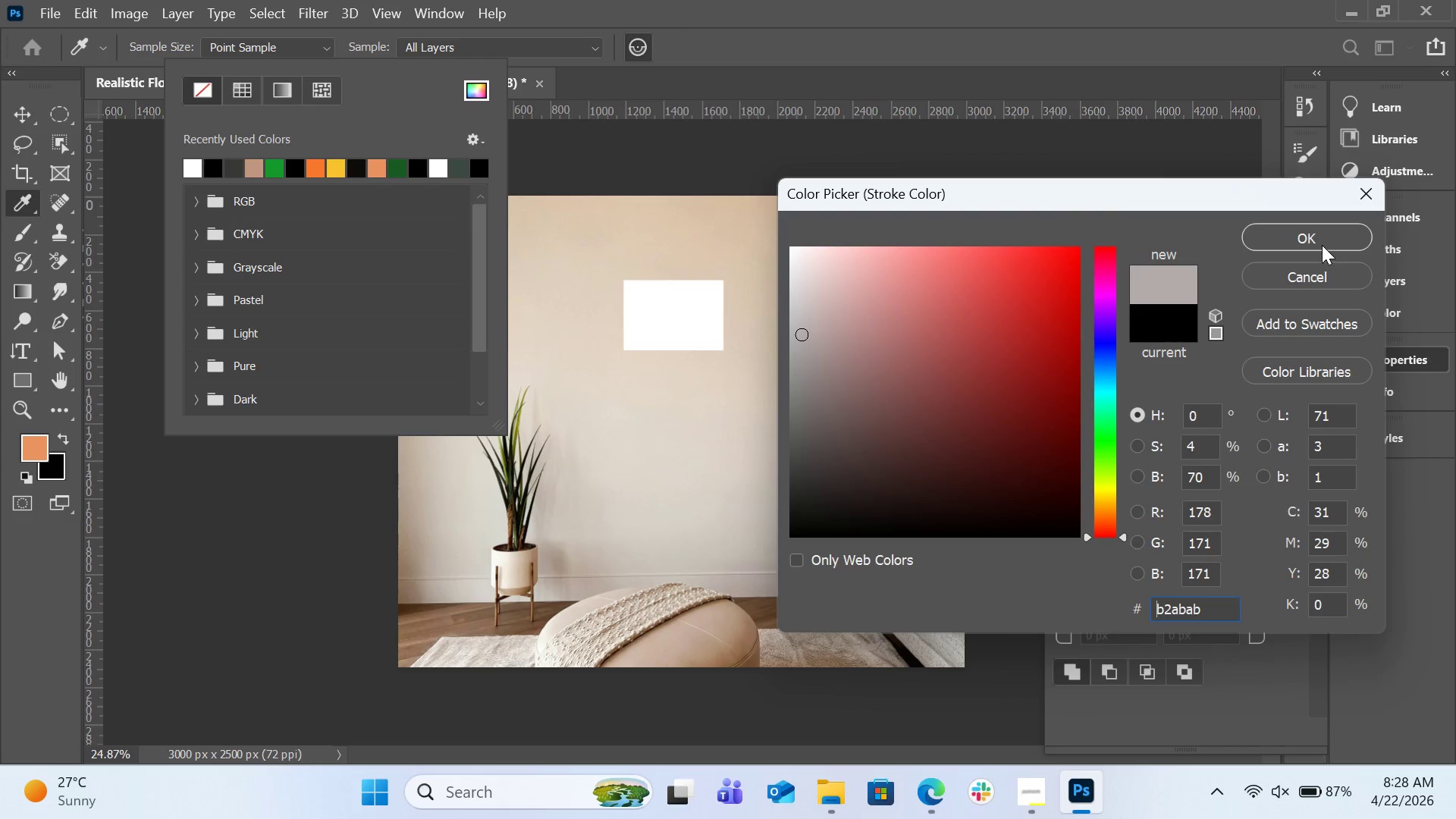 
left_click([1322, 243])
 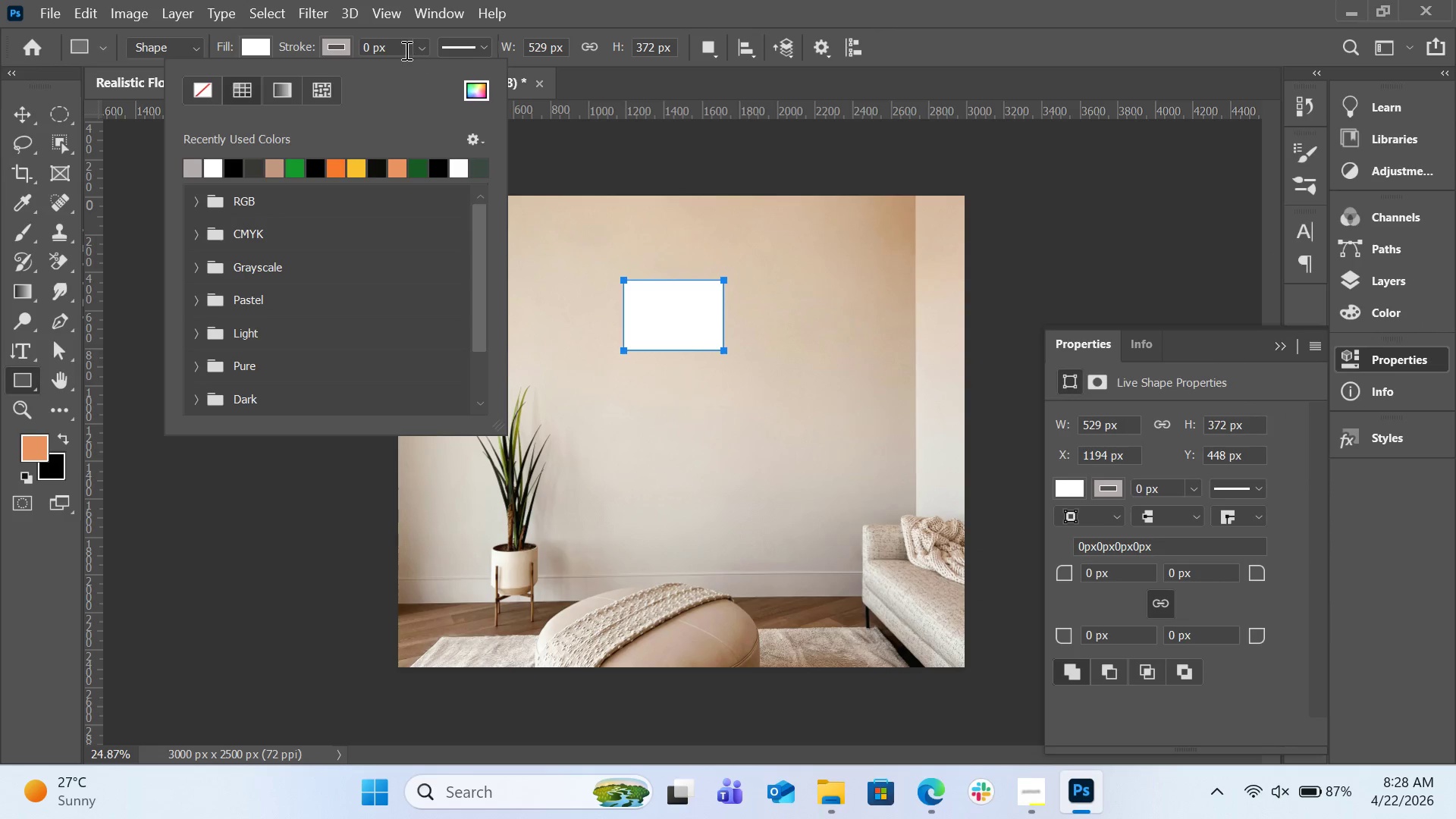 
left_click([416, 46])
 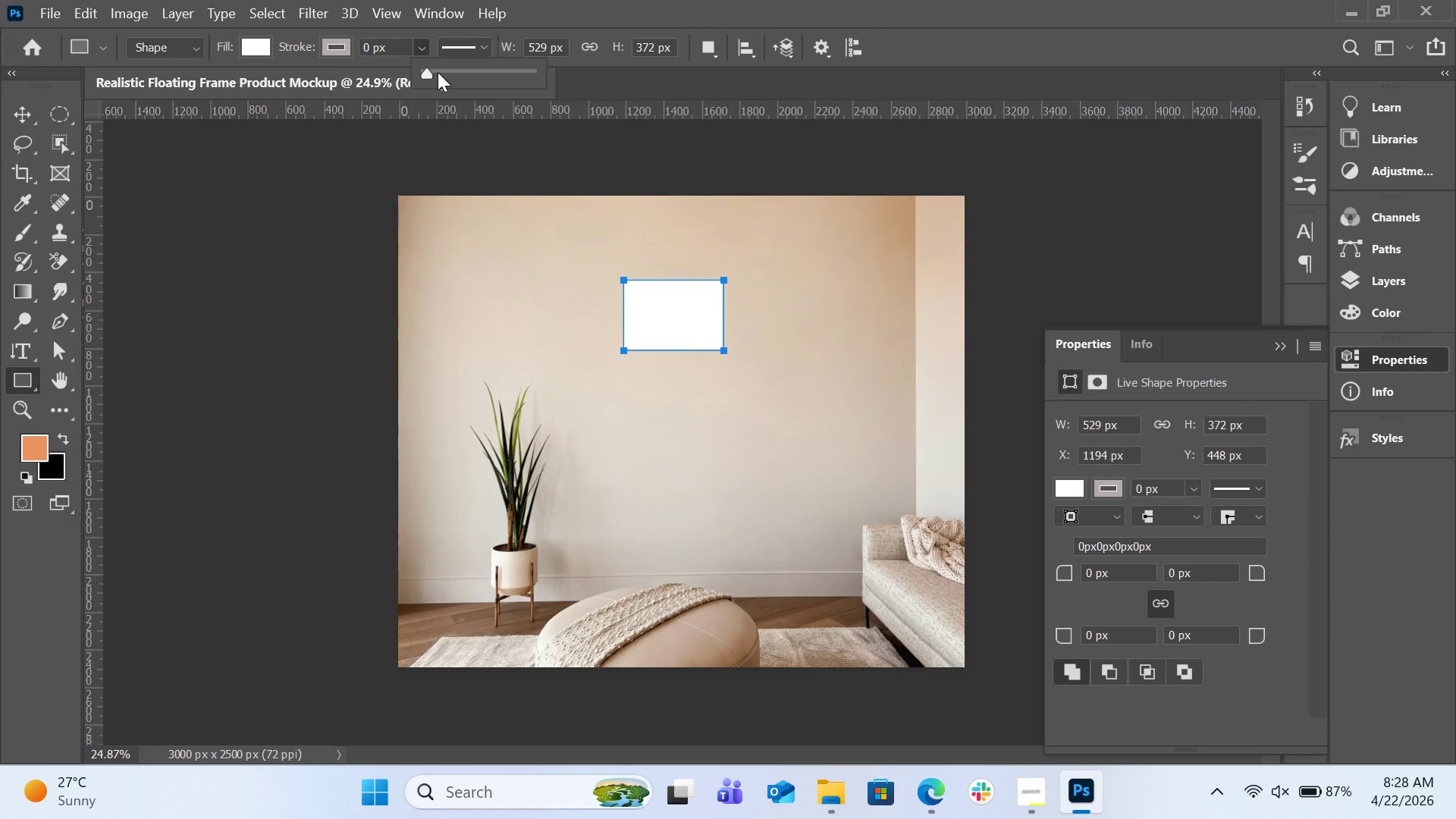 
left_click([438, 72])
 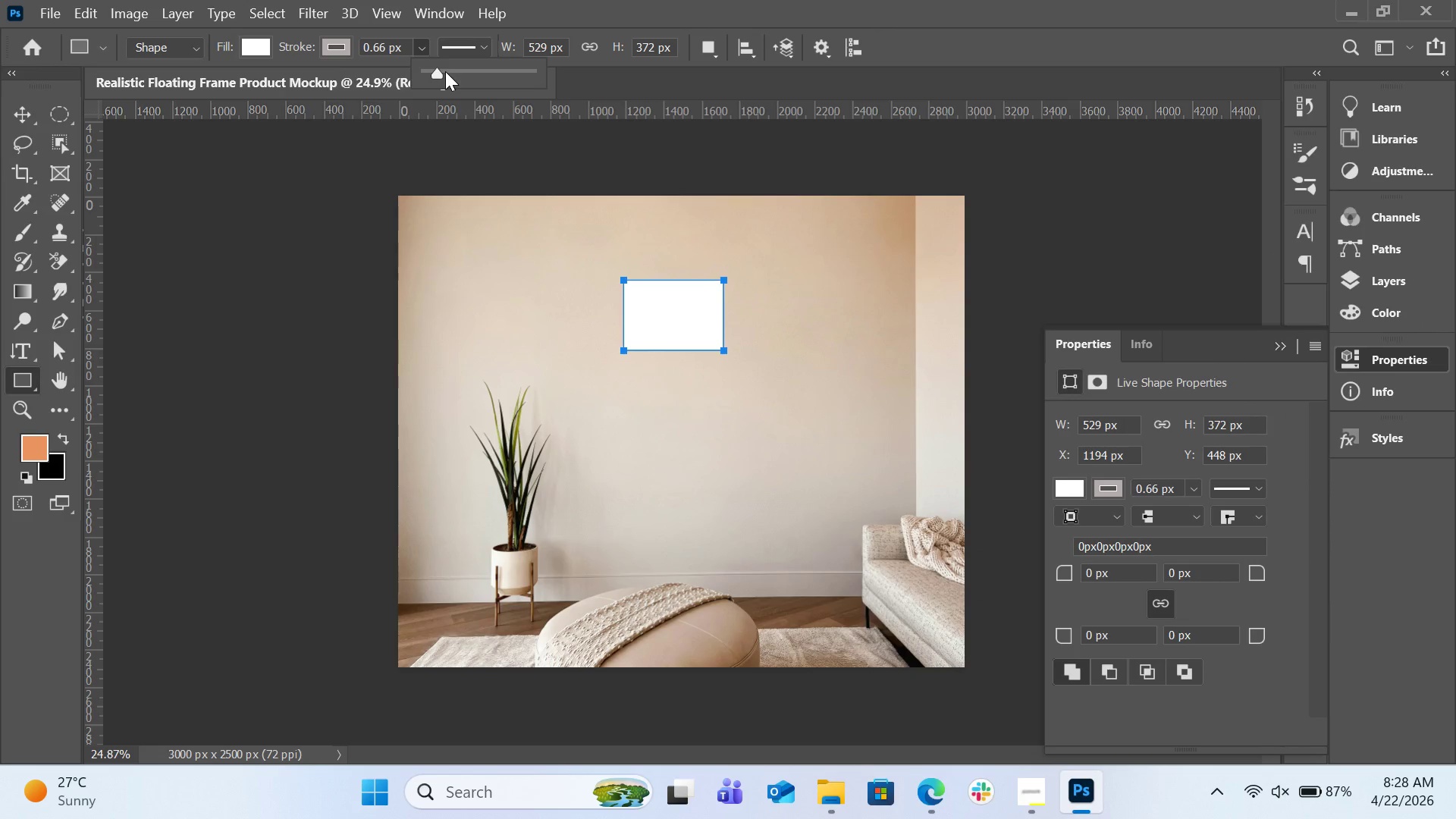 
left_click_drag(start_coordinate=[445, 71], to_coordinate=[466, 71])
 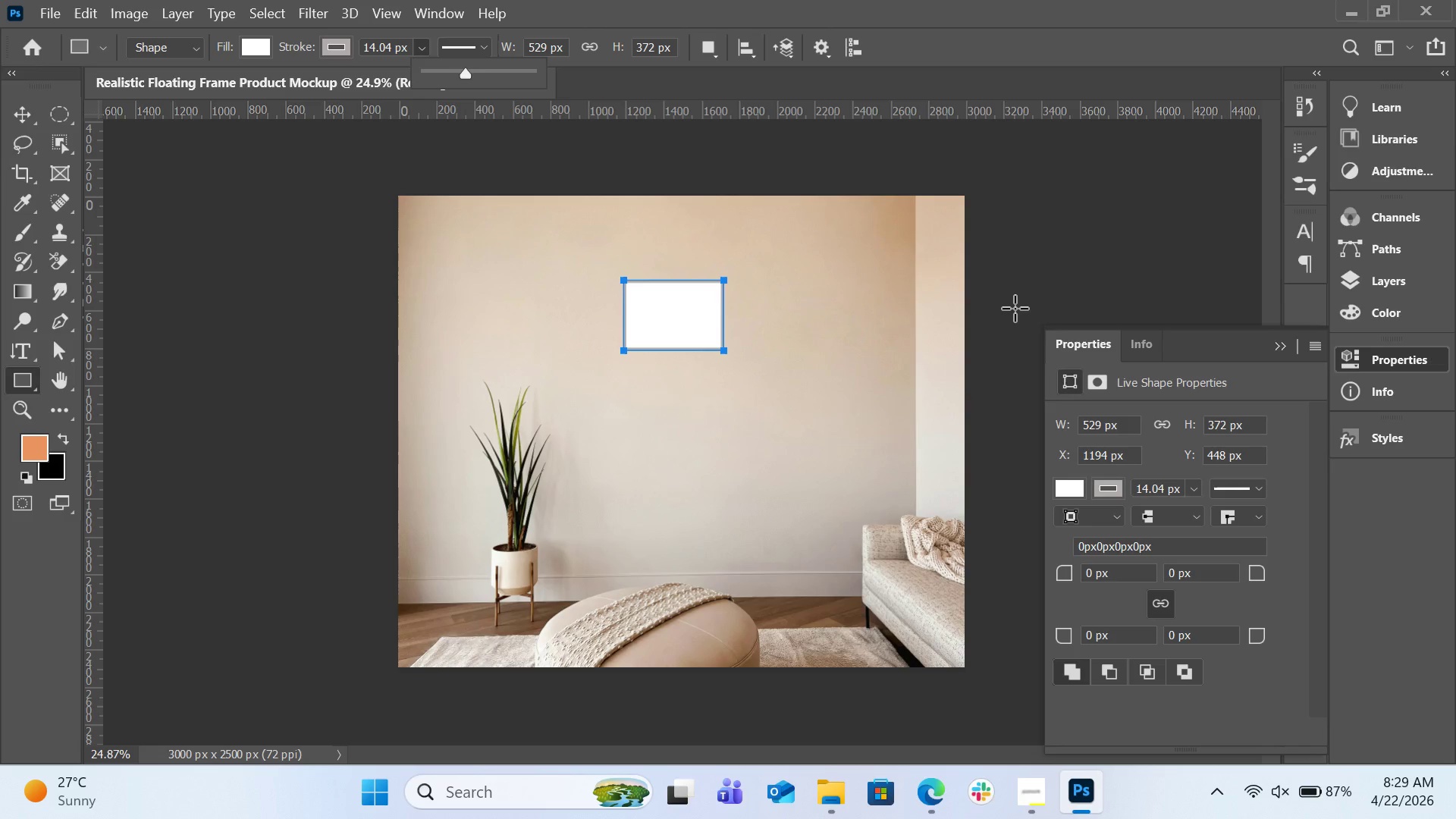 
wait(5.2)
 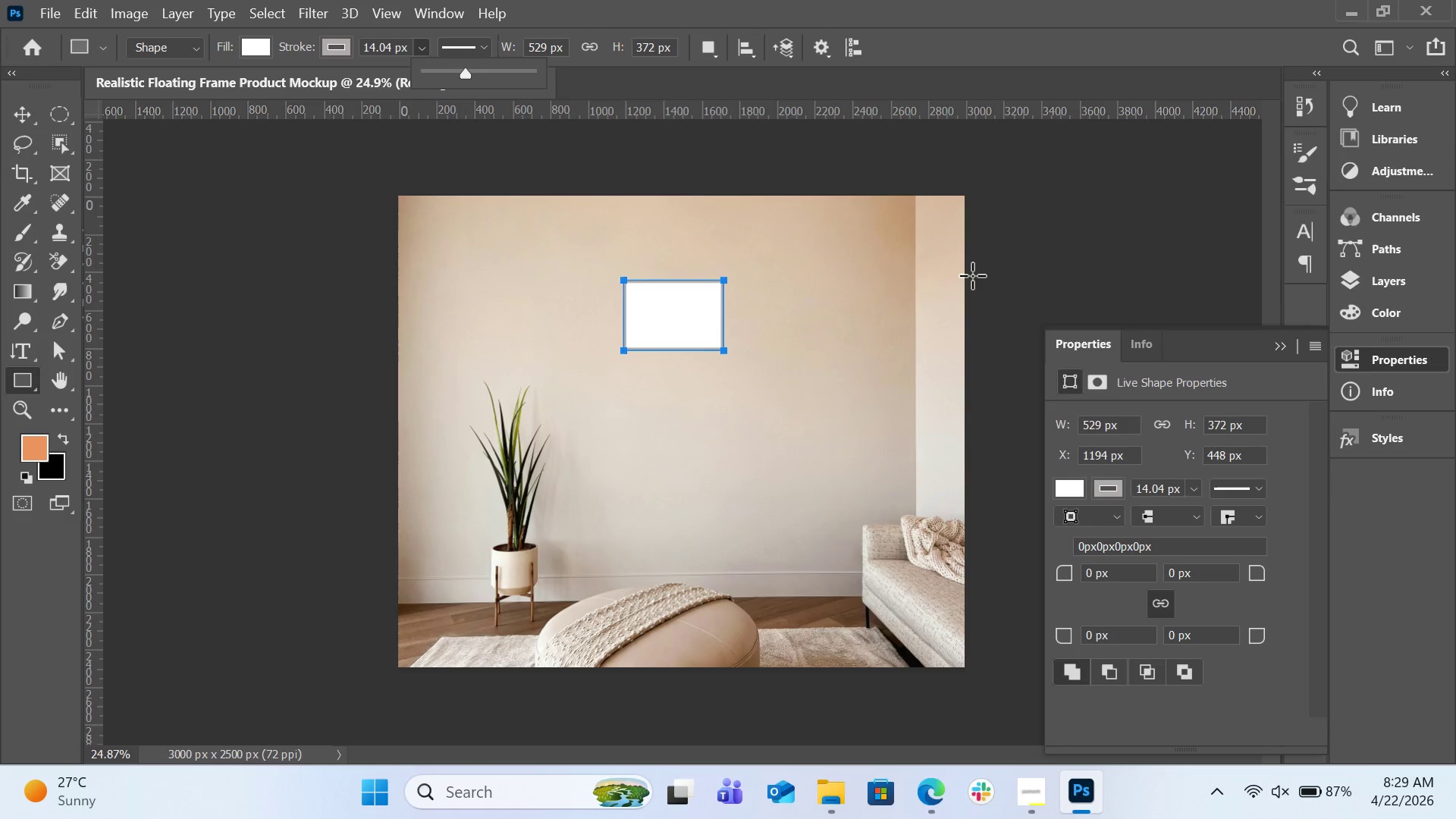 
left_click([1365, 294])
 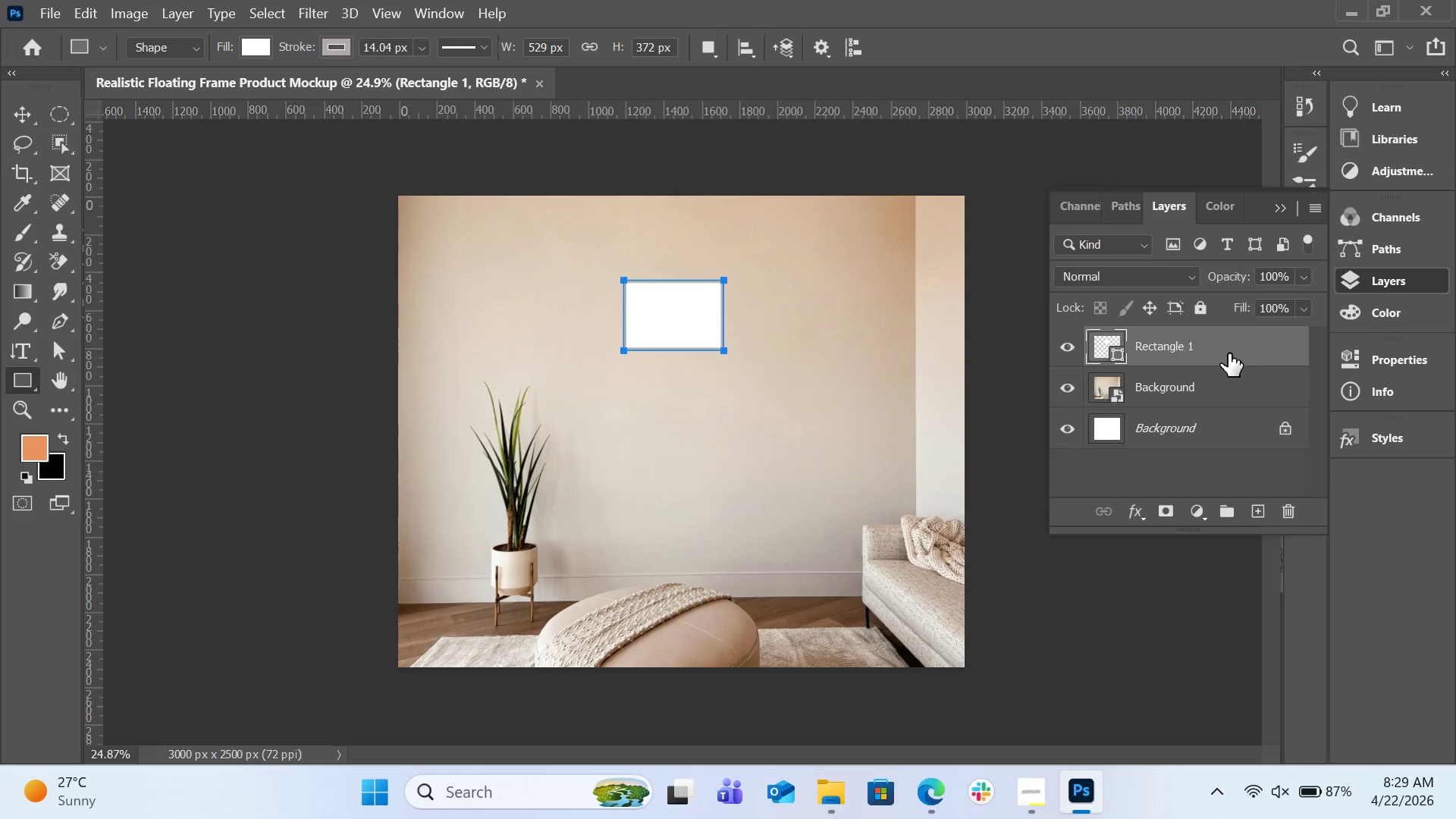 
double_click([1183, 348])
 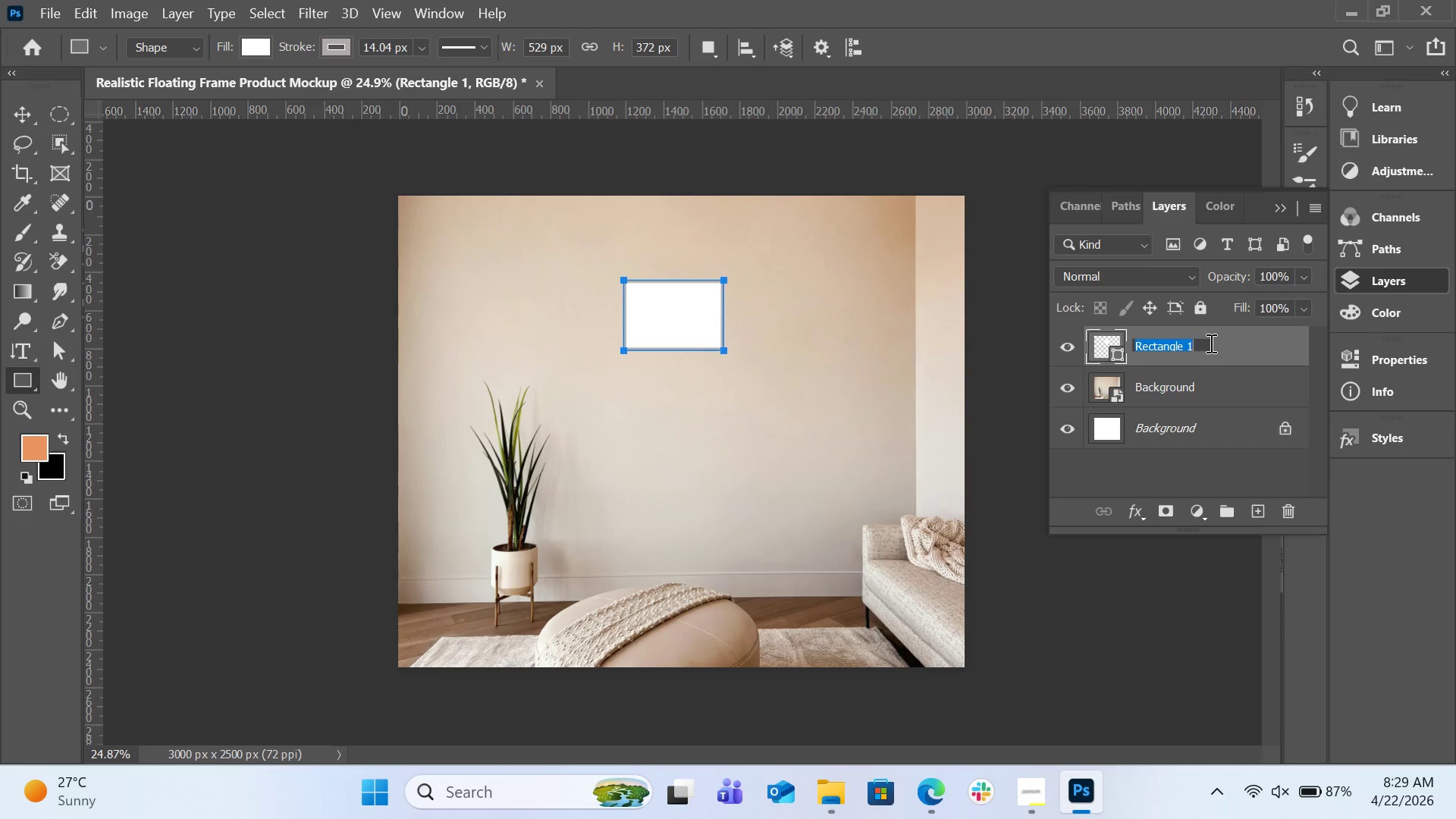 
type(frame)
 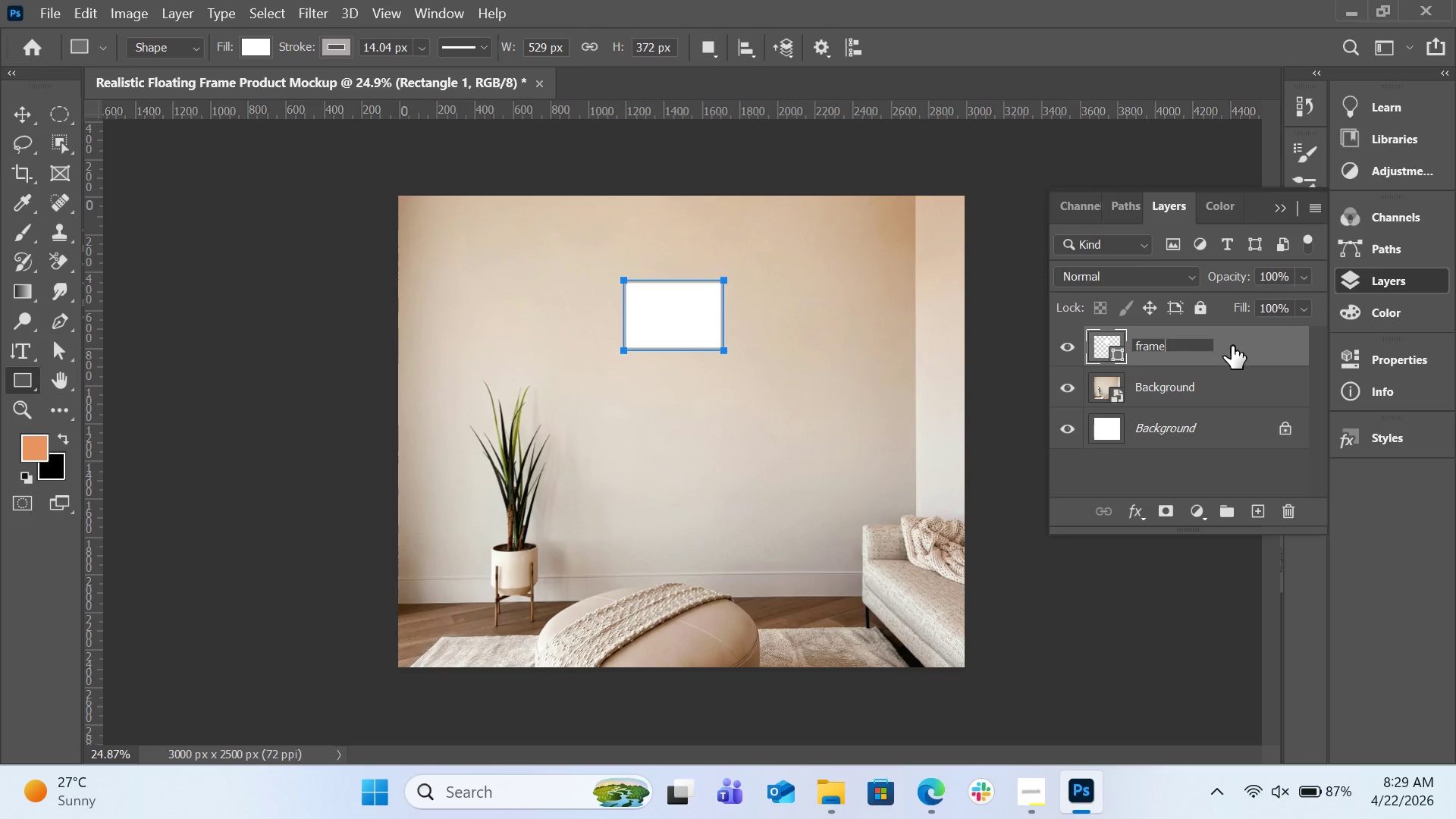 
left_click([1232, 346])
 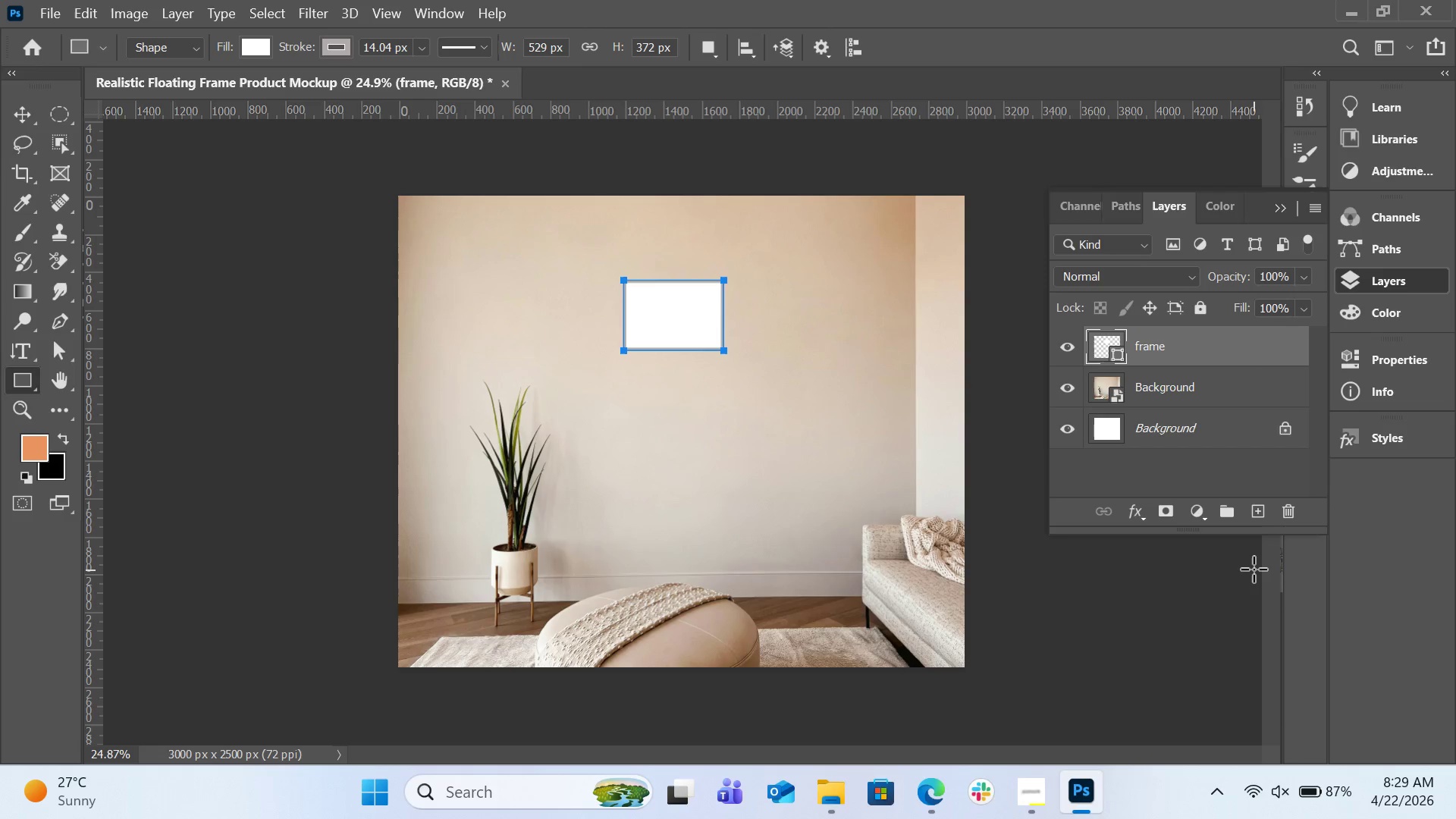 
wait(8.97)
 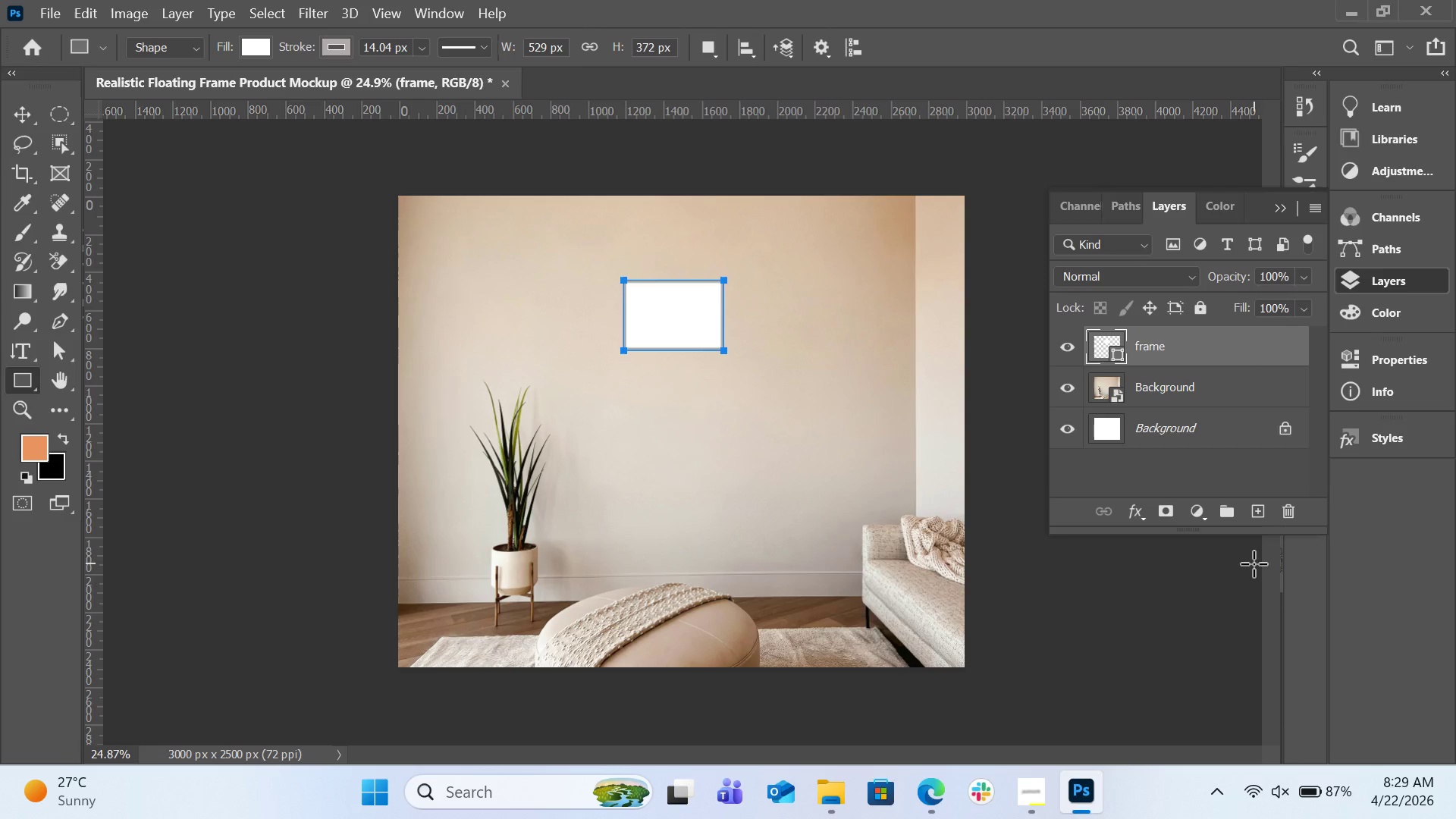 
key(Control+T)
 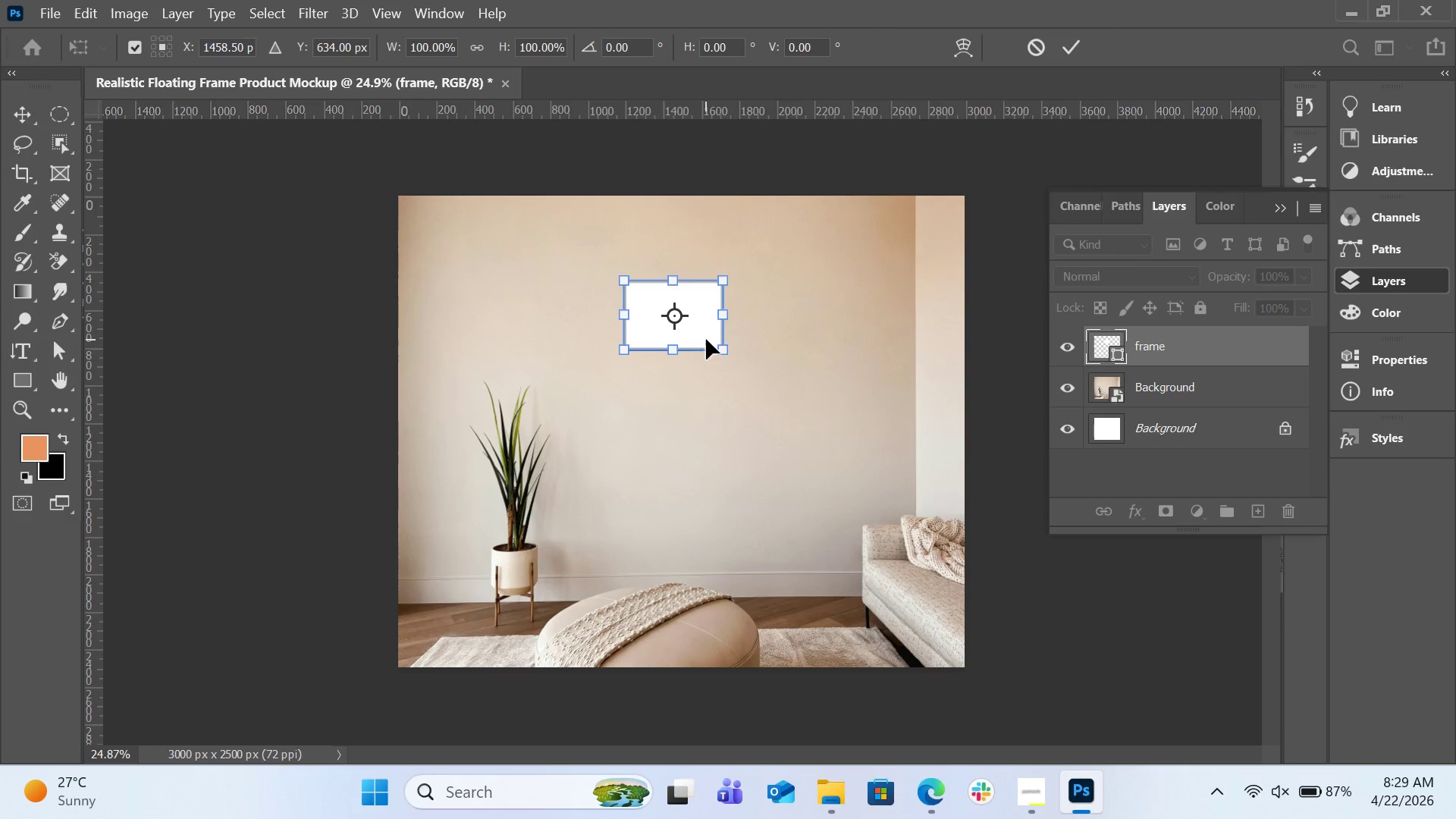 
wait(5.86)
 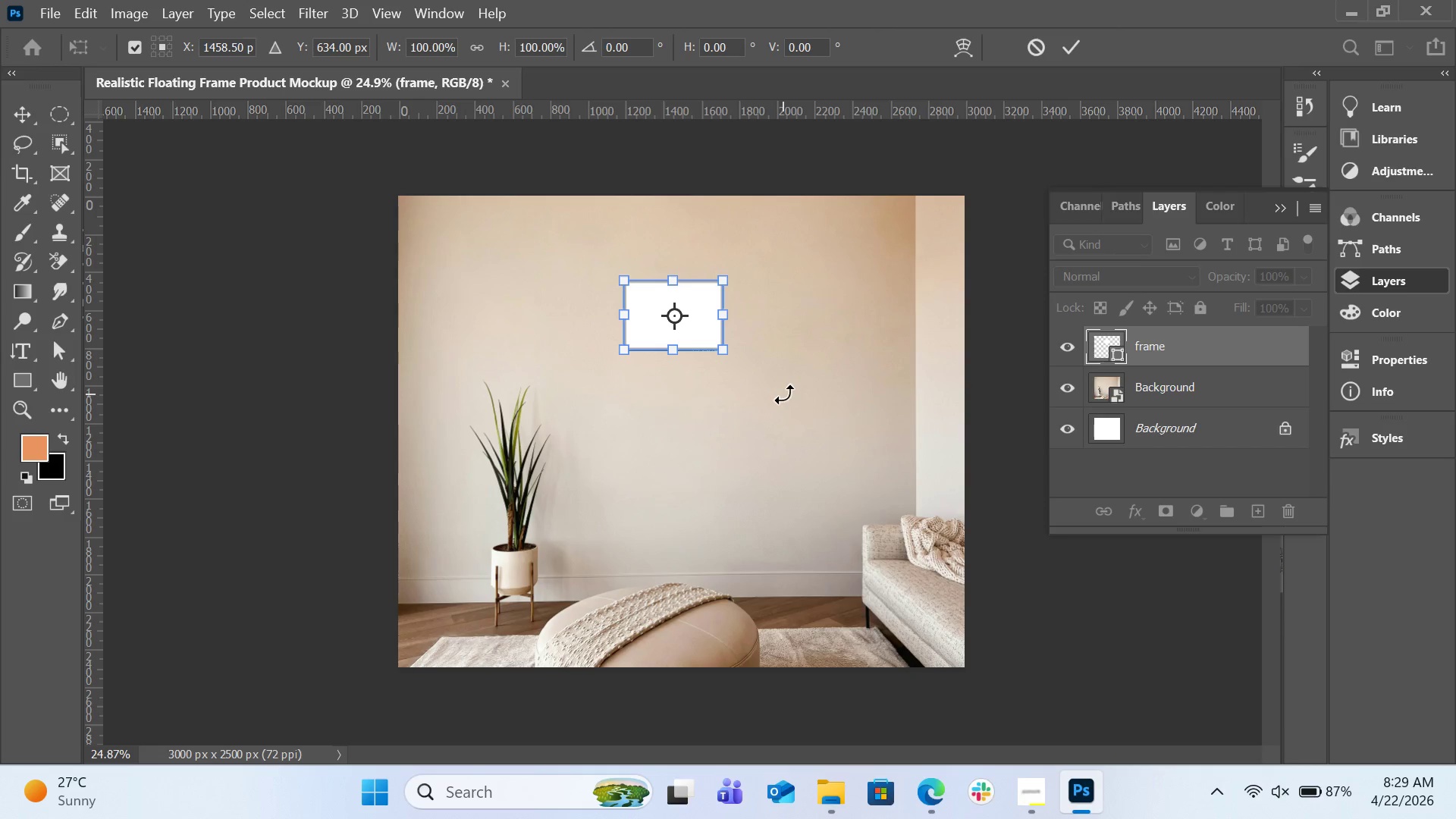 
right_click([704, 325])
 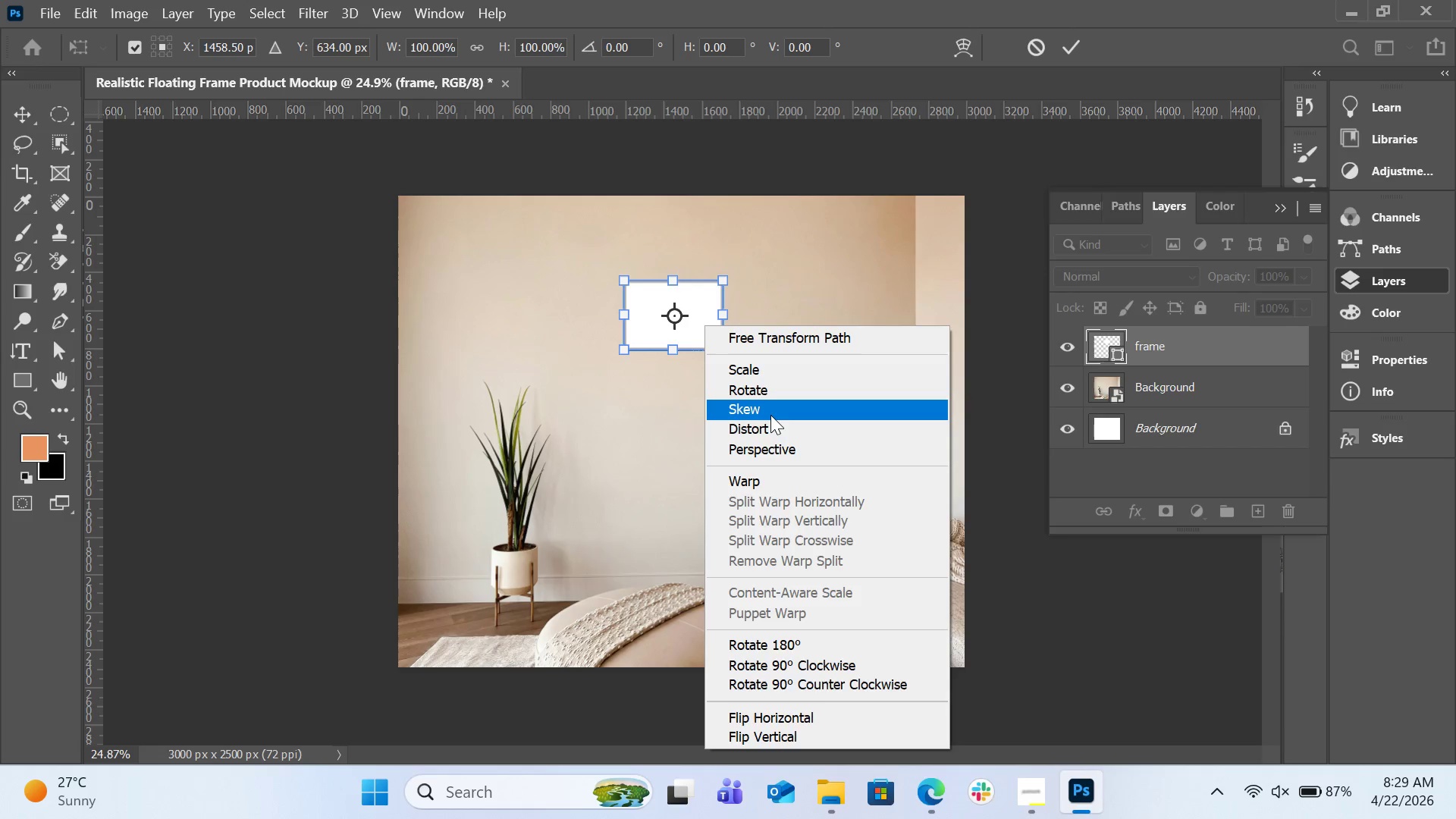 
left_click([774, 422])
 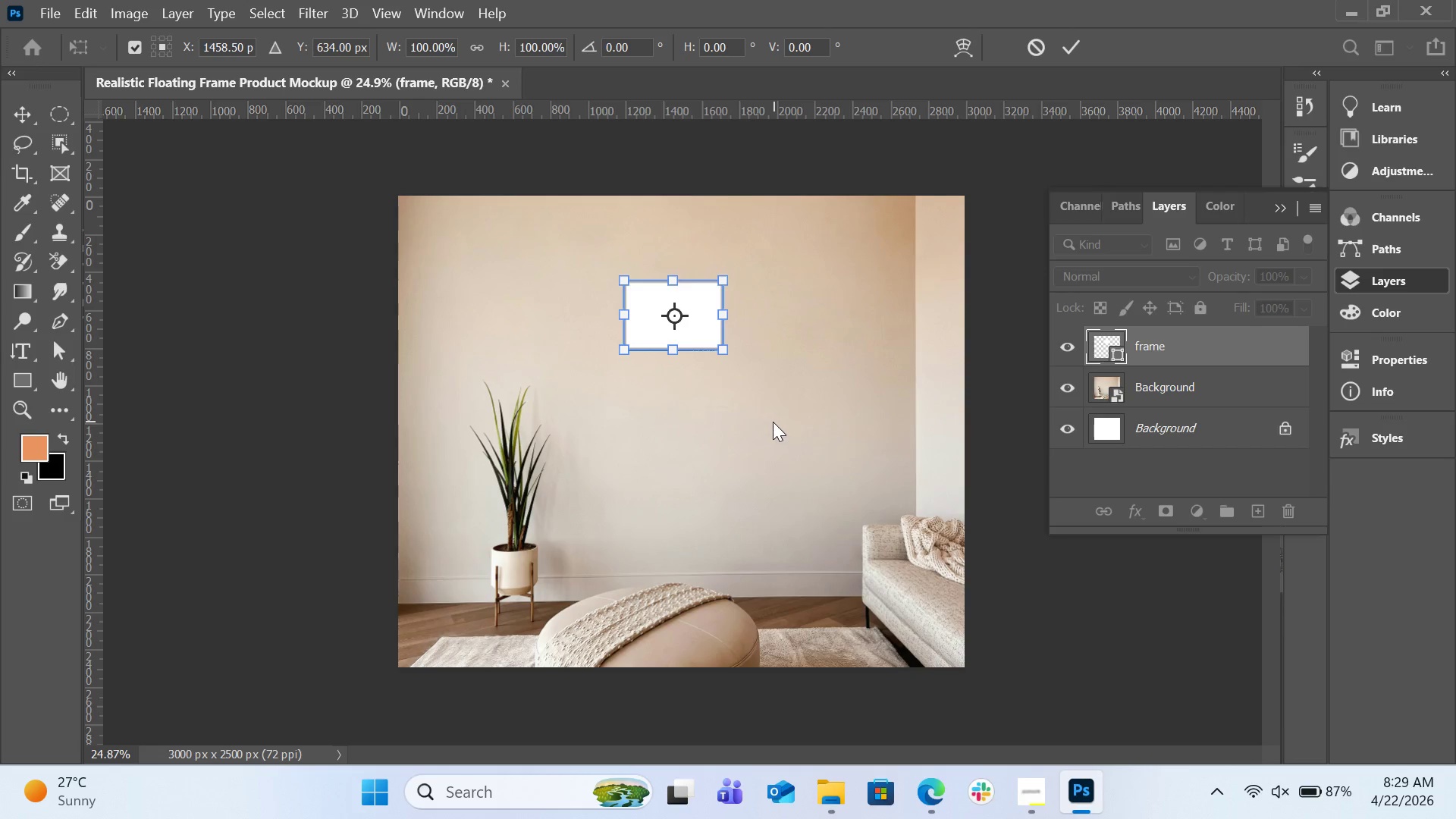 
wait(5.09)
 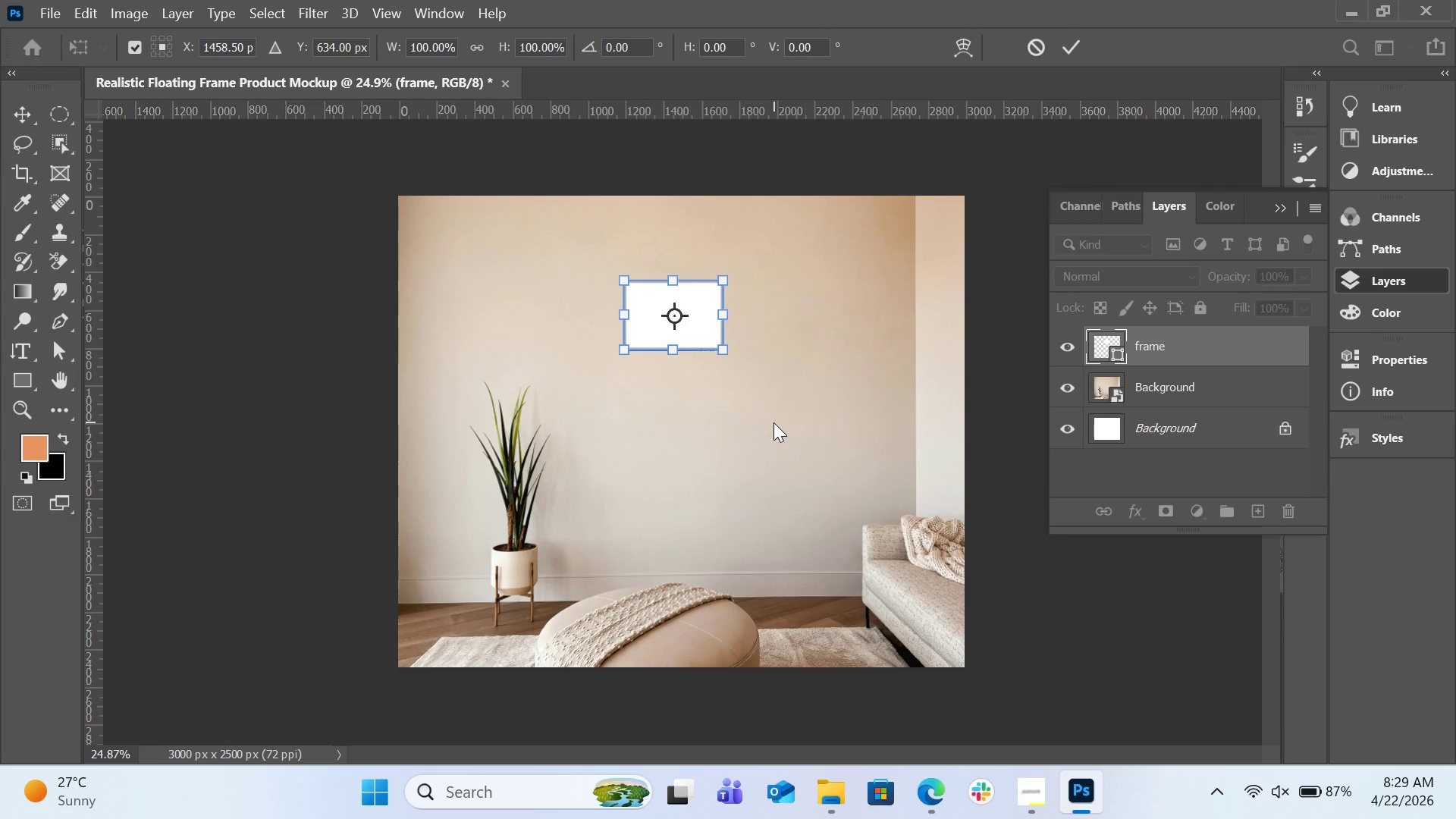 
key(Control+Equal)
 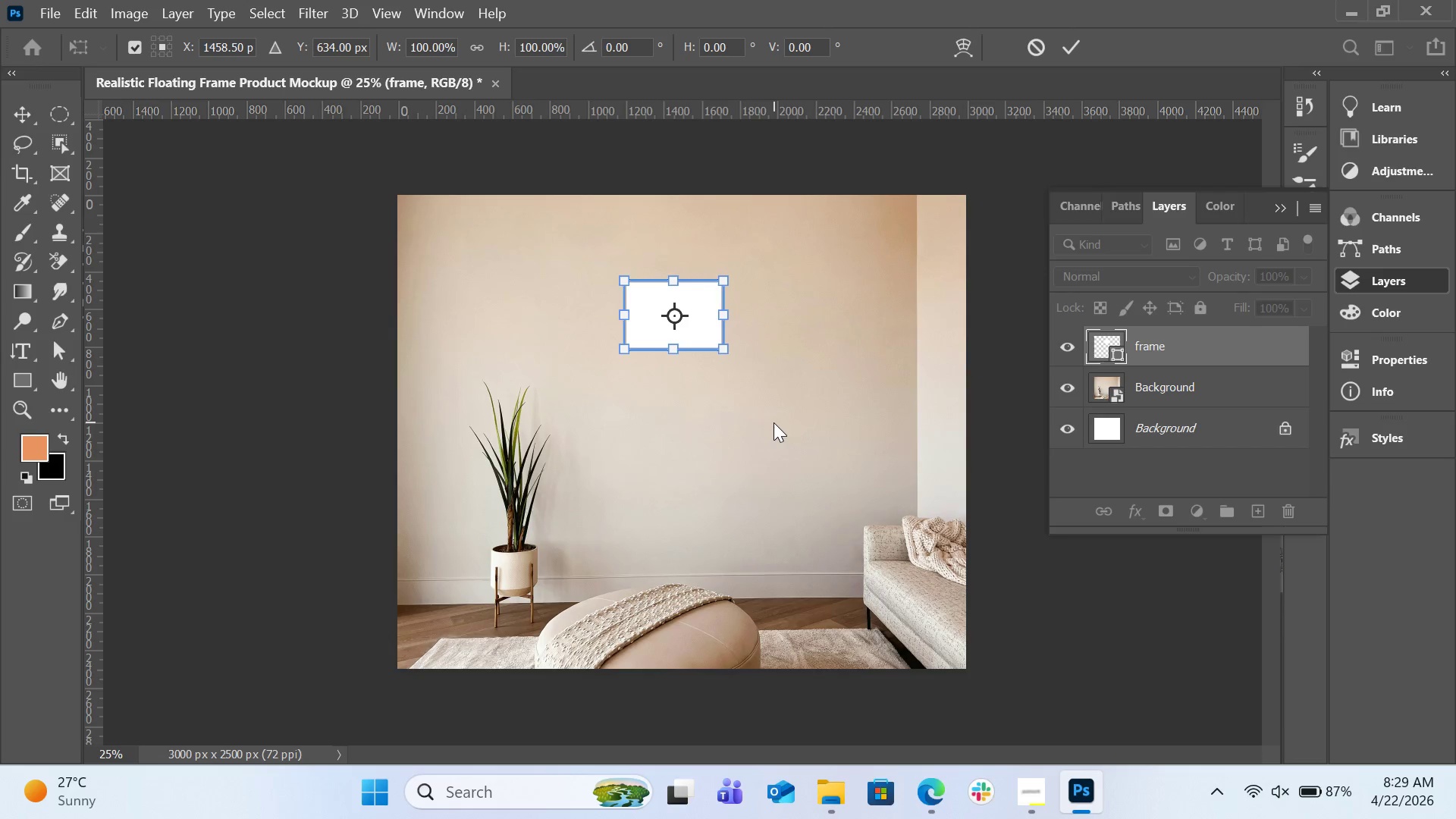 
key(Control+Equal)
 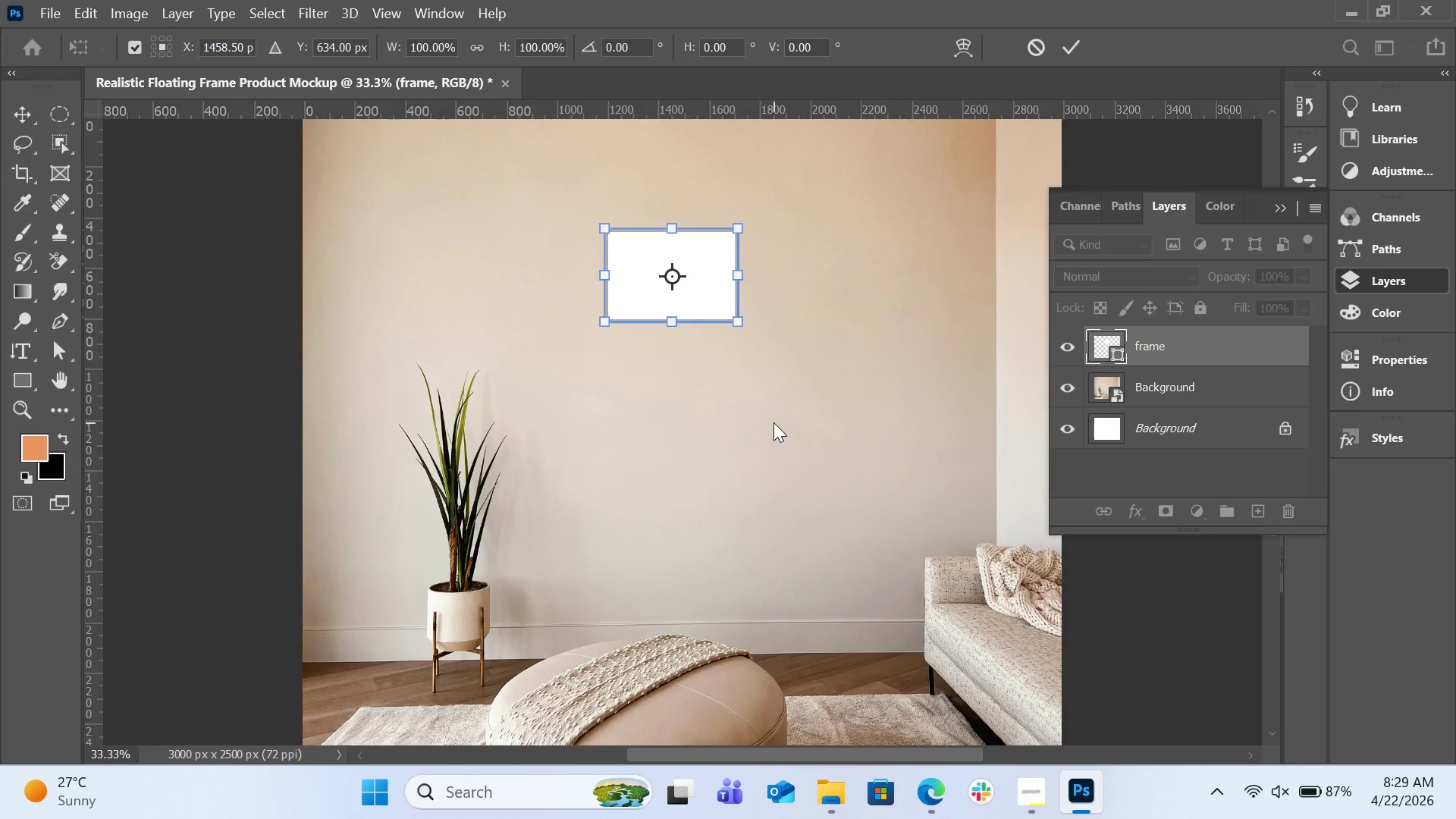 
key(Control+Equal)
 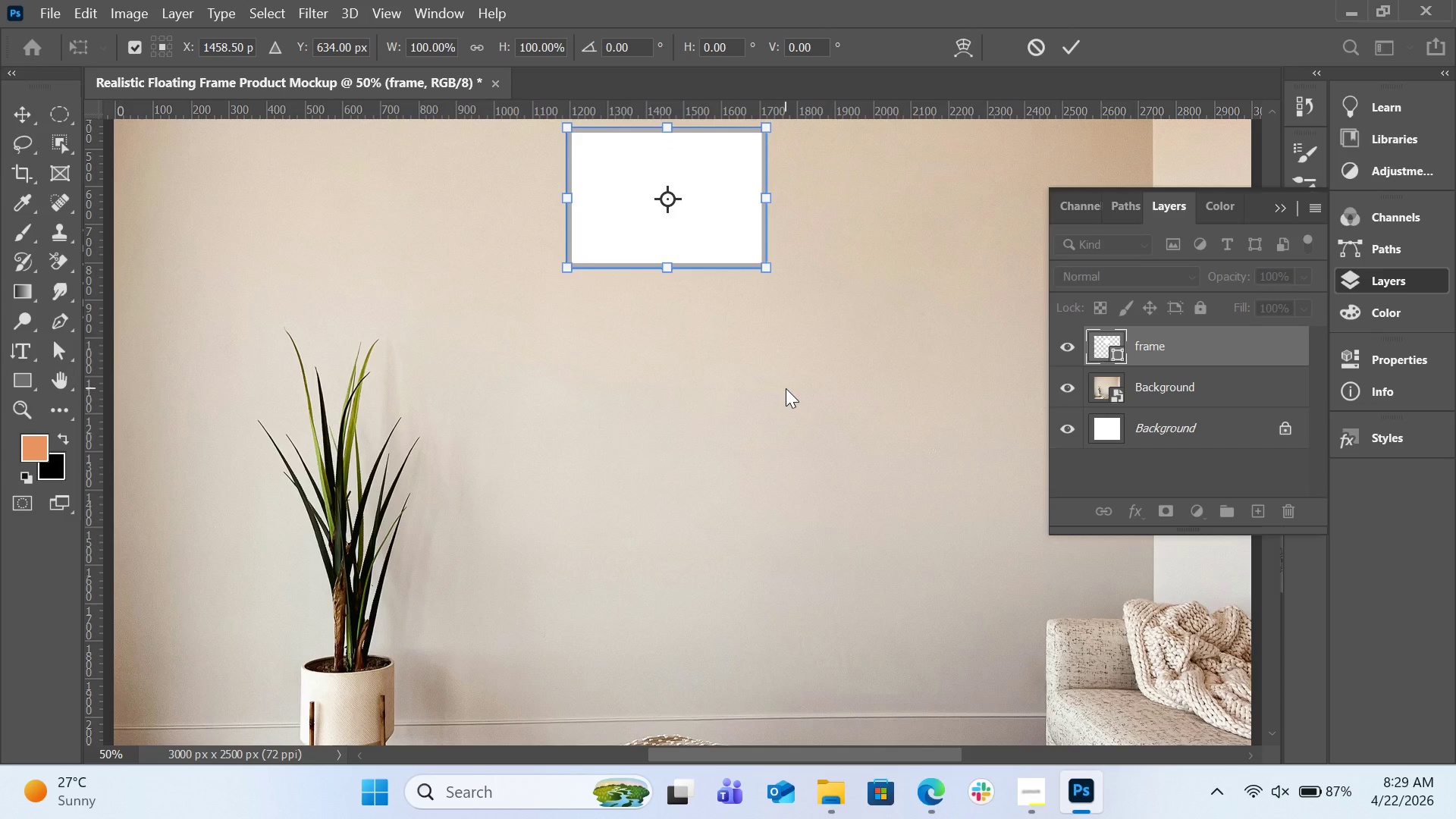 
scroll: coordinate [786, 388], scroll_direction: up, amount: 6.0
 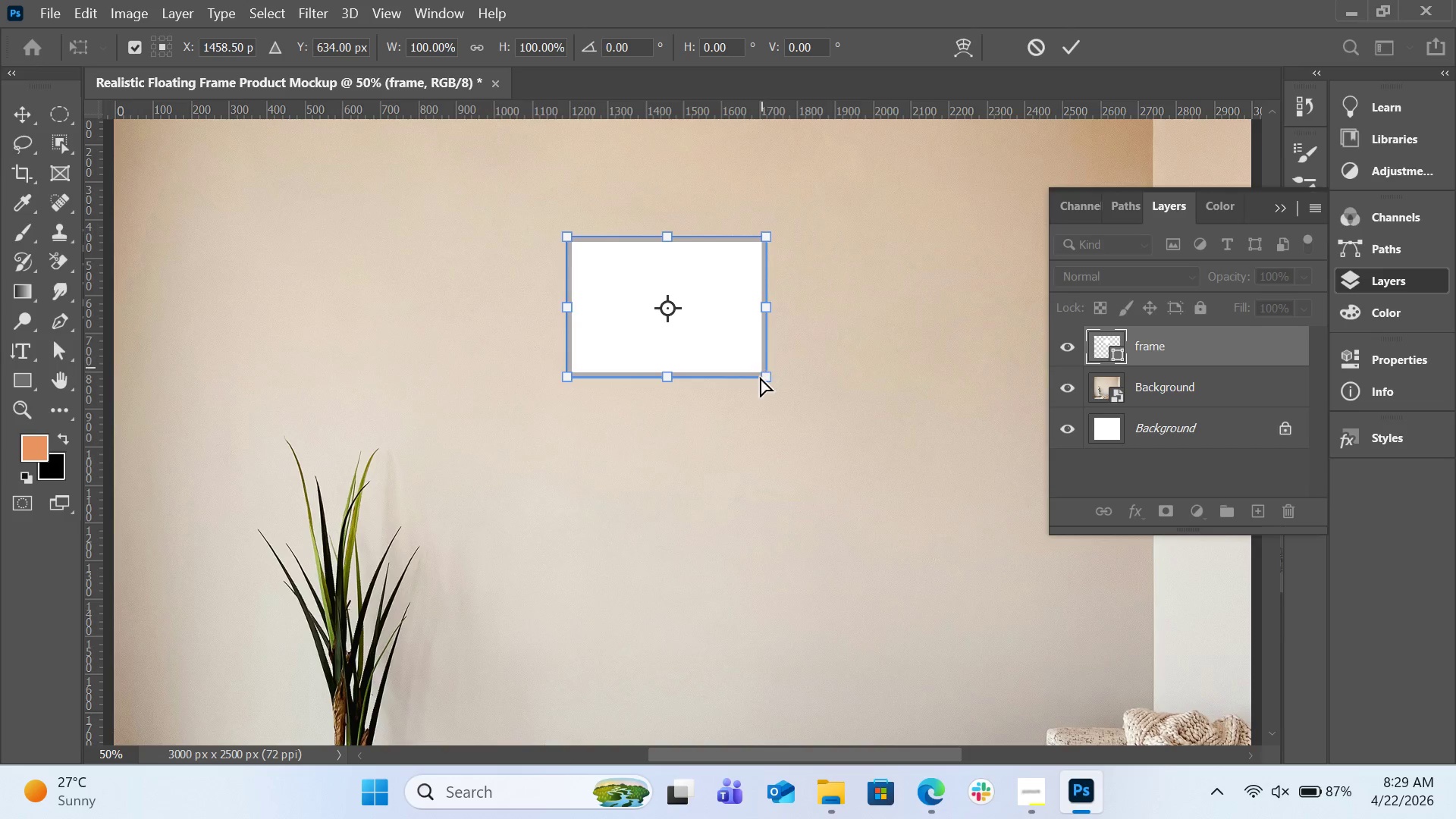 
left_click_drag(start_coordinate=[767, 378], to_coordinate=[764, 372])
 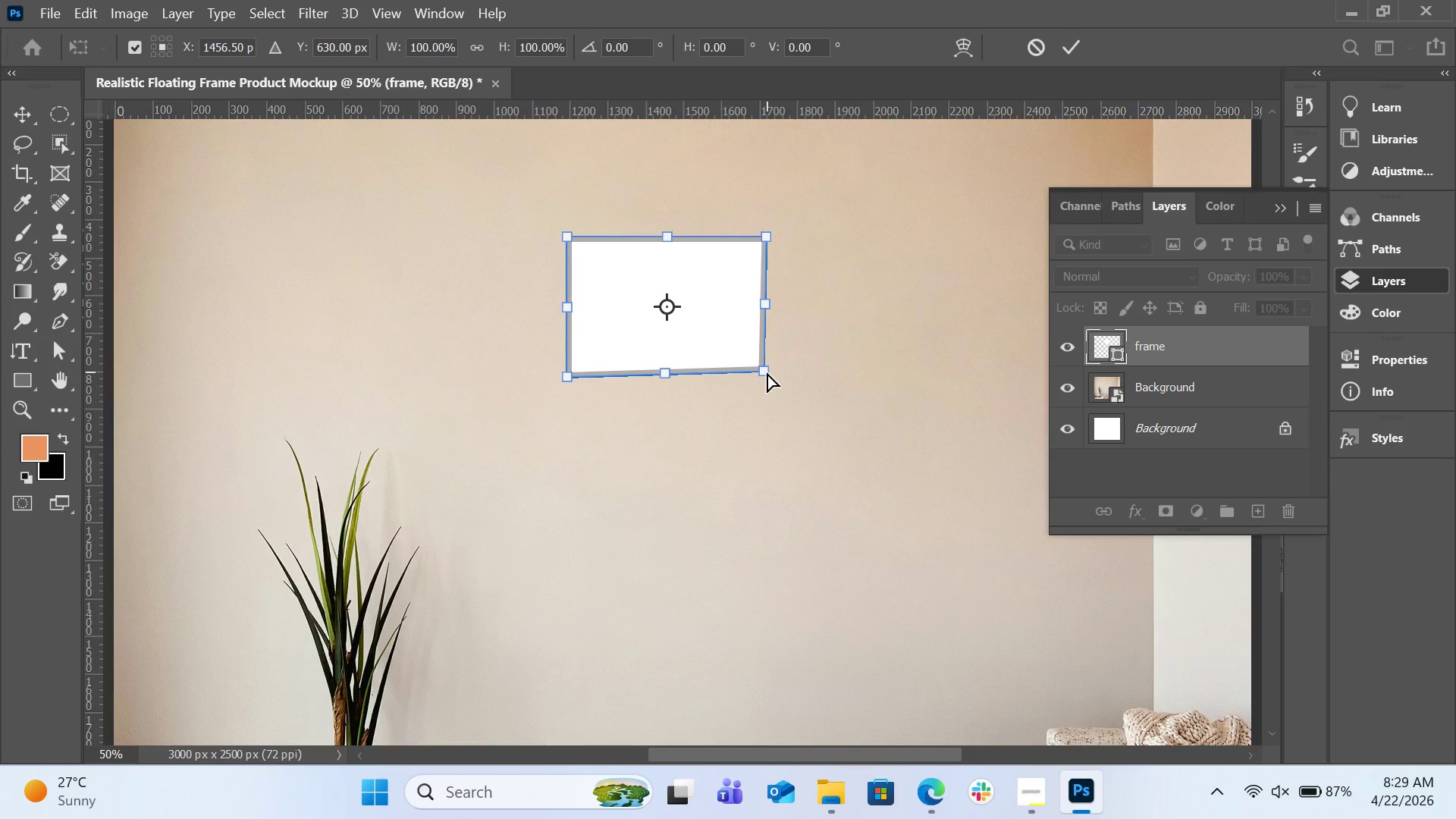 
left_click_drag(start_coordinate=[767, 372], to_coordinate=[767, 377])
 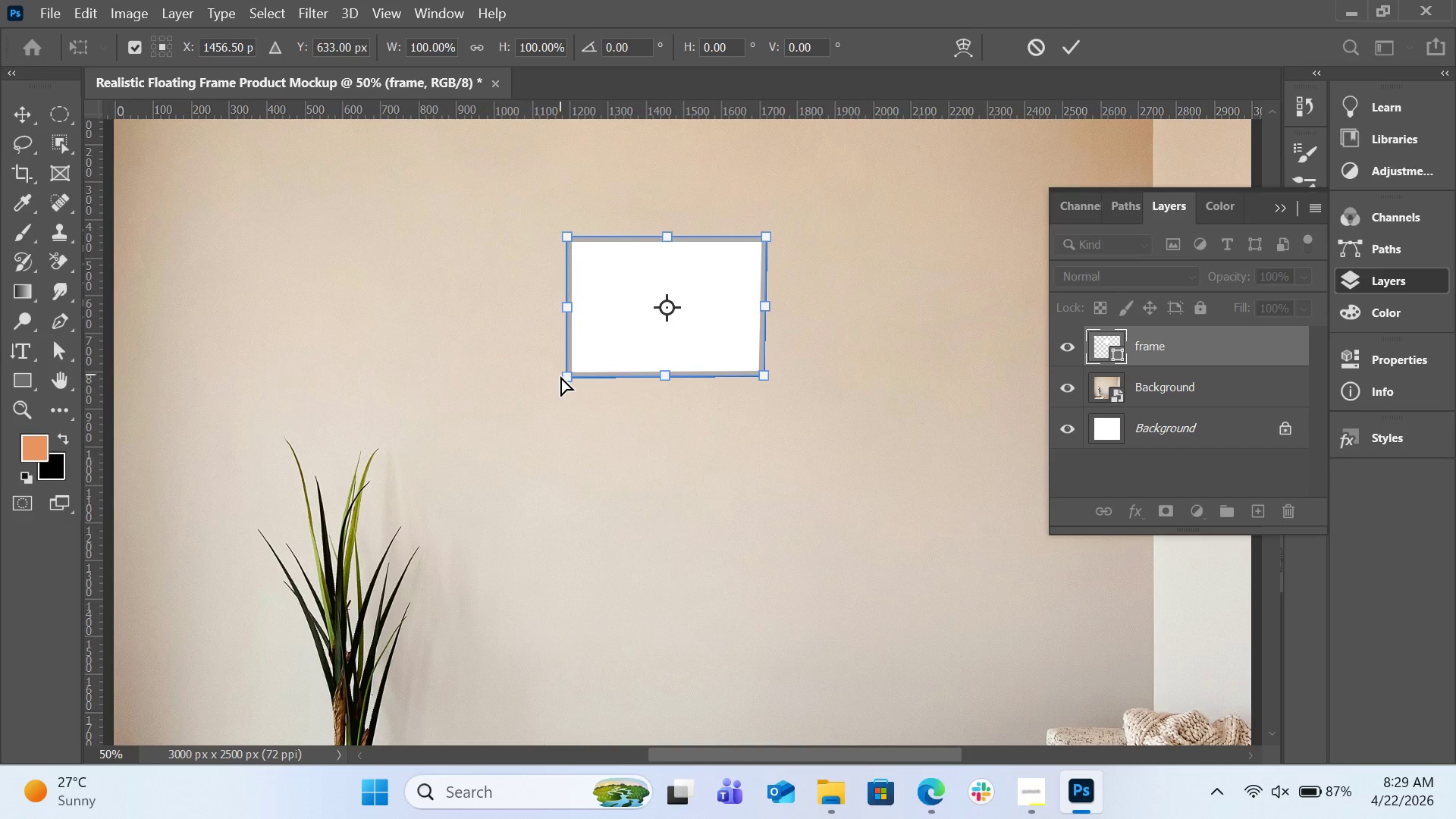 
left_click_drag(start_coordinate=[564, 377], to_coordinate=[559, 378])
 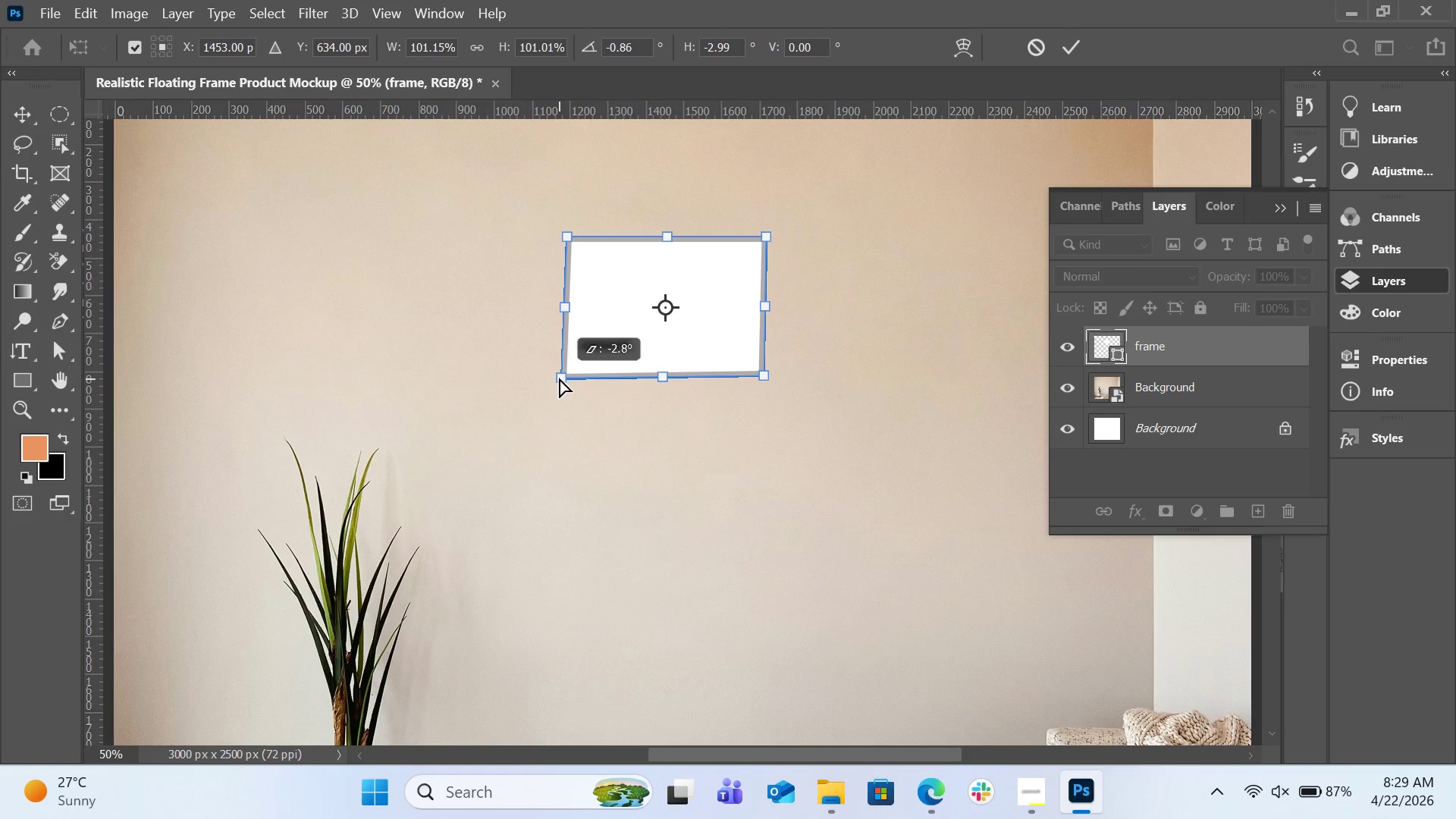 
left_click_drag(start_coordinate=[559, 378], to_coordinate=[563, 370])
 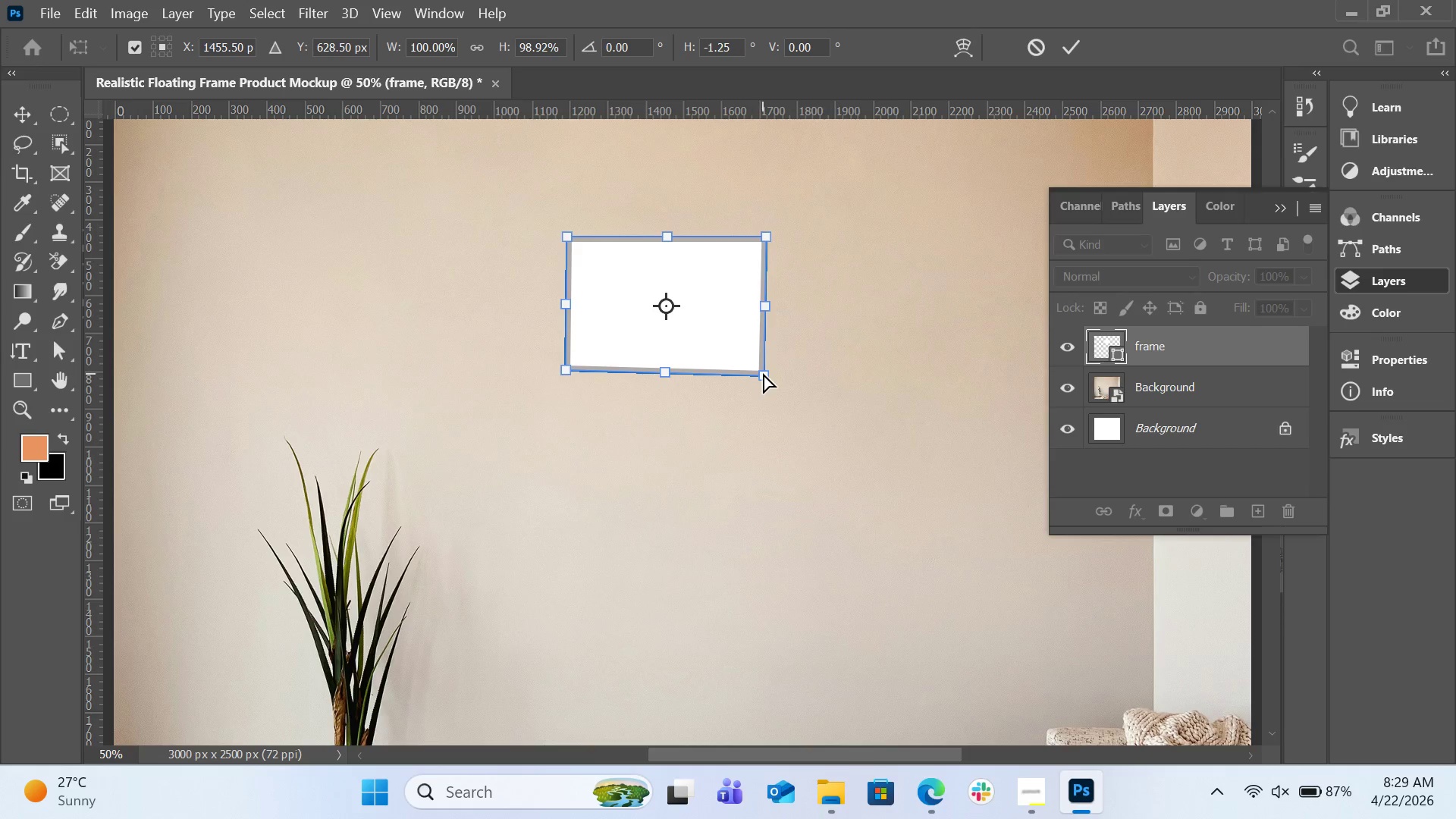 
left_click_drag(start_coordinate=[763, 373], to_coordinate=[761, 363])
 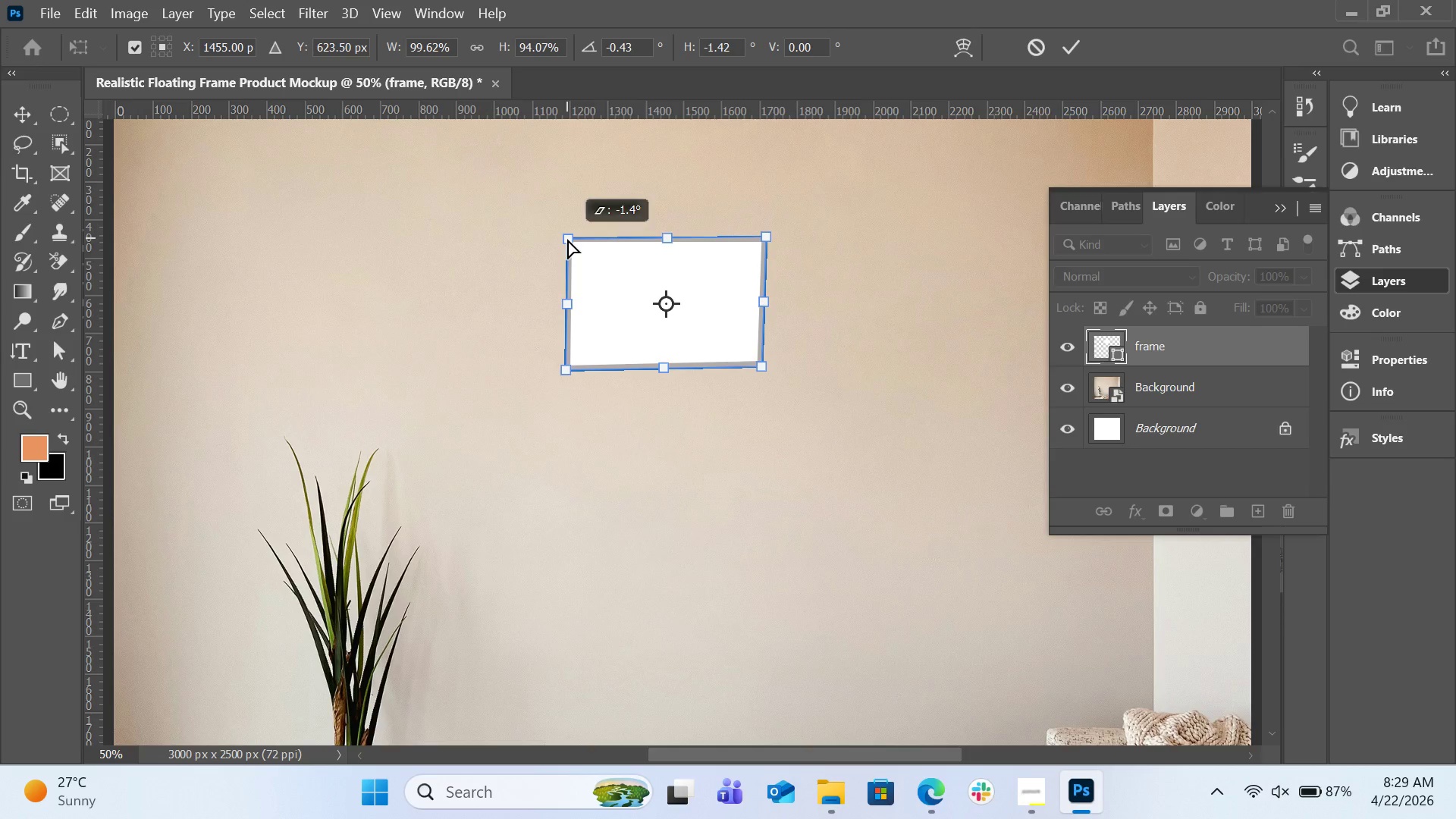 
wait(5.91)
 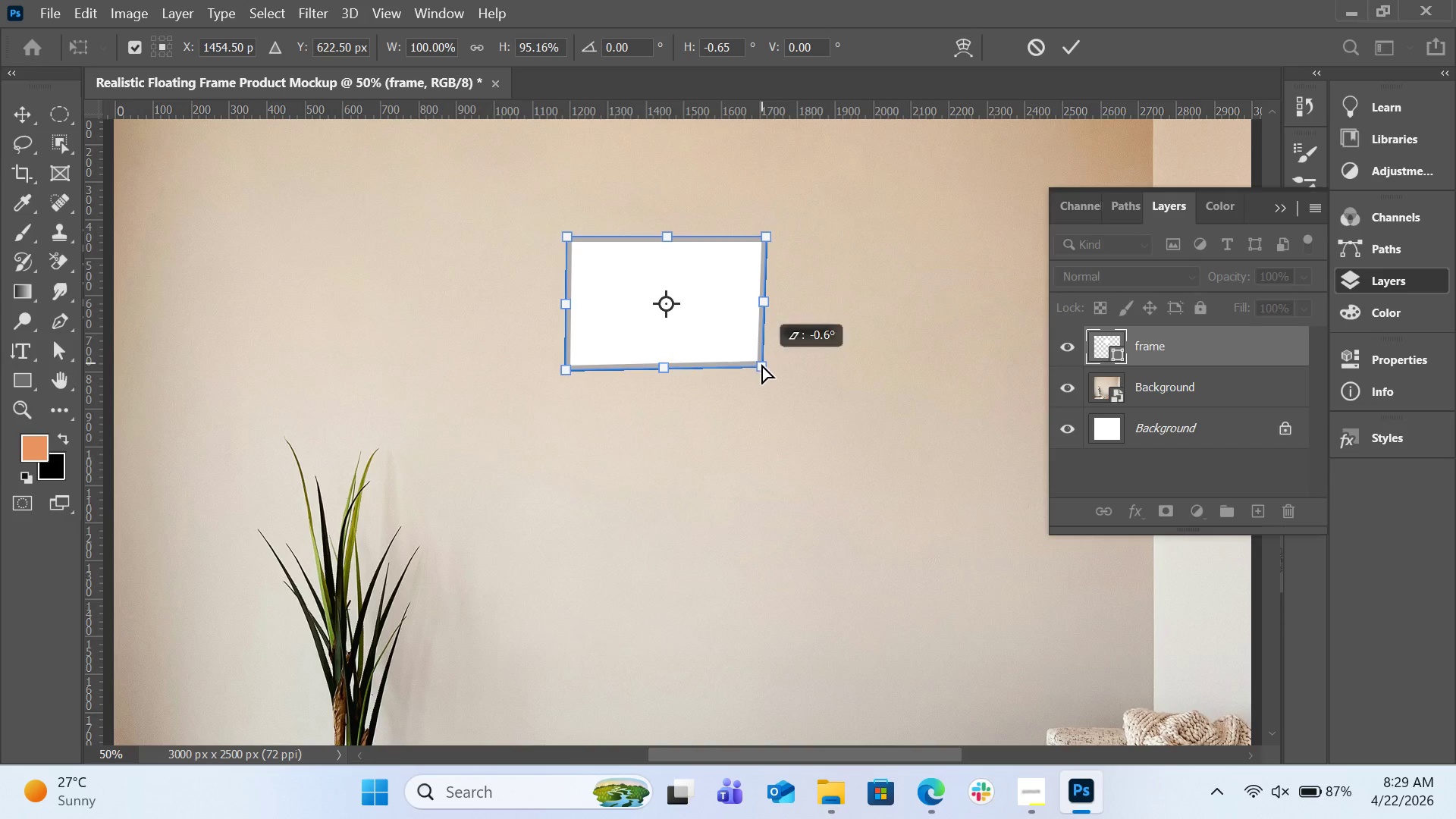 
left_click_drag(start_coordinate=[764, 241], to_coordinate=[759, 245])
 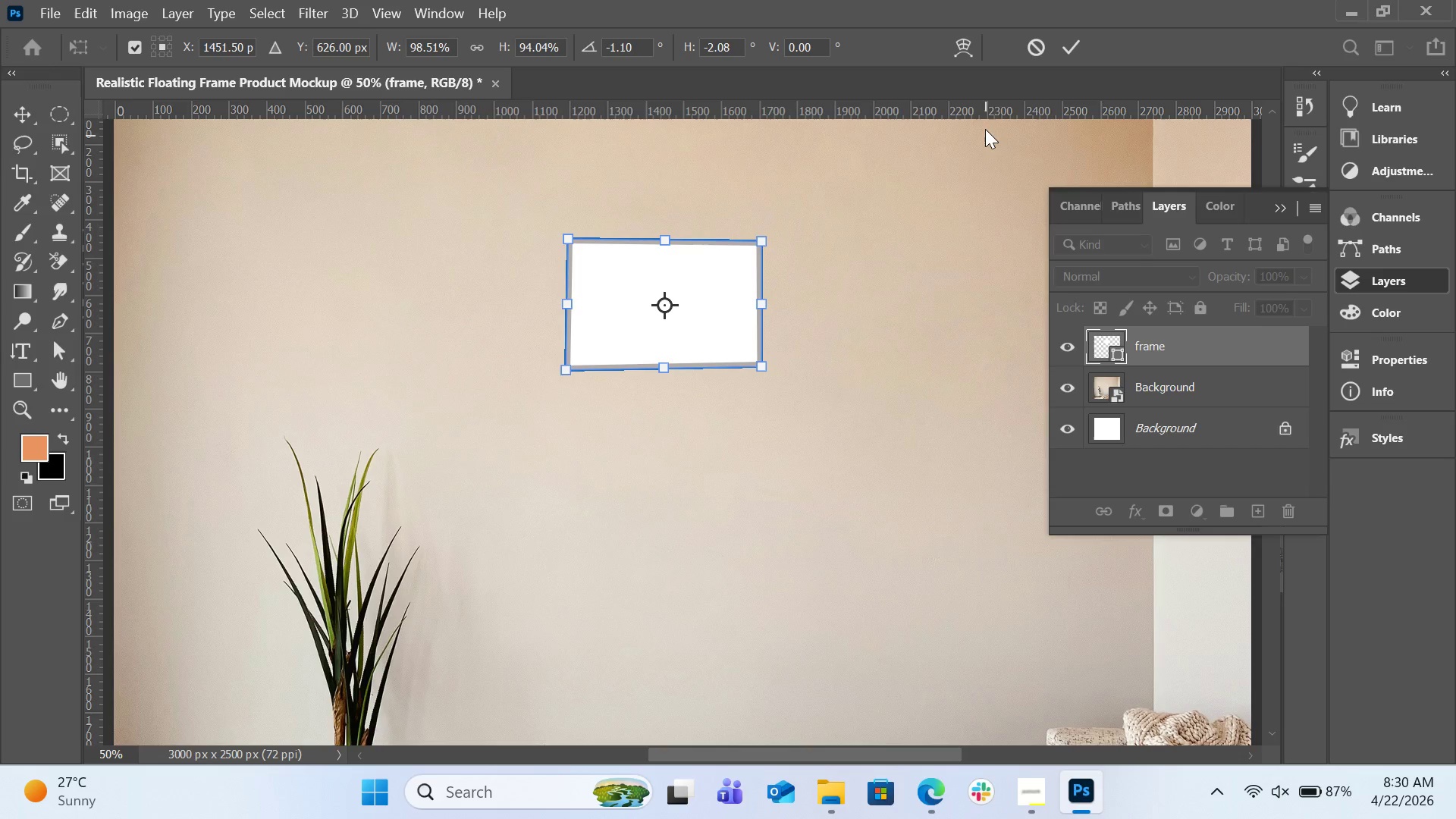 
left_click([1079, 46])
 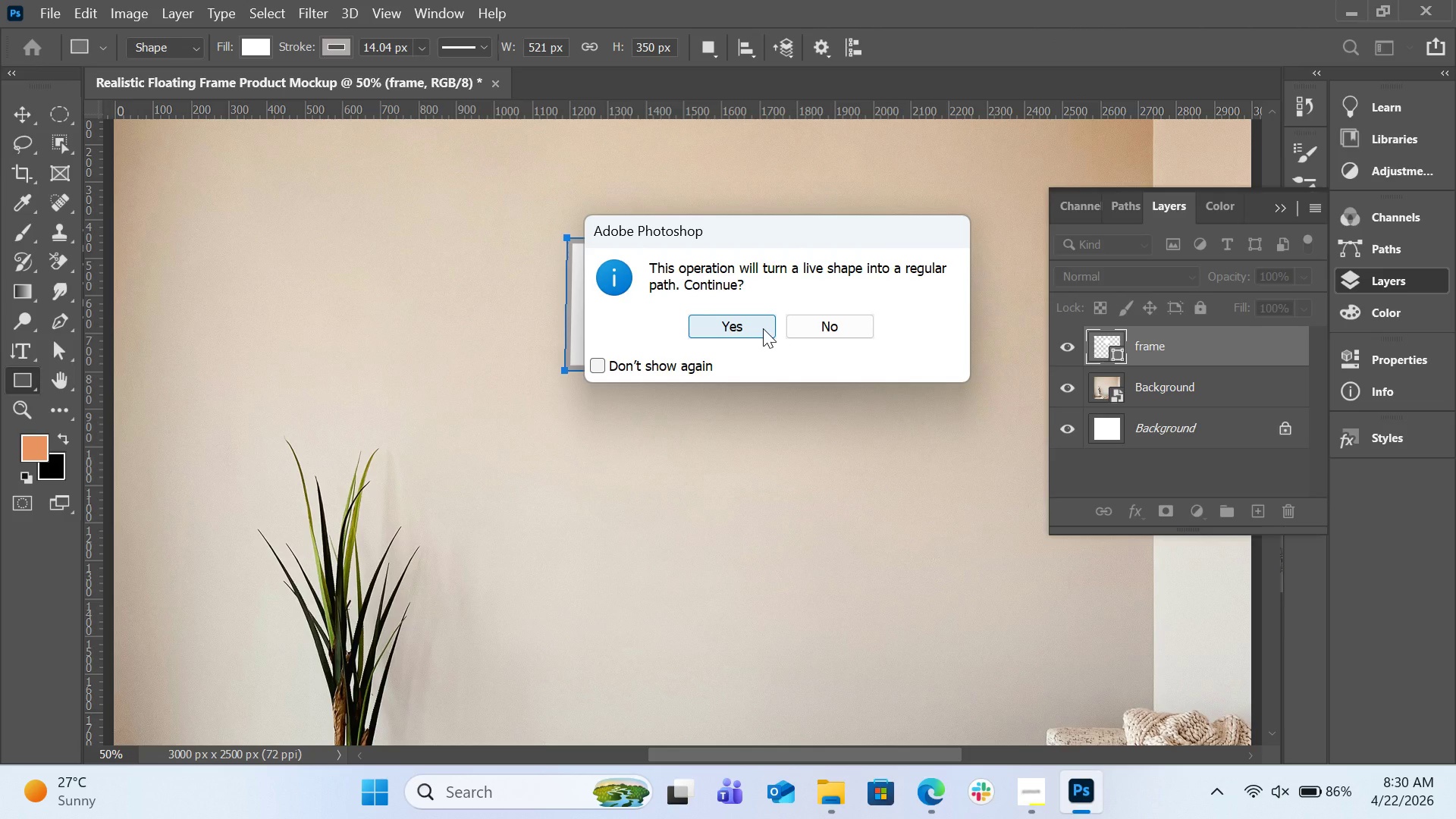 
wait(8.8)
 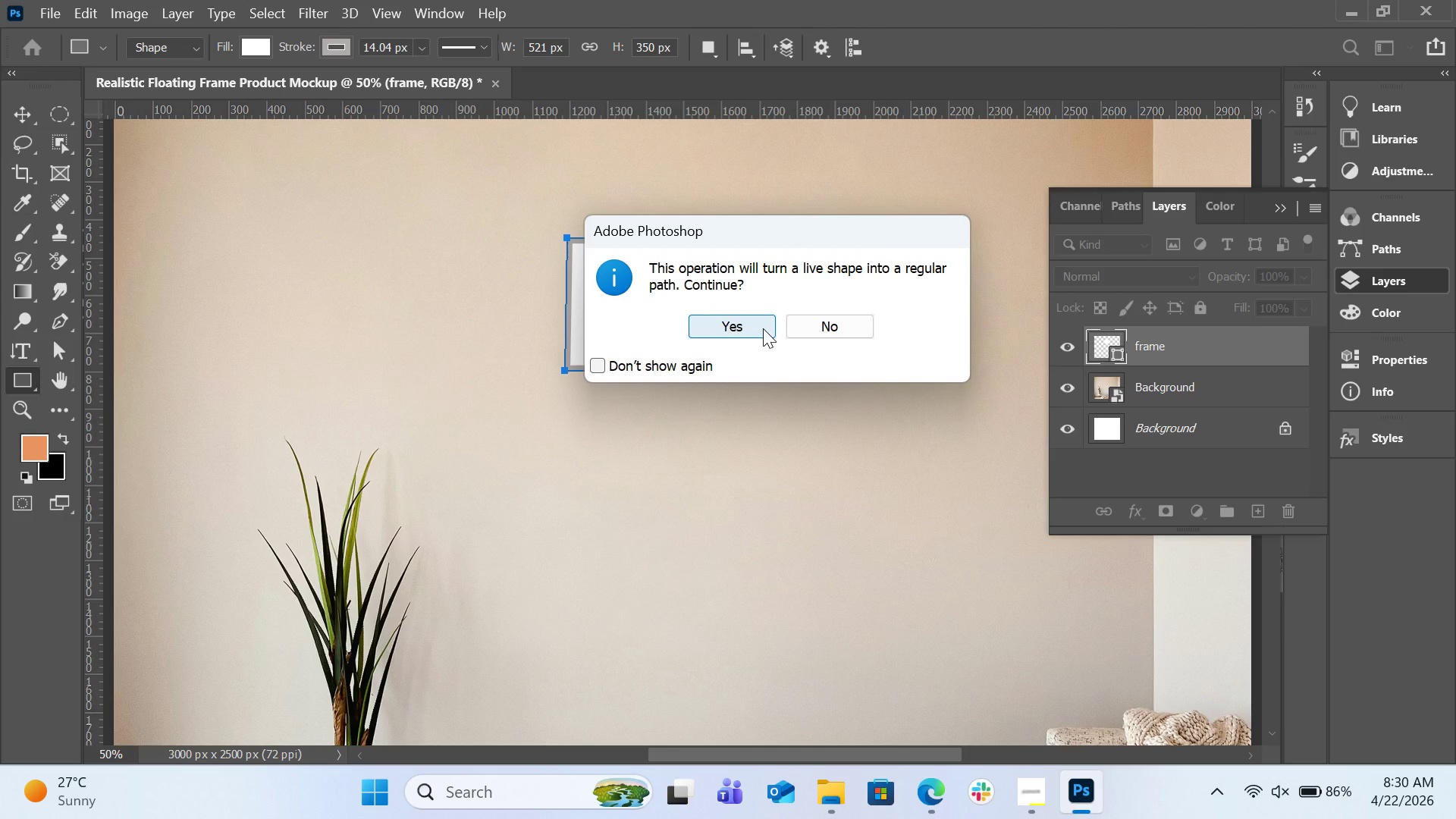 
left_click([763, 328])
 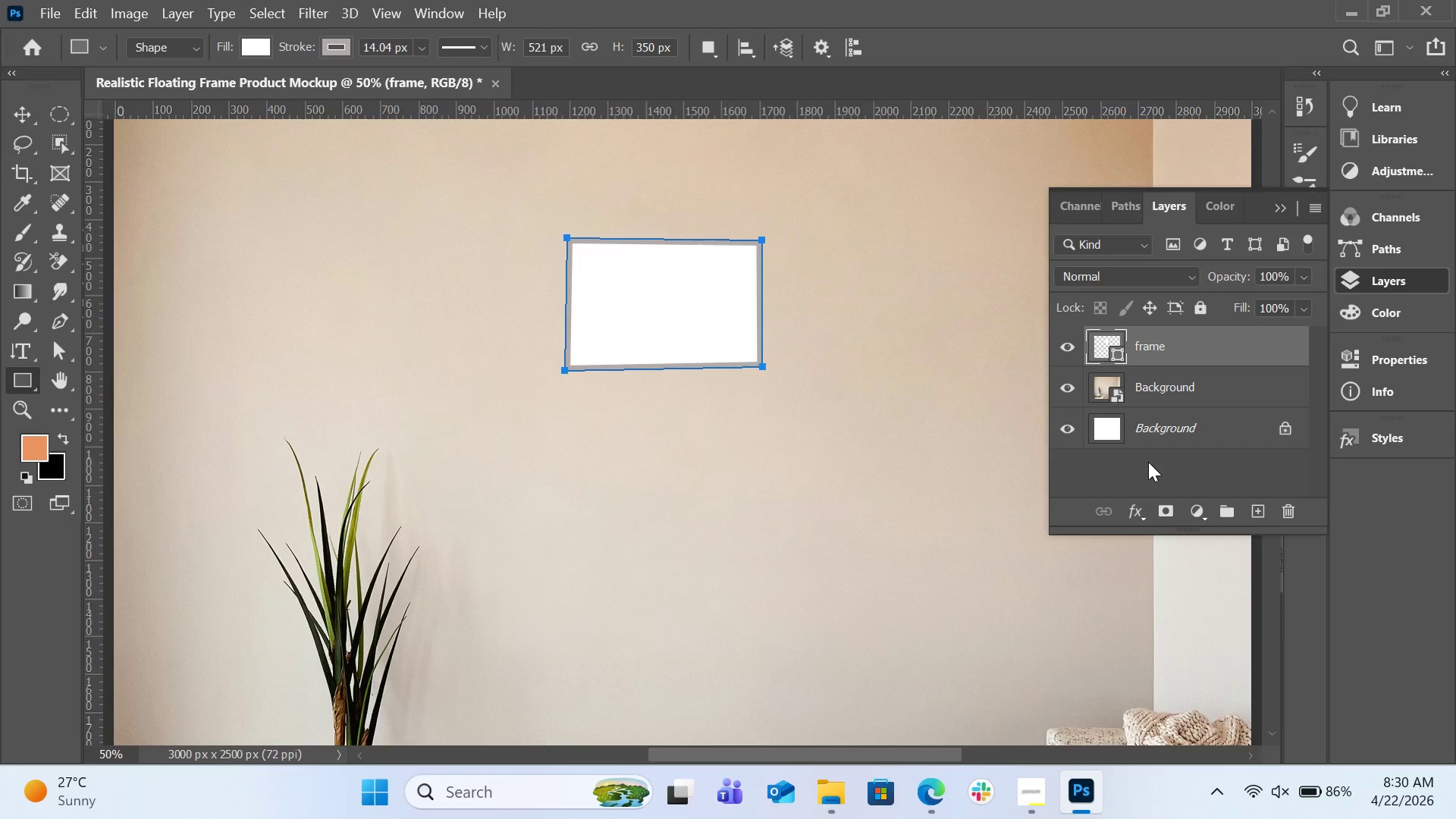 
left_click([1152, 391])
 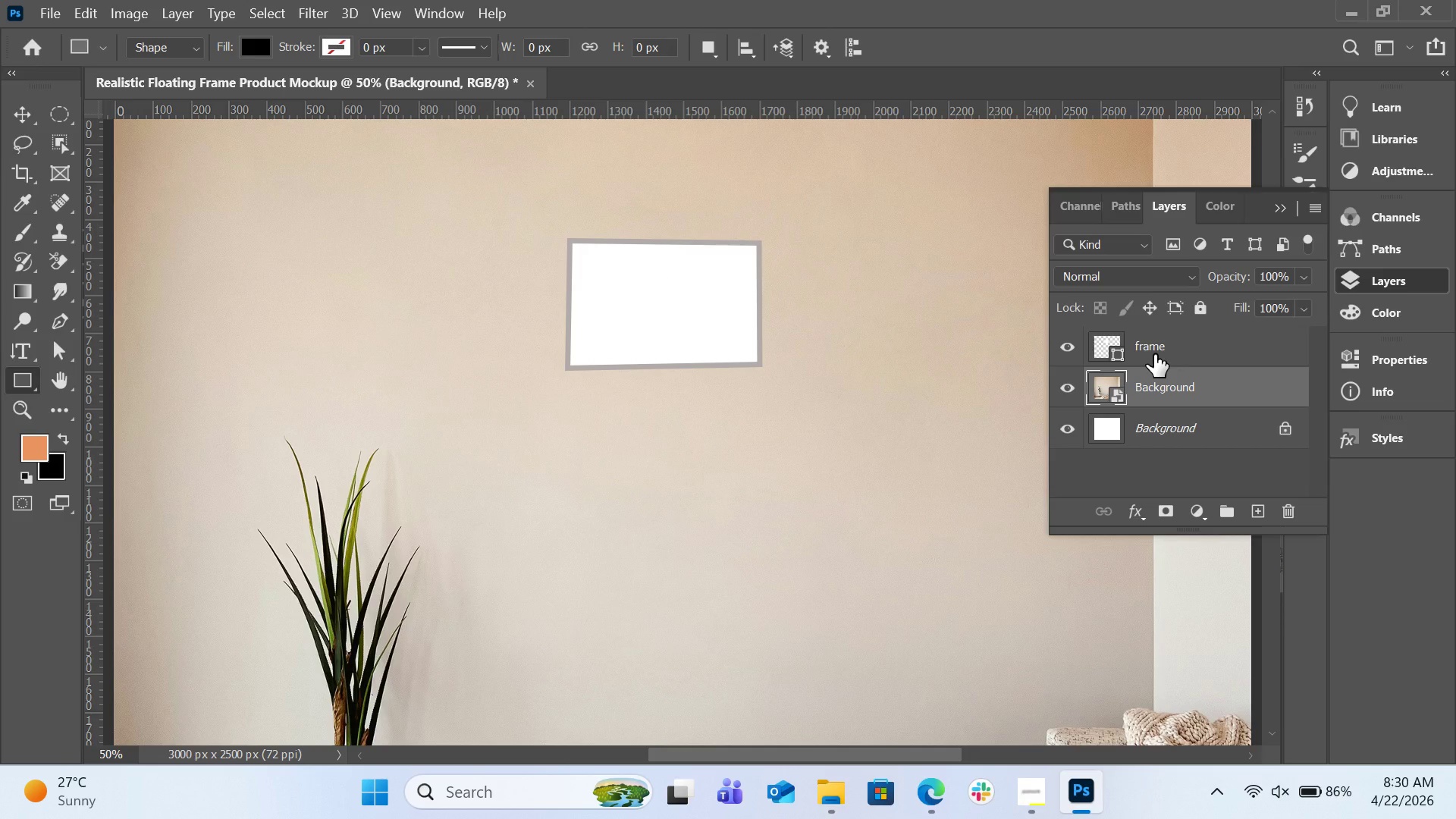 
left_click([1154, 354])
 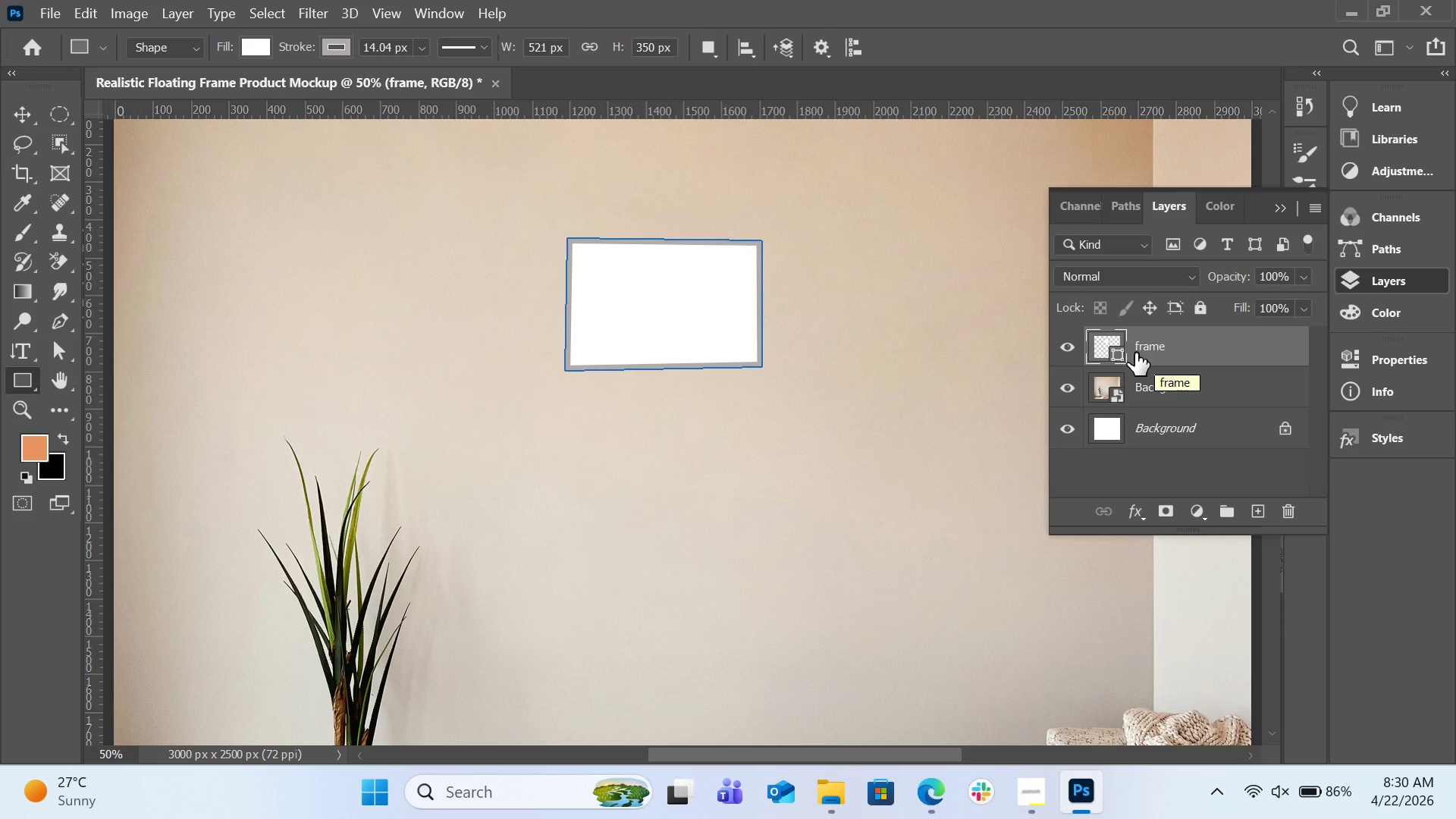 
wait(8.5)
 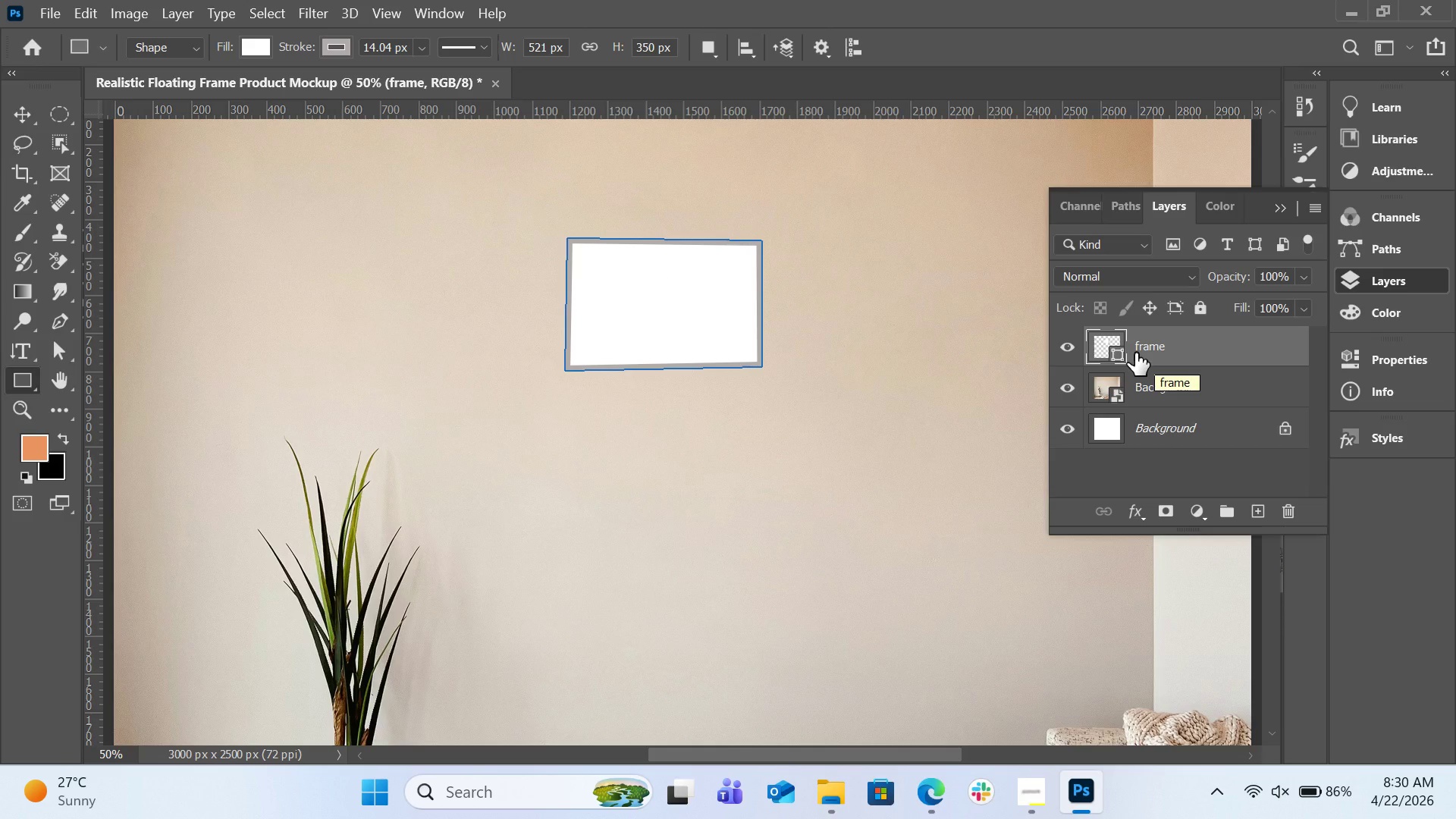 
left_click([44, 10])
 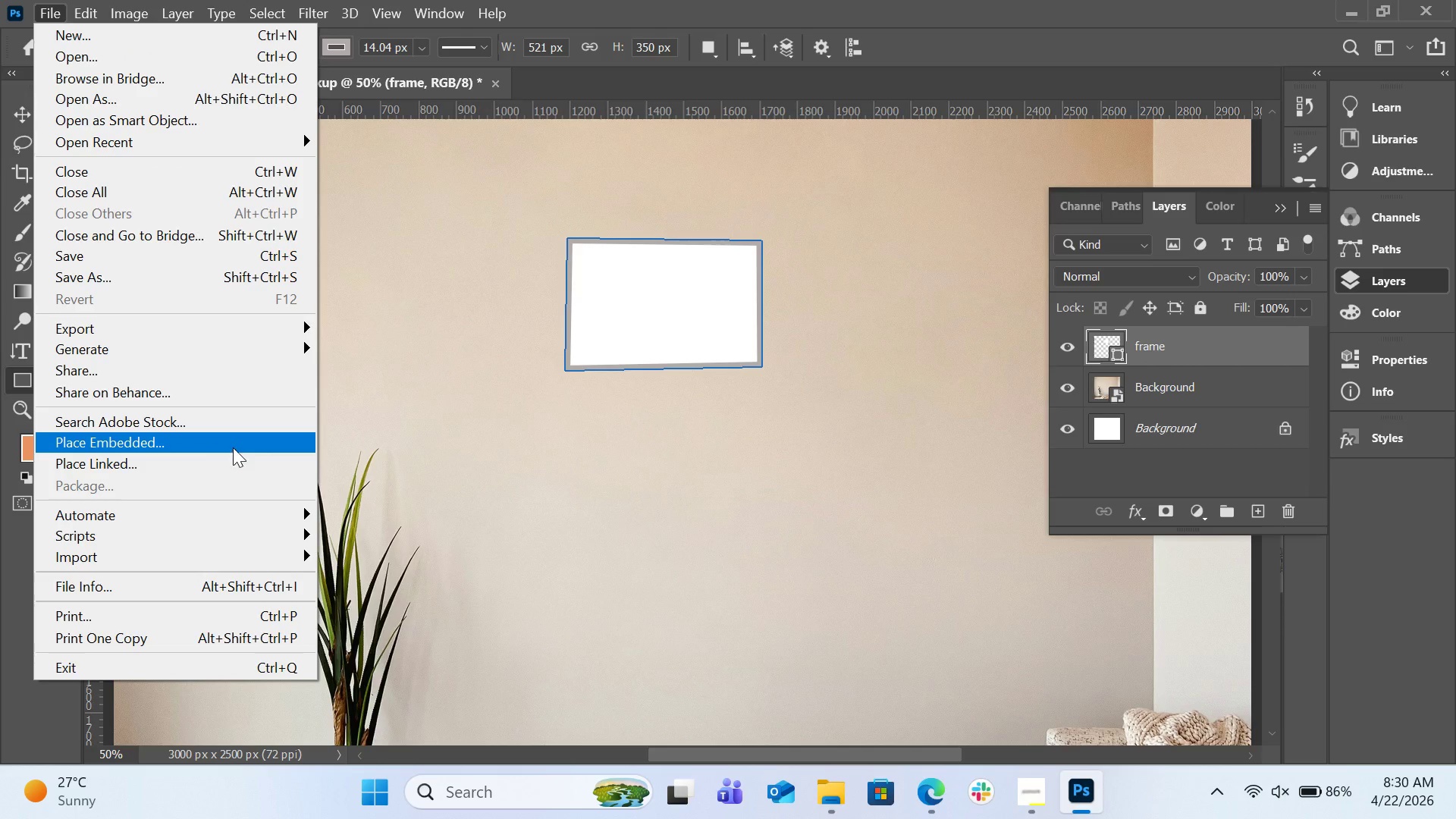 
left_click([233, 447])
 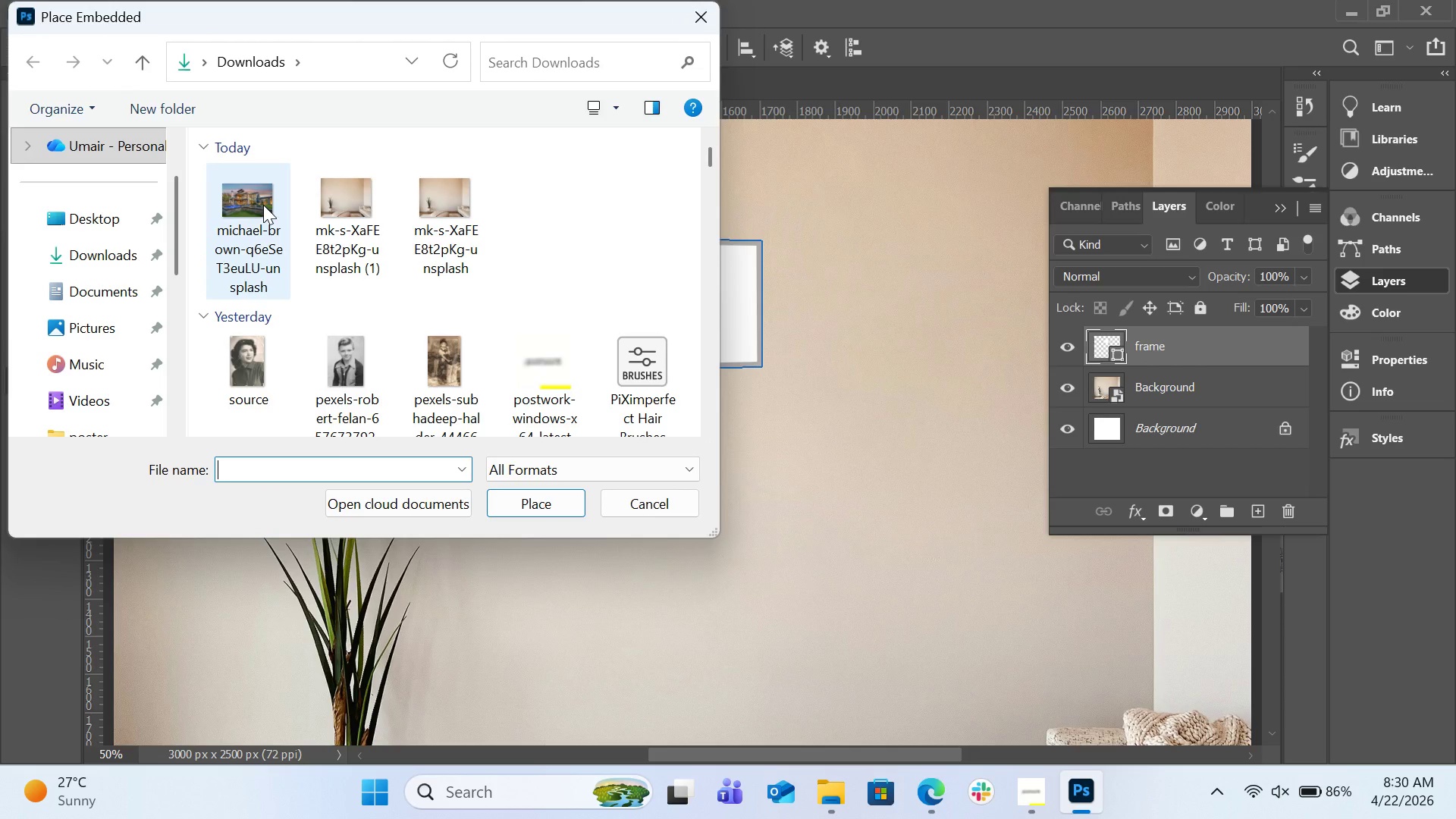 
double_click([263, 205])
 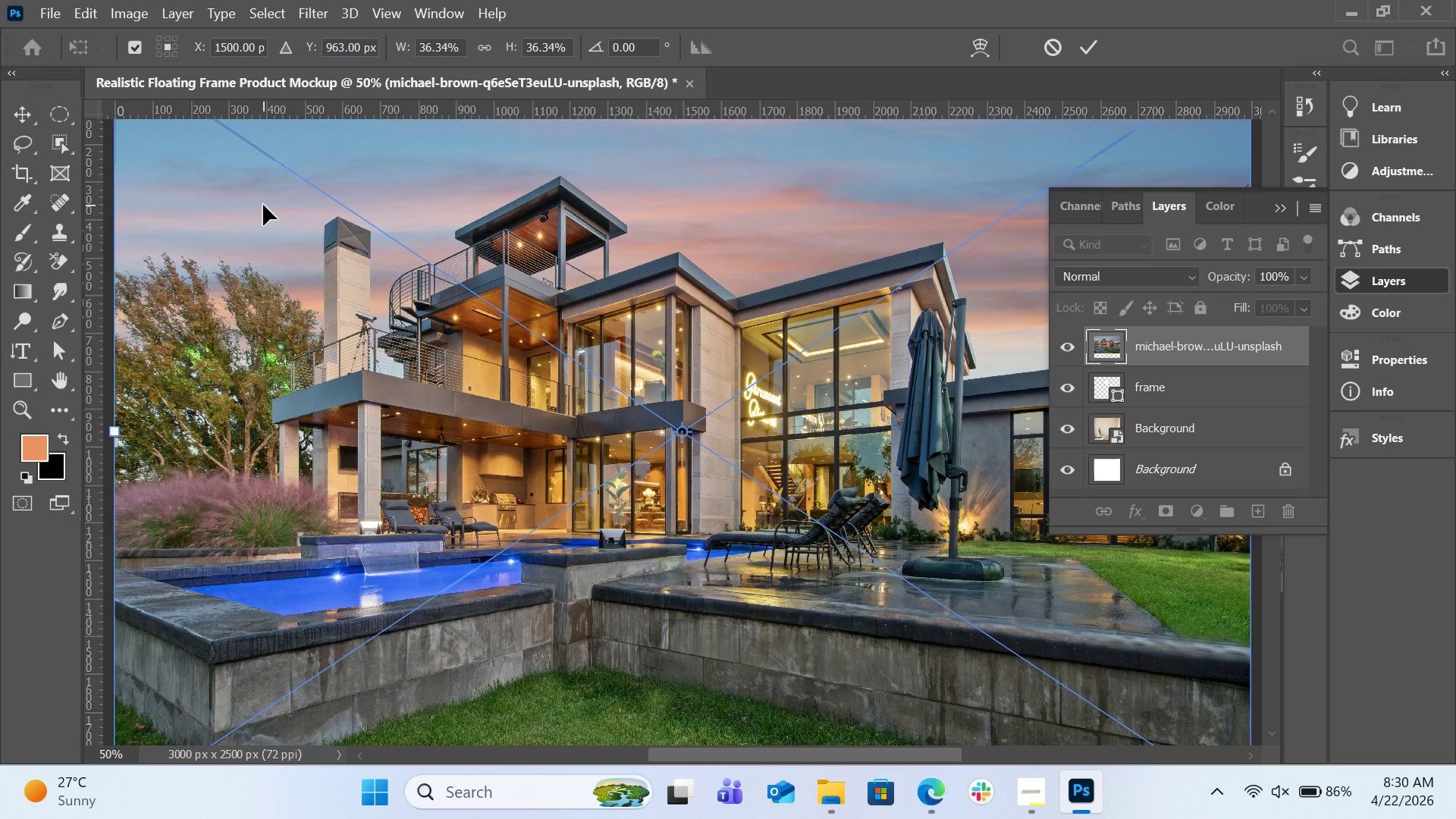 
key(Control+T)
 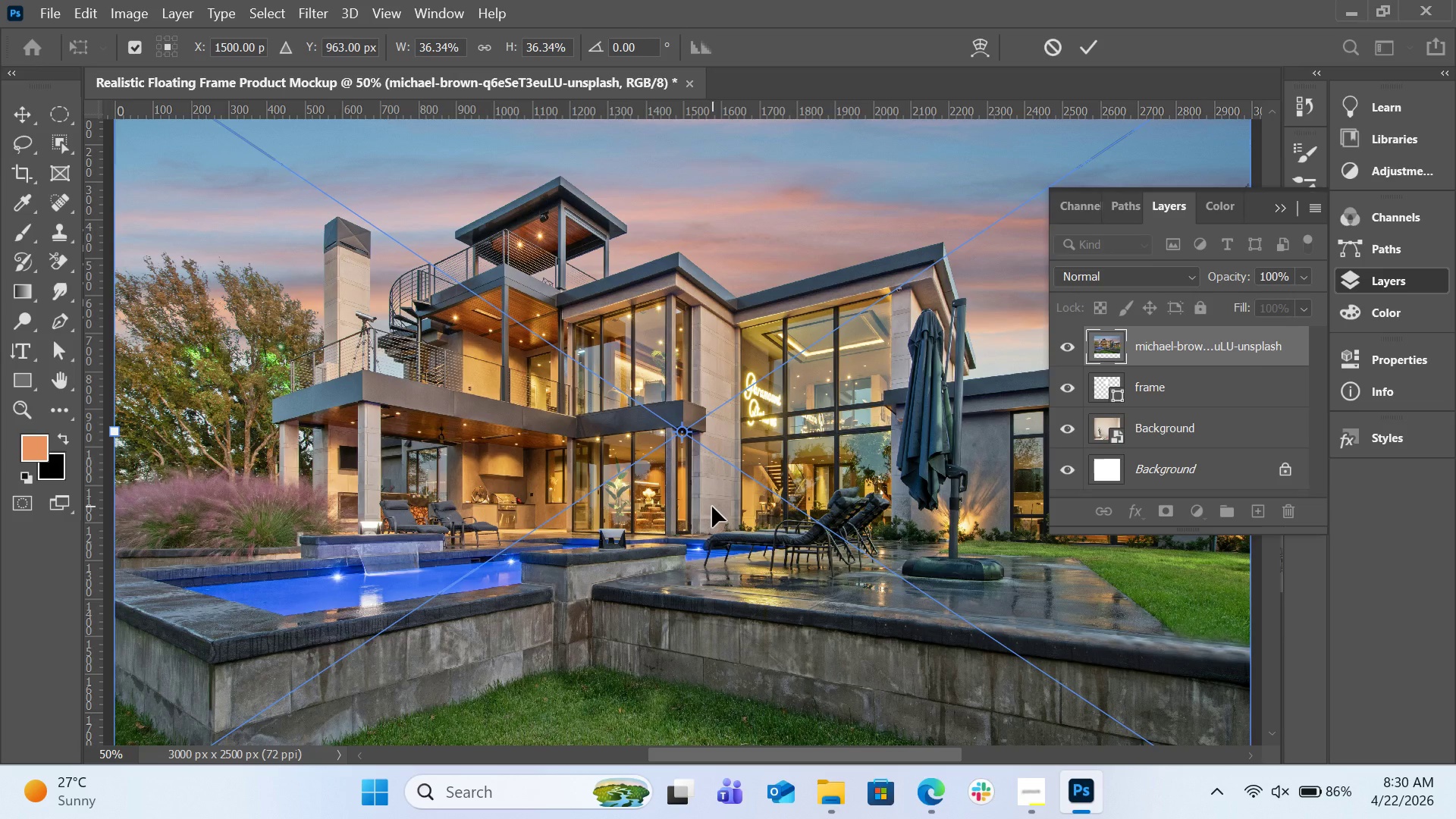 
key(Control+0)
 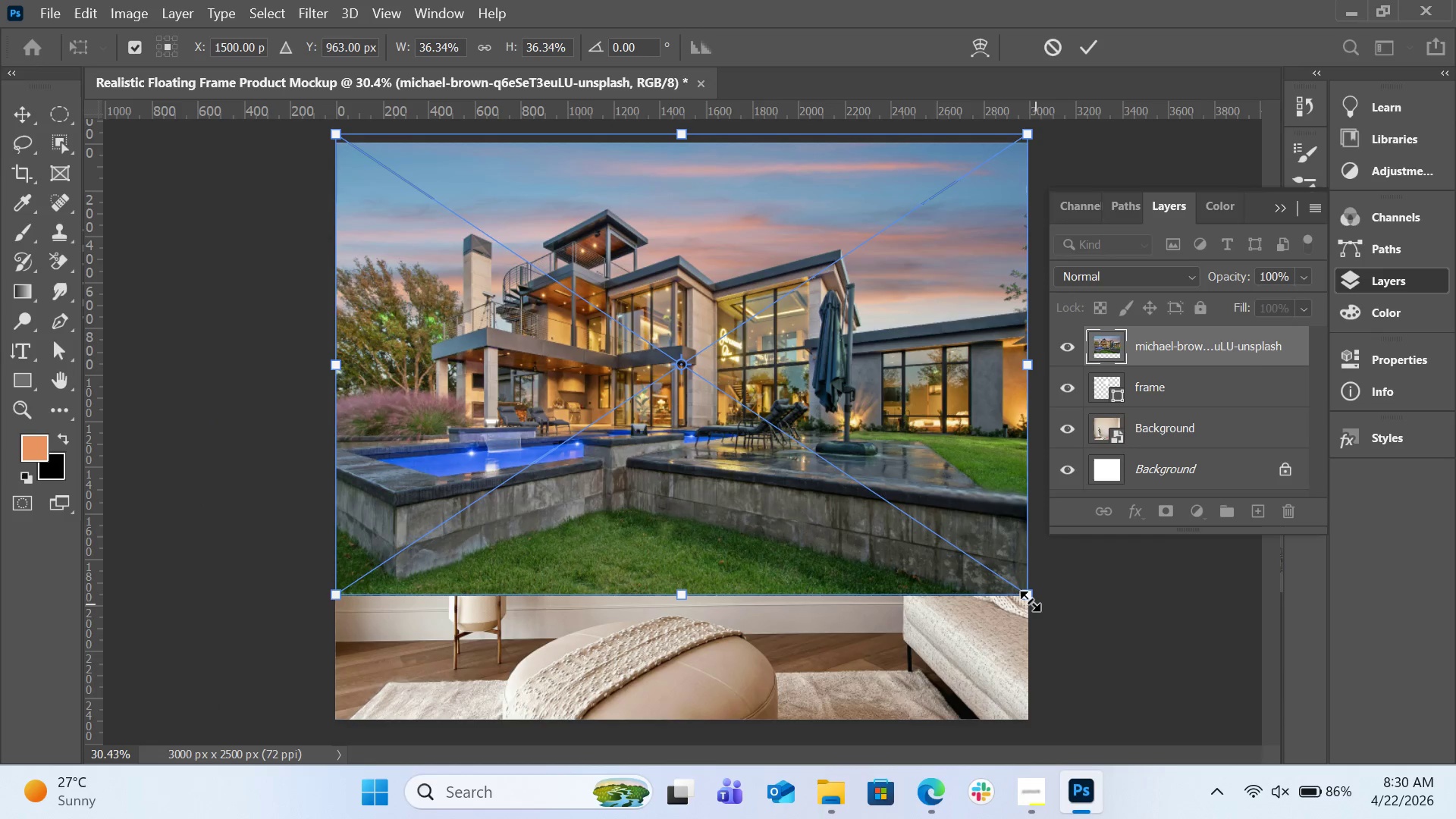 
left_click_drag(start_coordinate=[1030, 601], to_coordinate=[501, 353])
 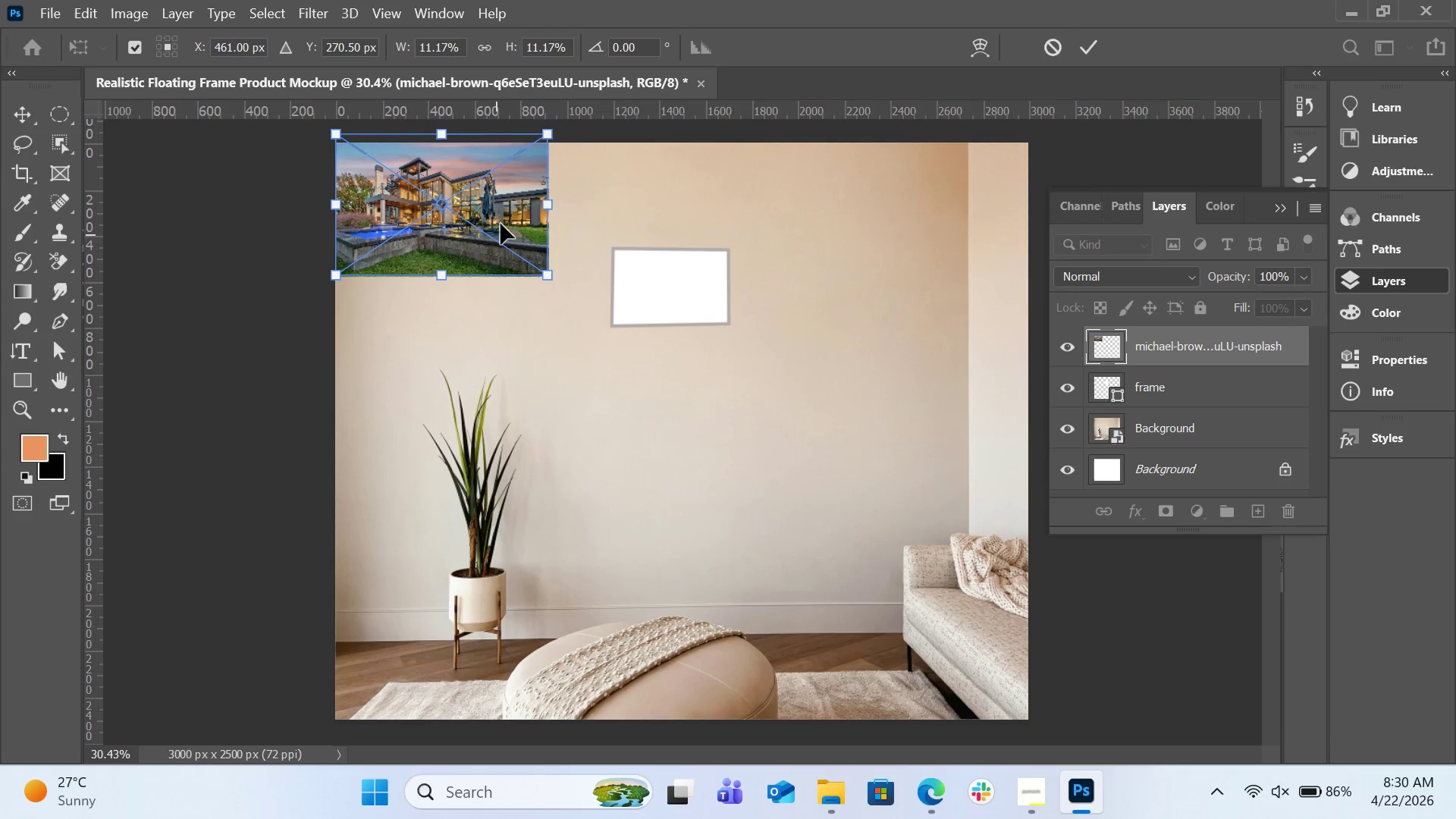 
hold_key(key=ShiftLeft, duration=1.8)
 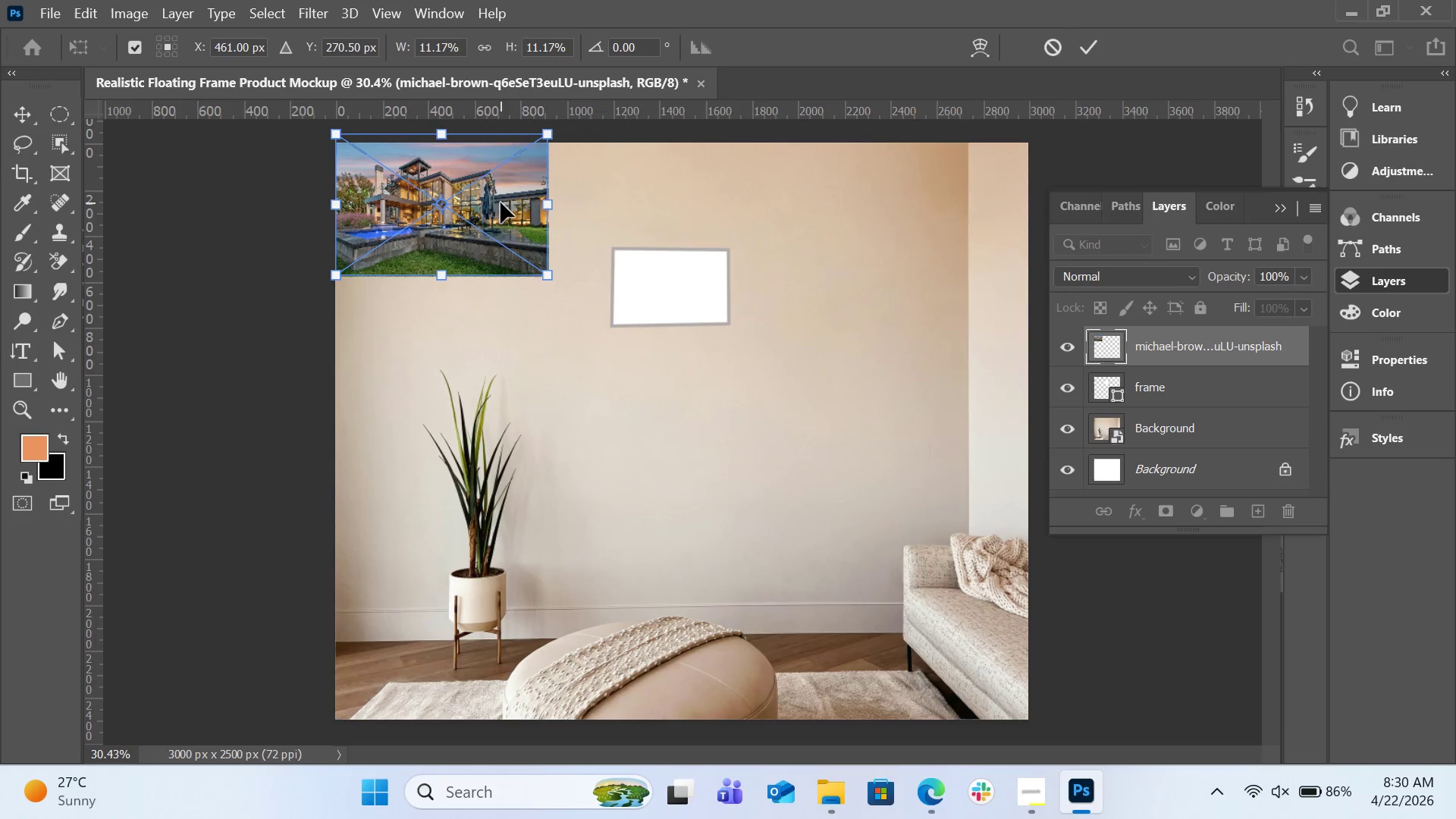 
left_click_drag(start_coordinate=[500, 202], to_coordinate=[728, 280])
 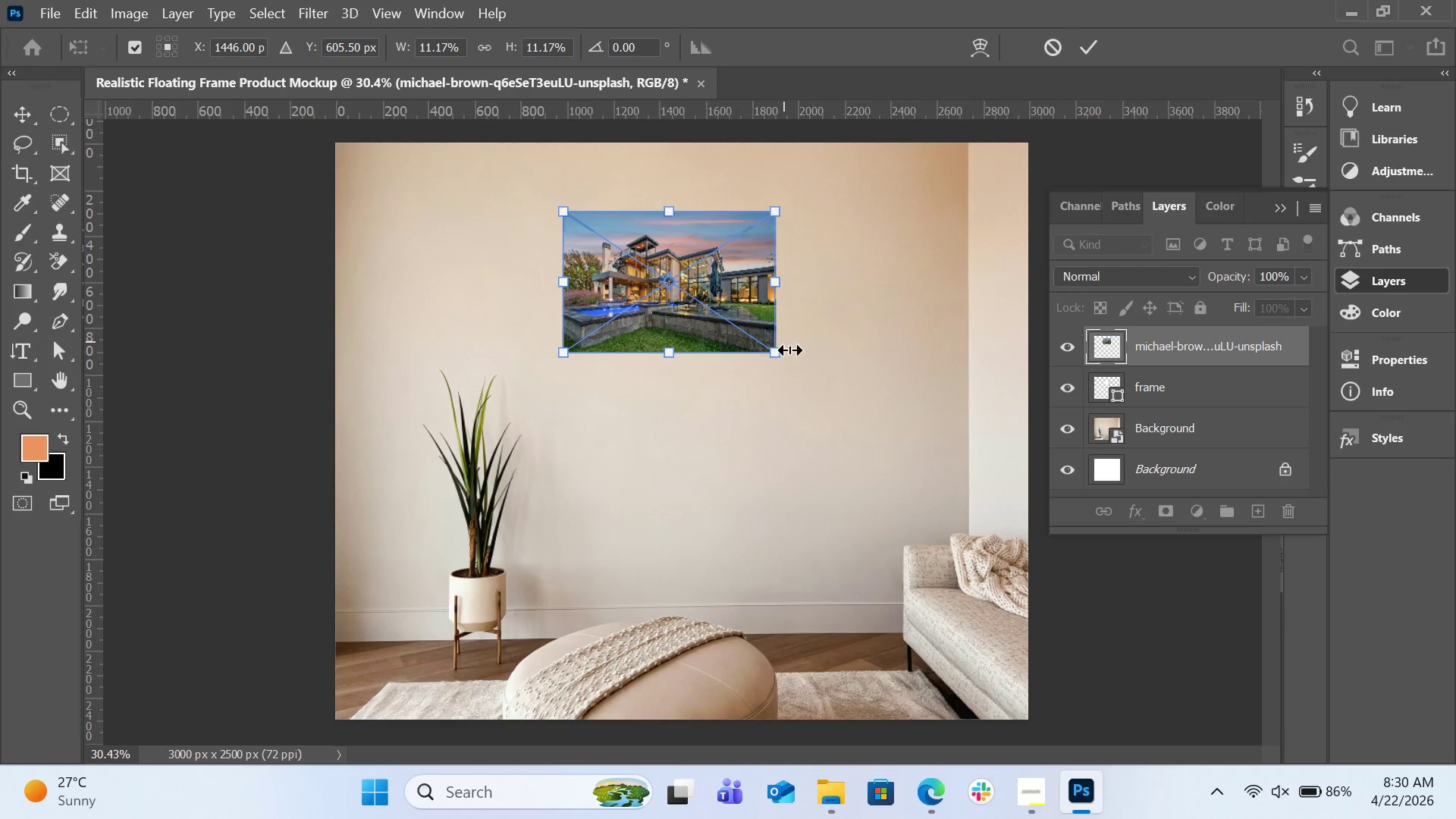 
hold_key(key=ShiftLeft, duration=1.83)
left_click([773, 355])
 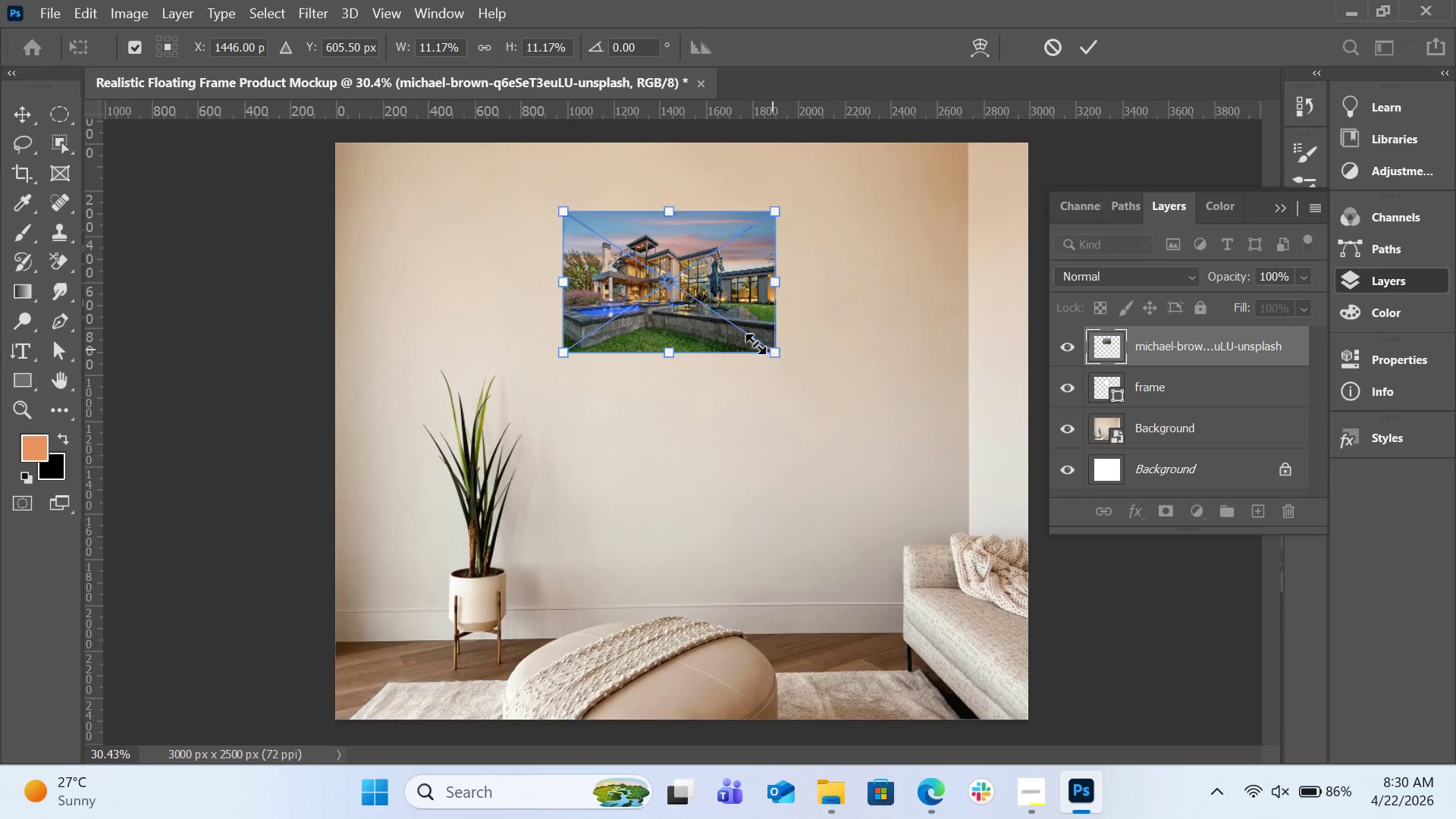 
left_click_drag(start_coordinate=[773, 355], to_coordinate=[733, 331])
 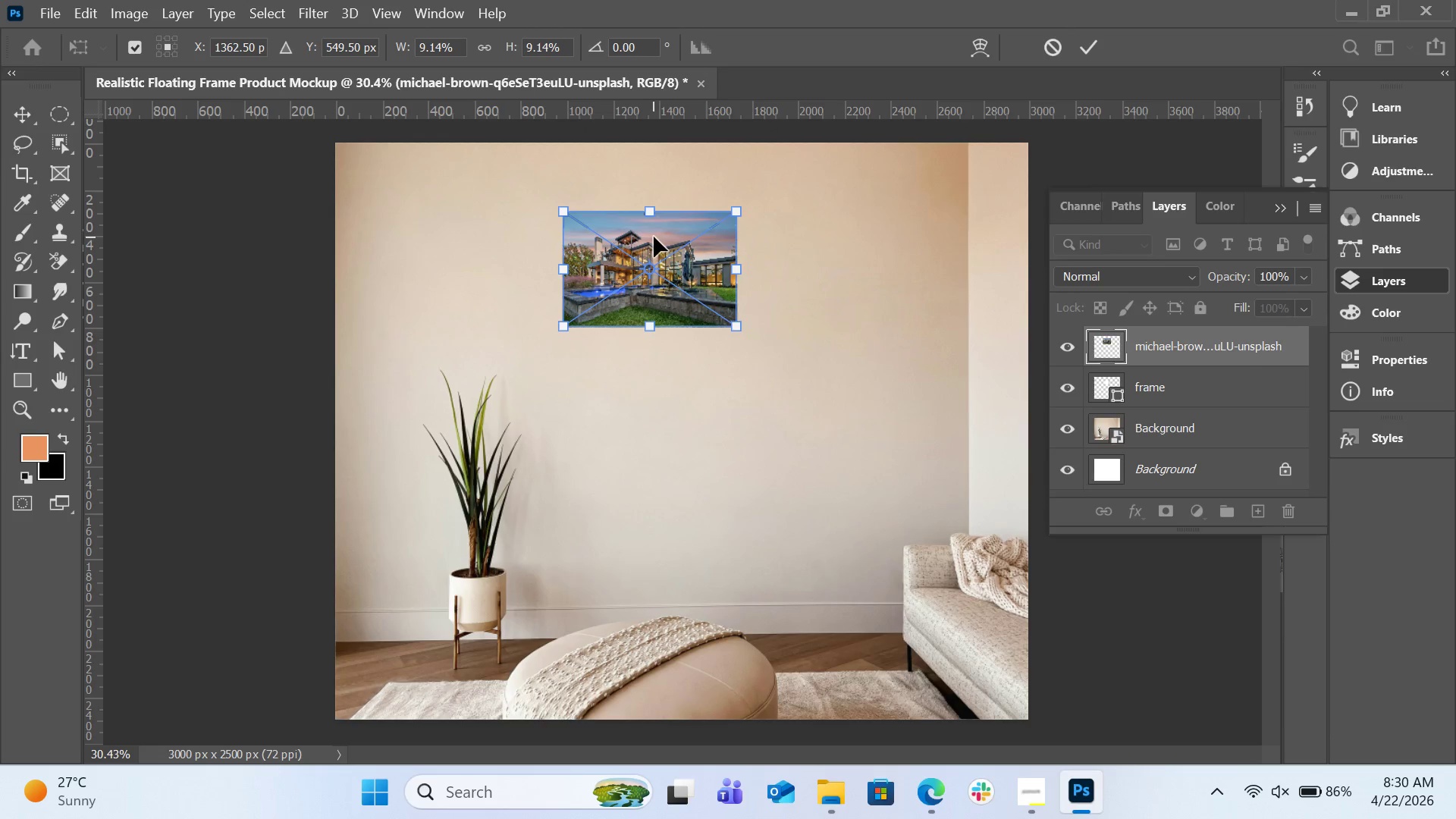 
left_click([654, 237])
 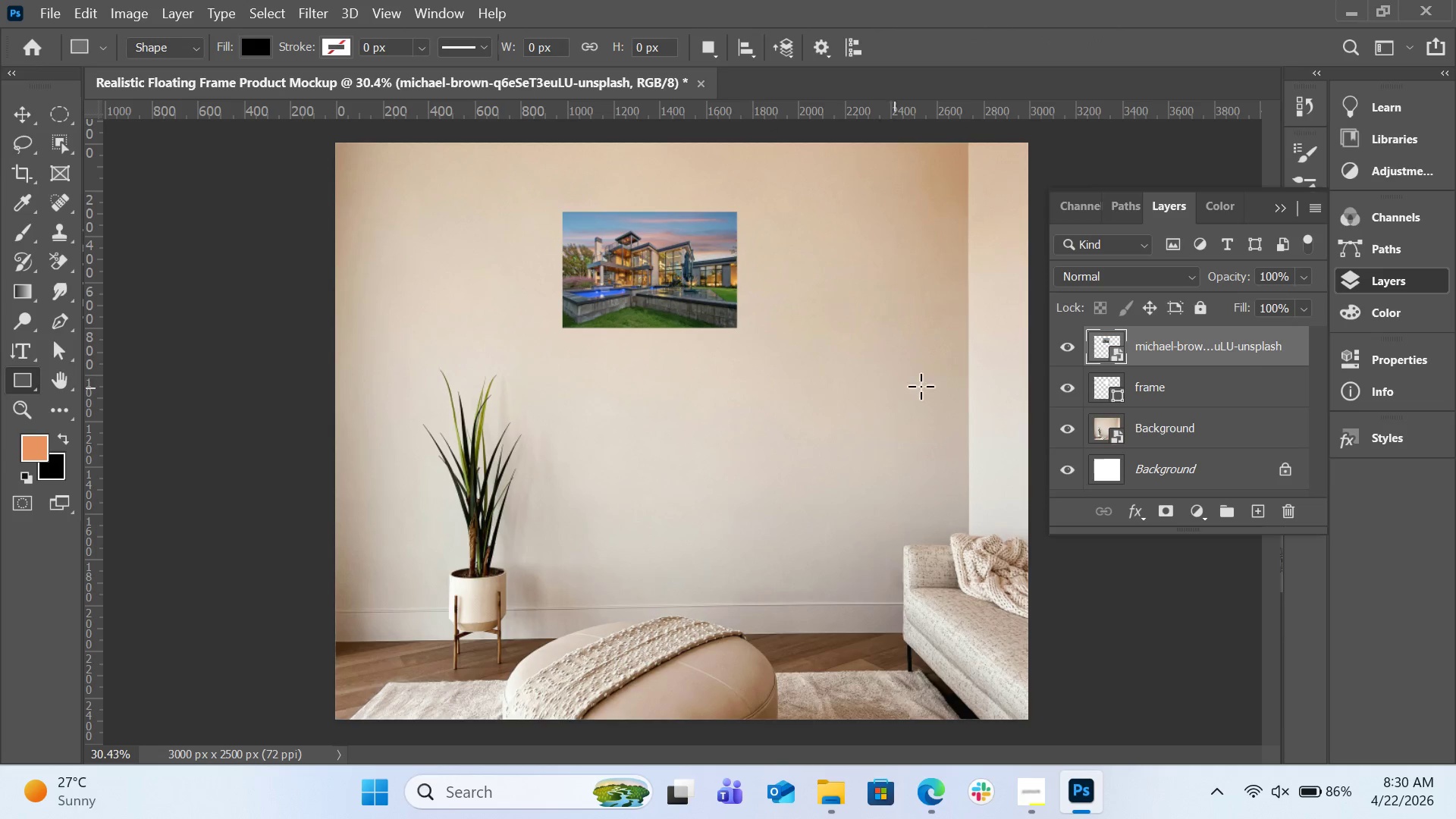 
hold_key(key=AltLeft, duration=1.09)
left_click([1231, 366])
 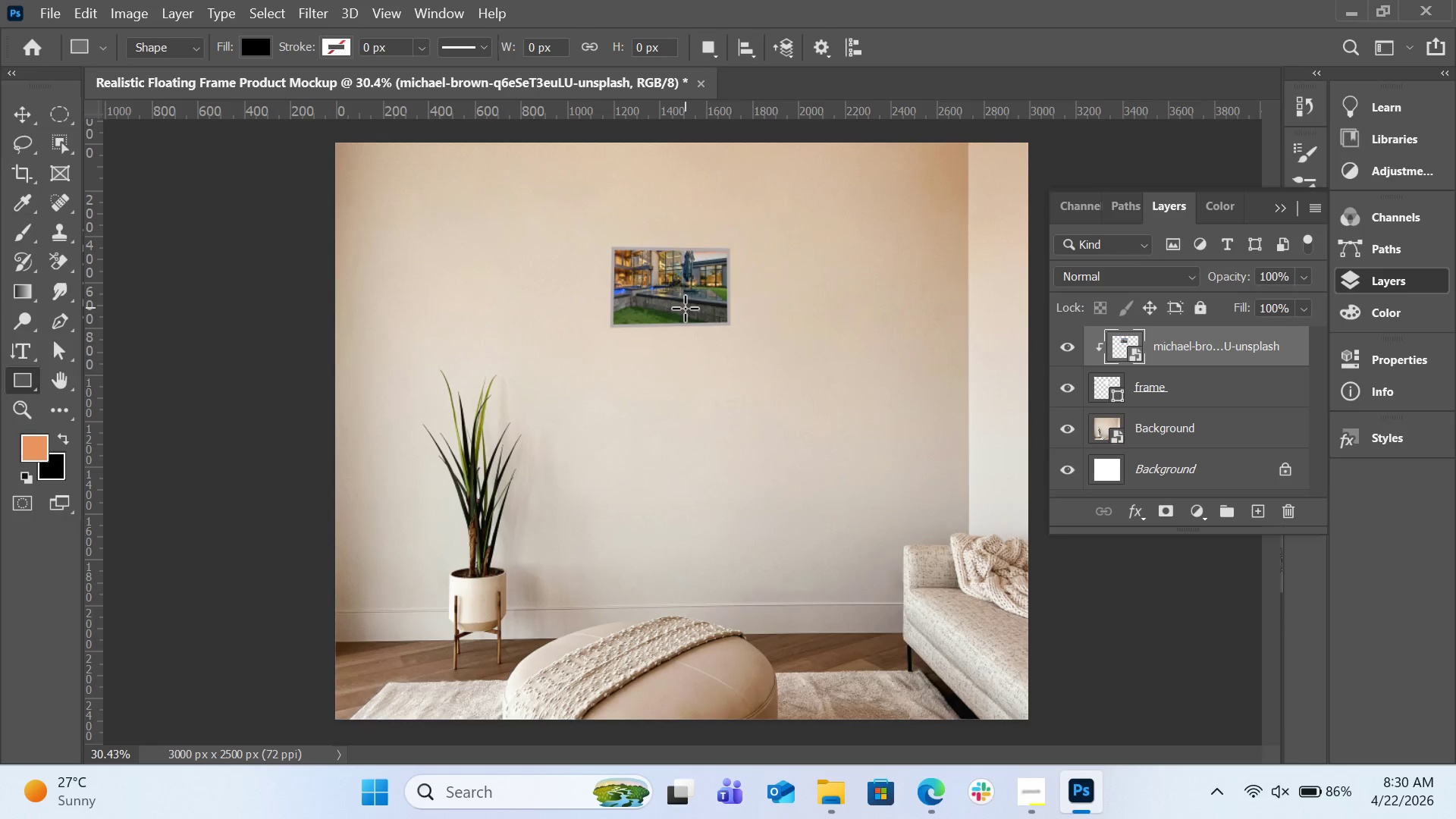 
key(Control+T)
 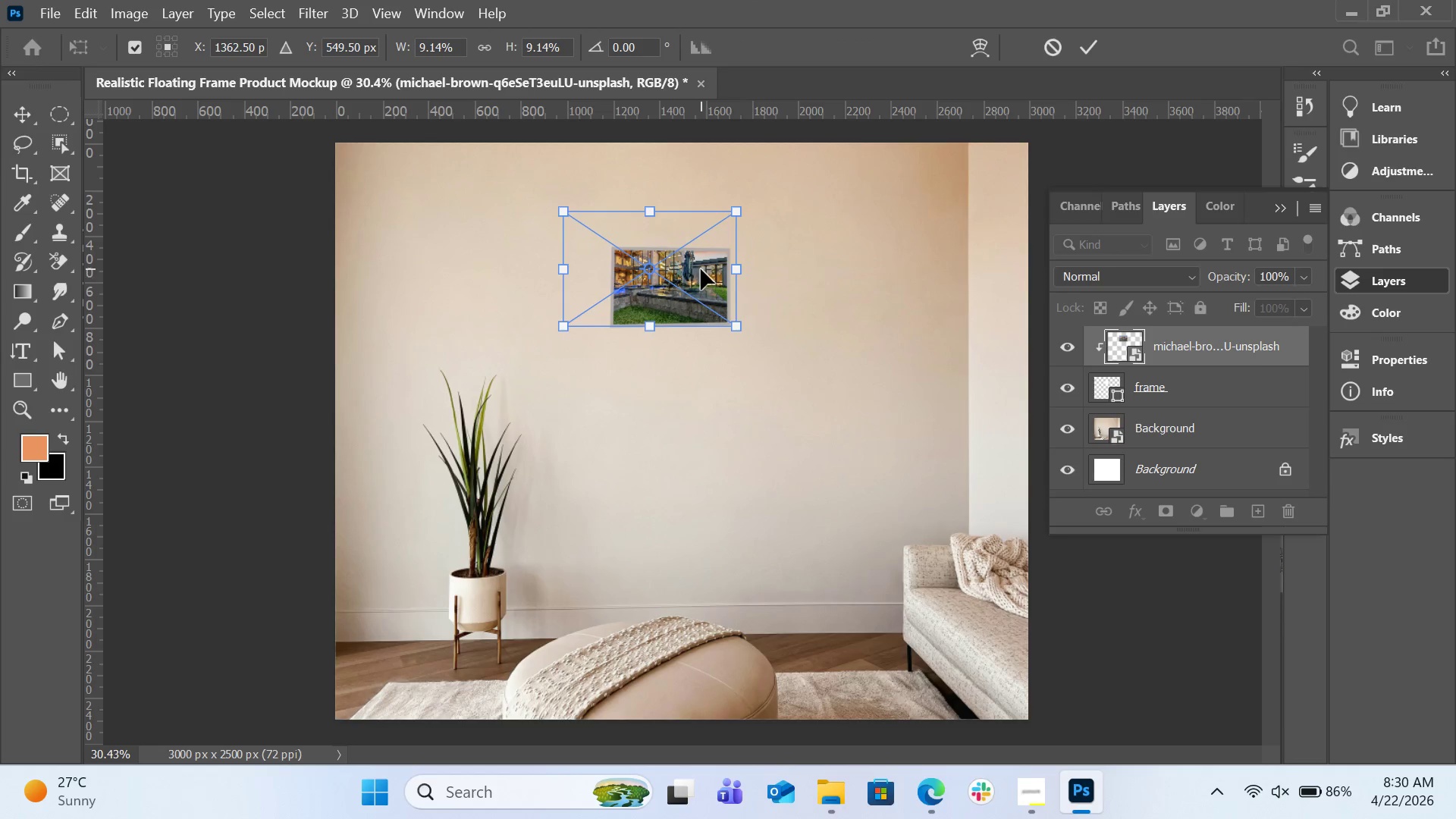 
left_click_drag(start_coordinate=[699, 269], to_coordinate=[739, 292])
 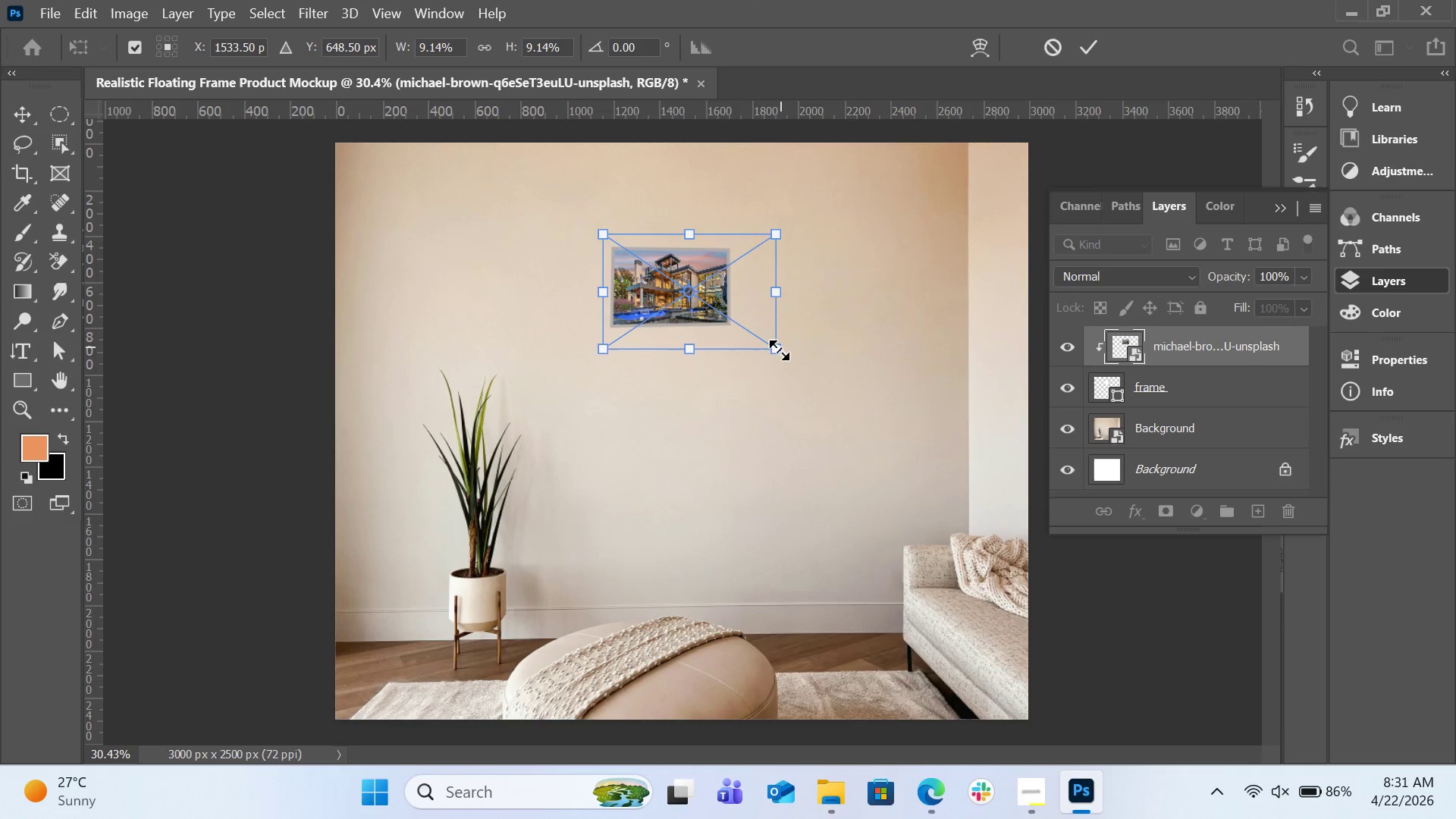 
left_click_drag(start_coordinate=[779, 350], to_coordinate=[771, 346])
 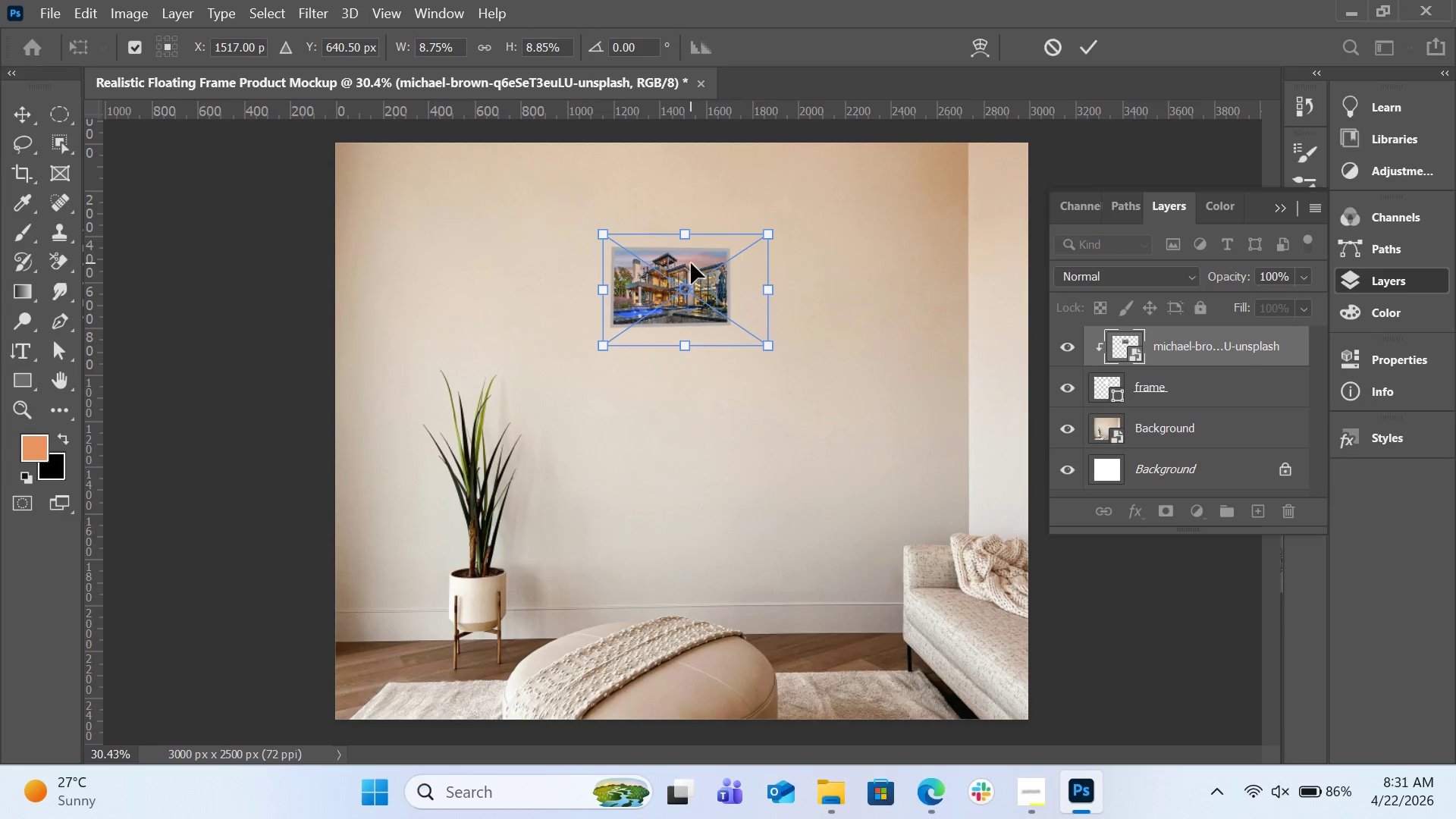 
left_click_drag(start_coordinate=[691, 263], to_coordinate=[698, 268])
 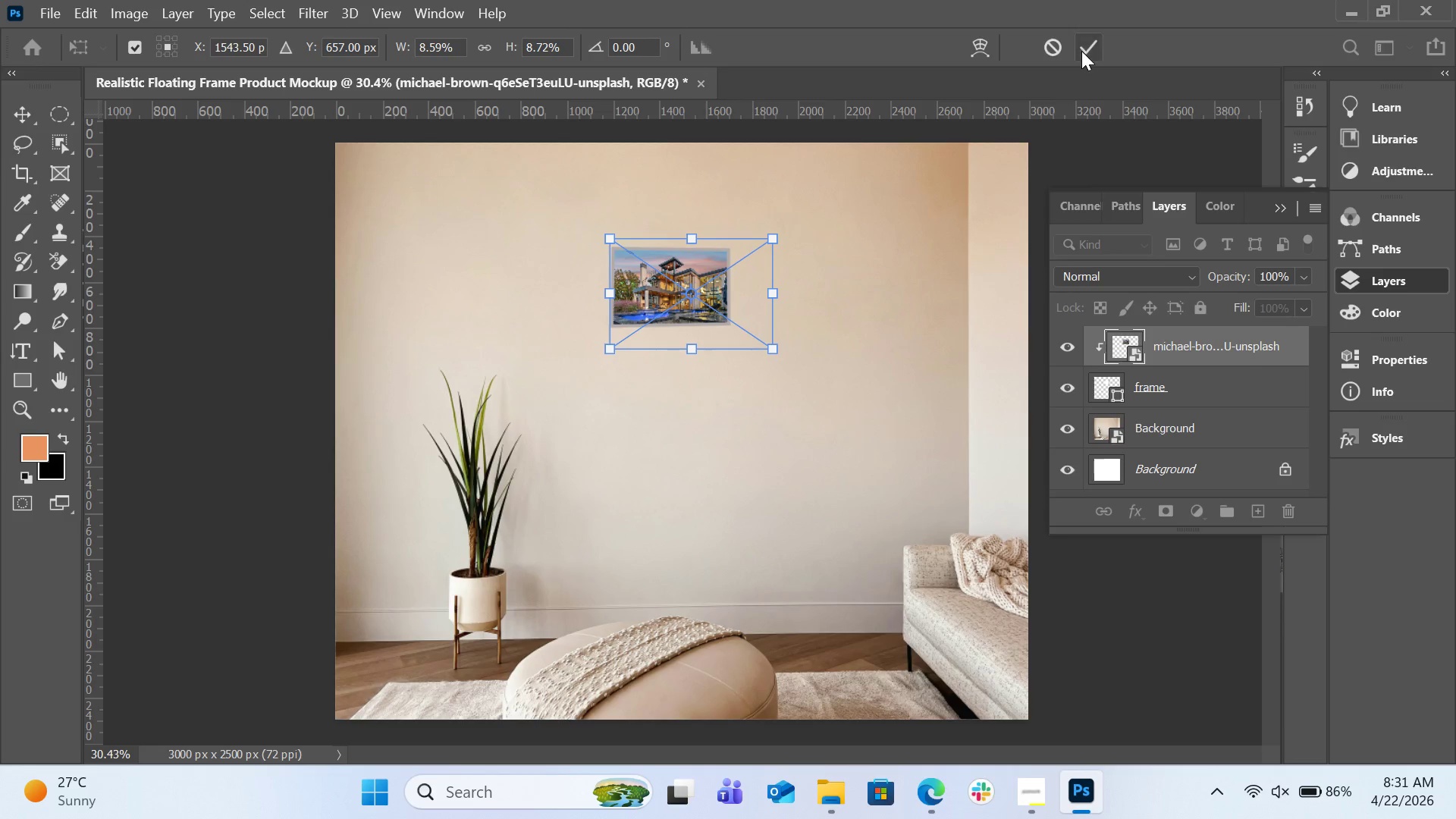 
left_click([1081, 51])
 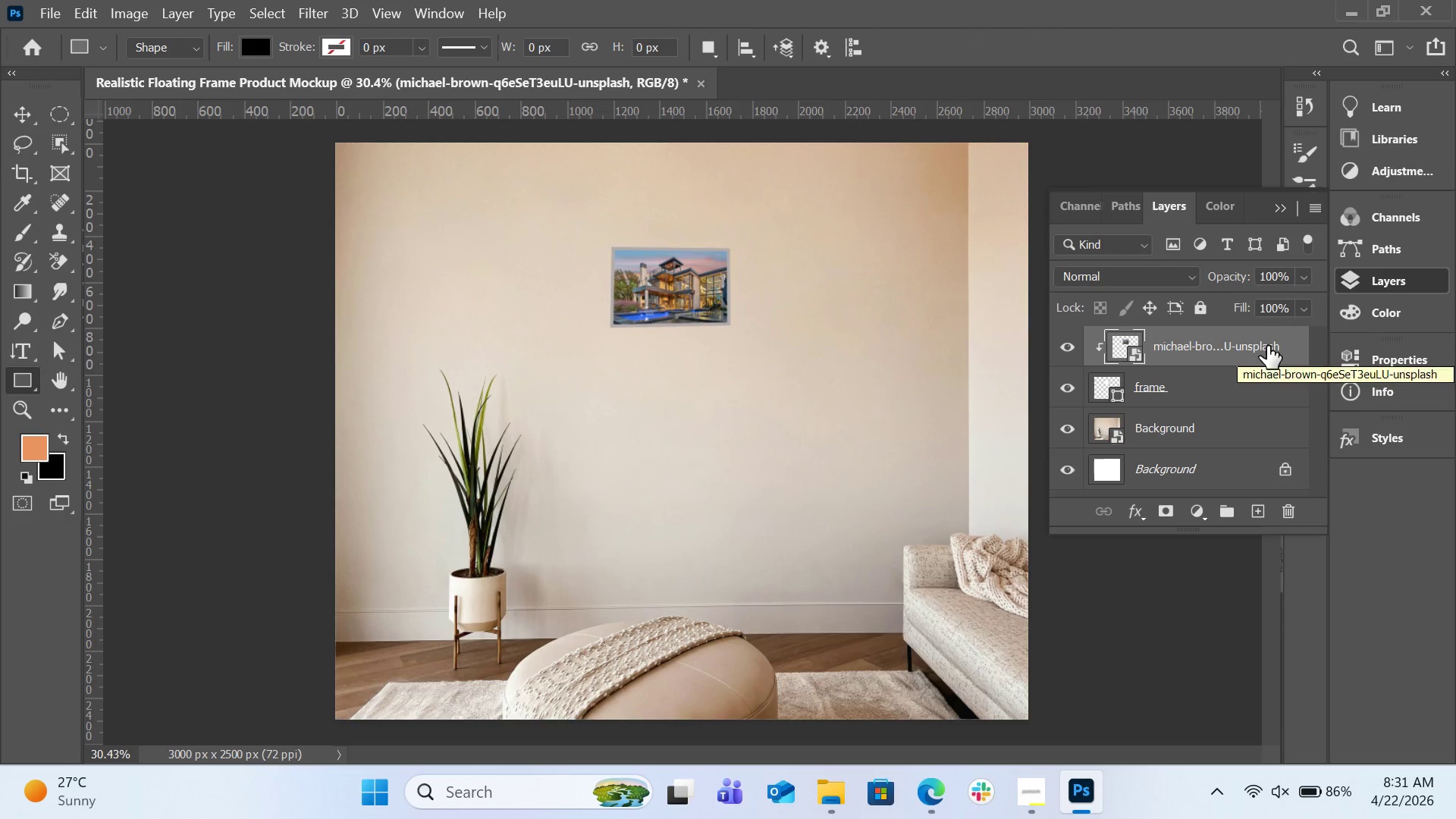 
double_click([1267, 346])
 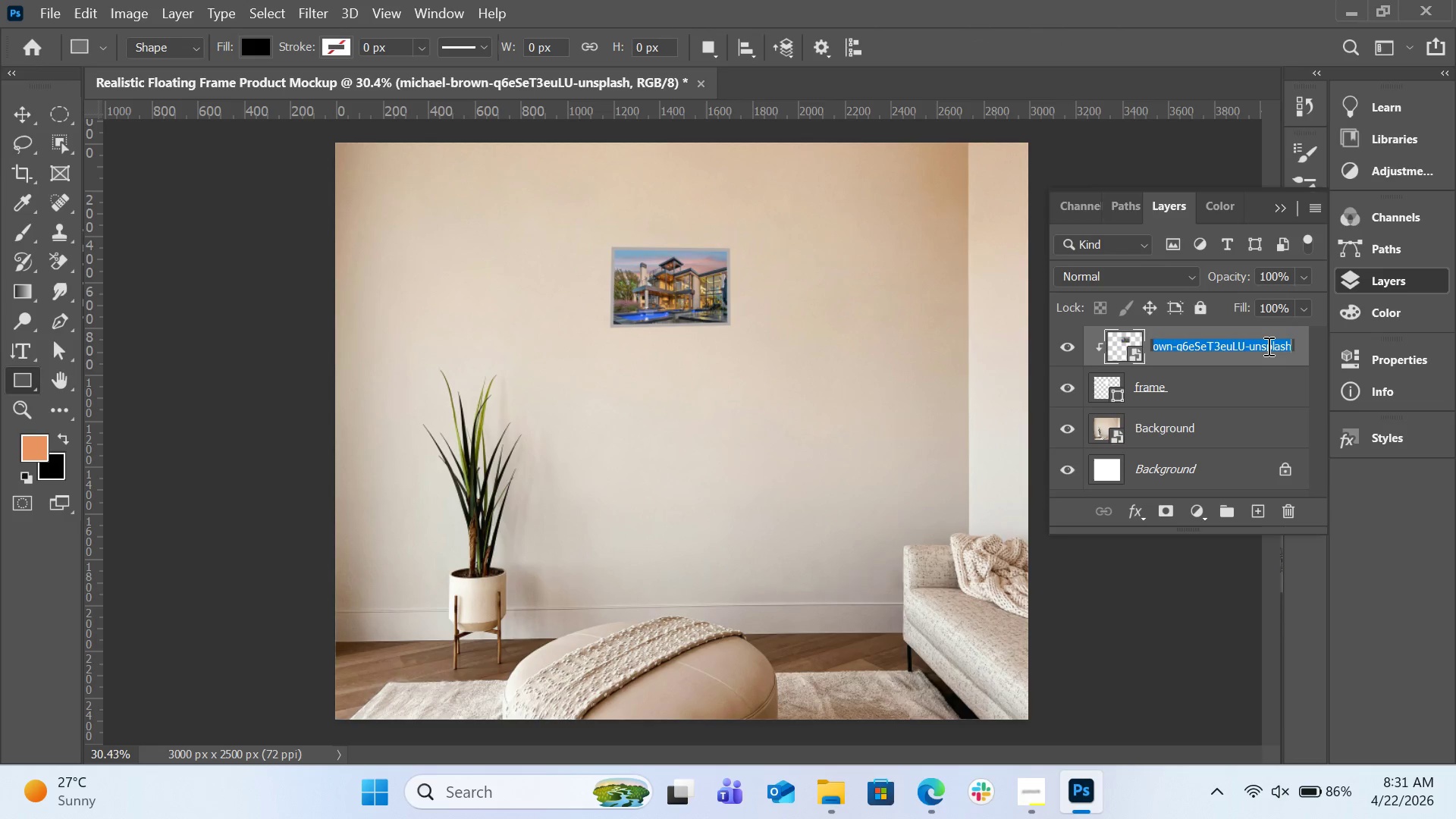 
type(interior house)
 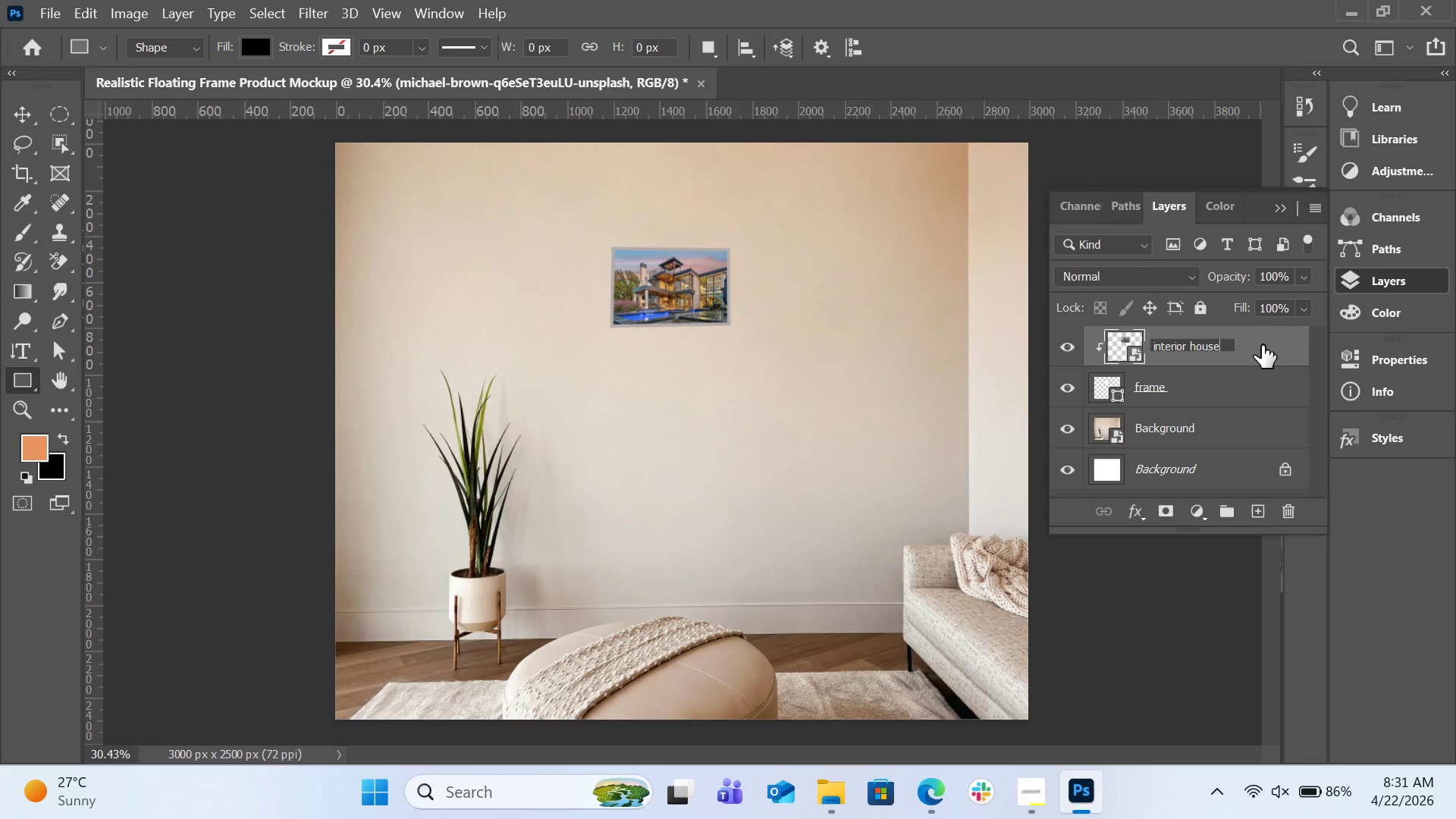 
wait(26.86)
 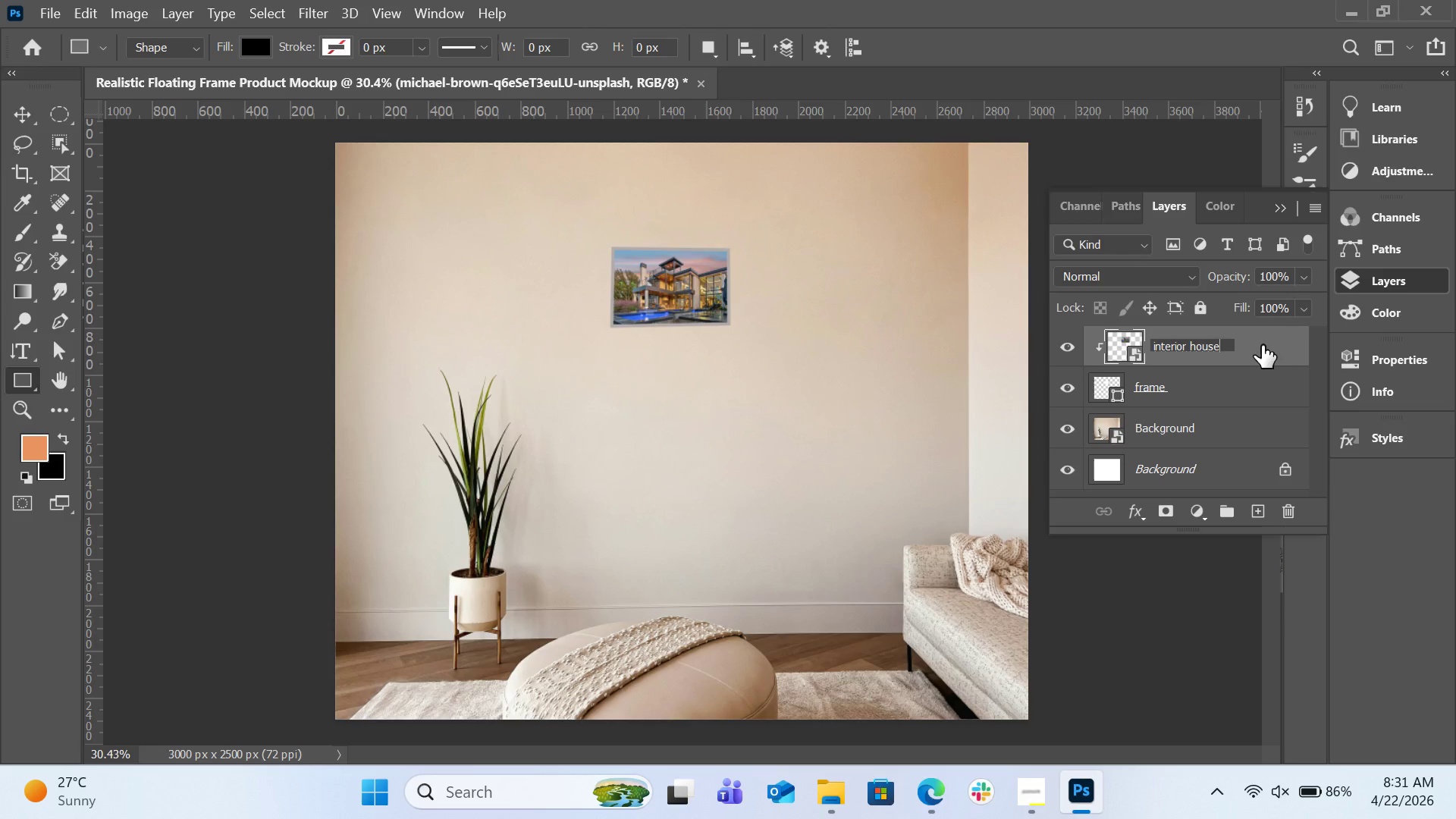 
left_click([1259, 343])
 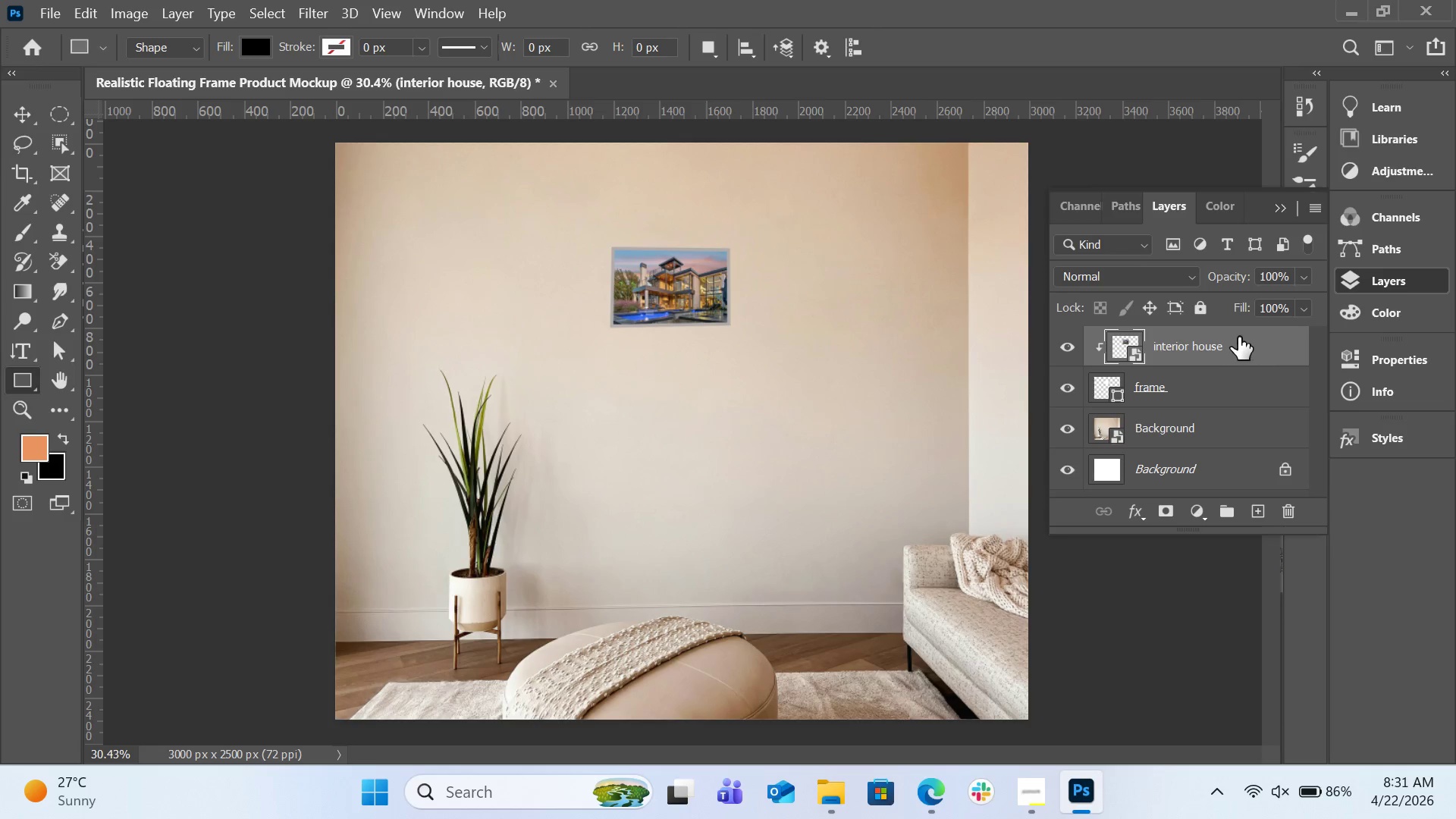 
mouse_move([1236, 353])
 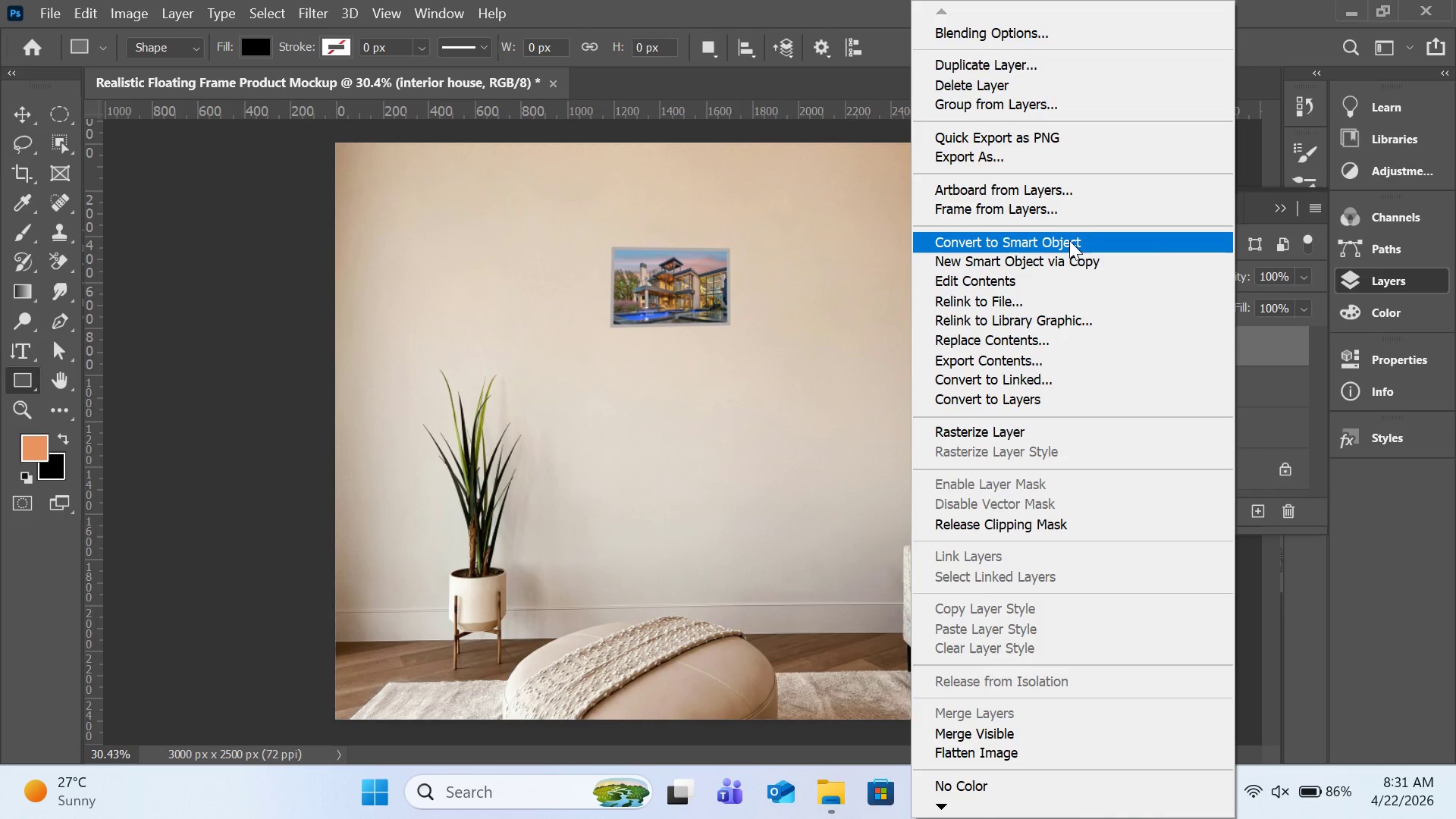 
left_click([1069, 240])
 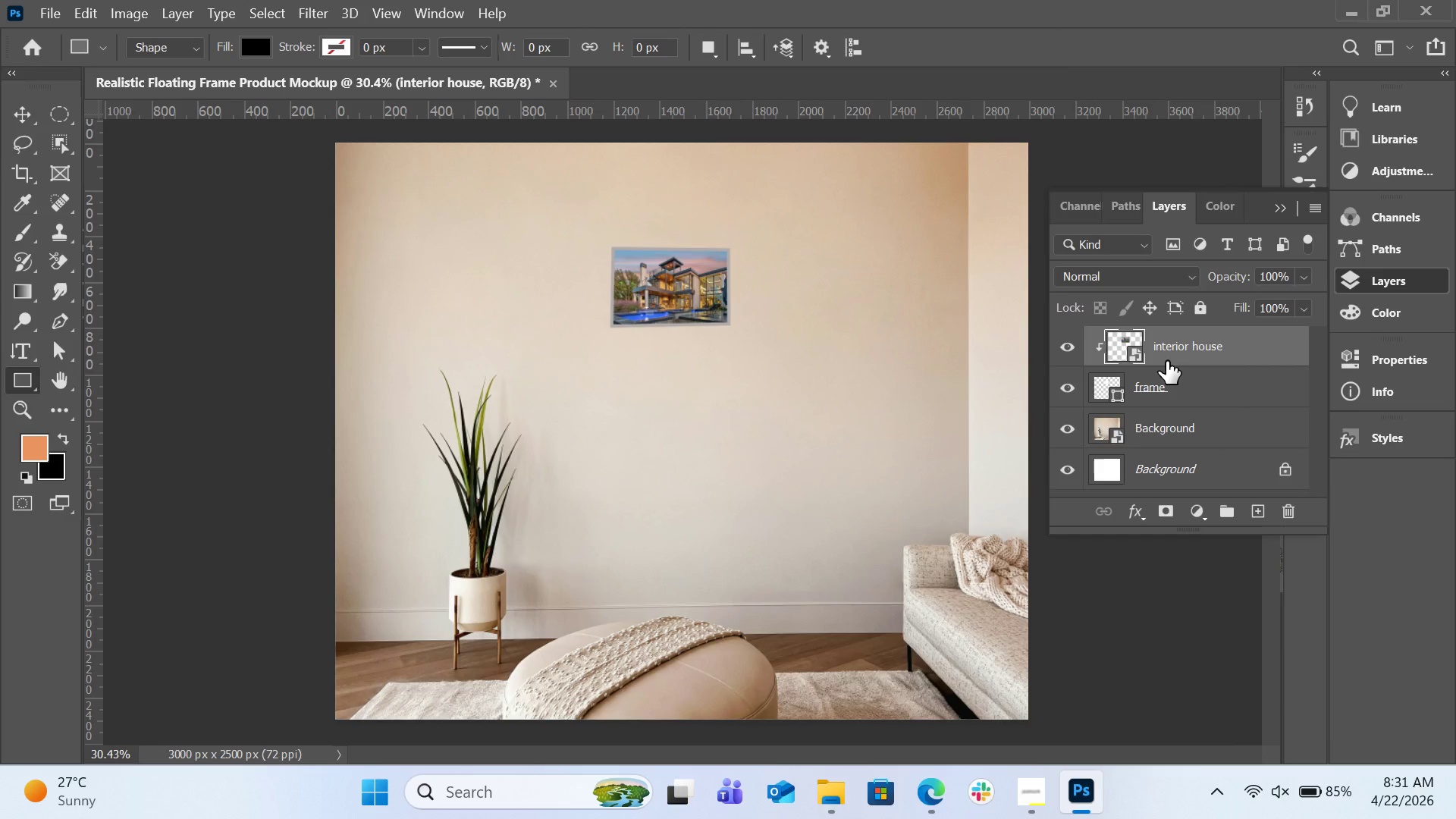 
wait(9.89)
 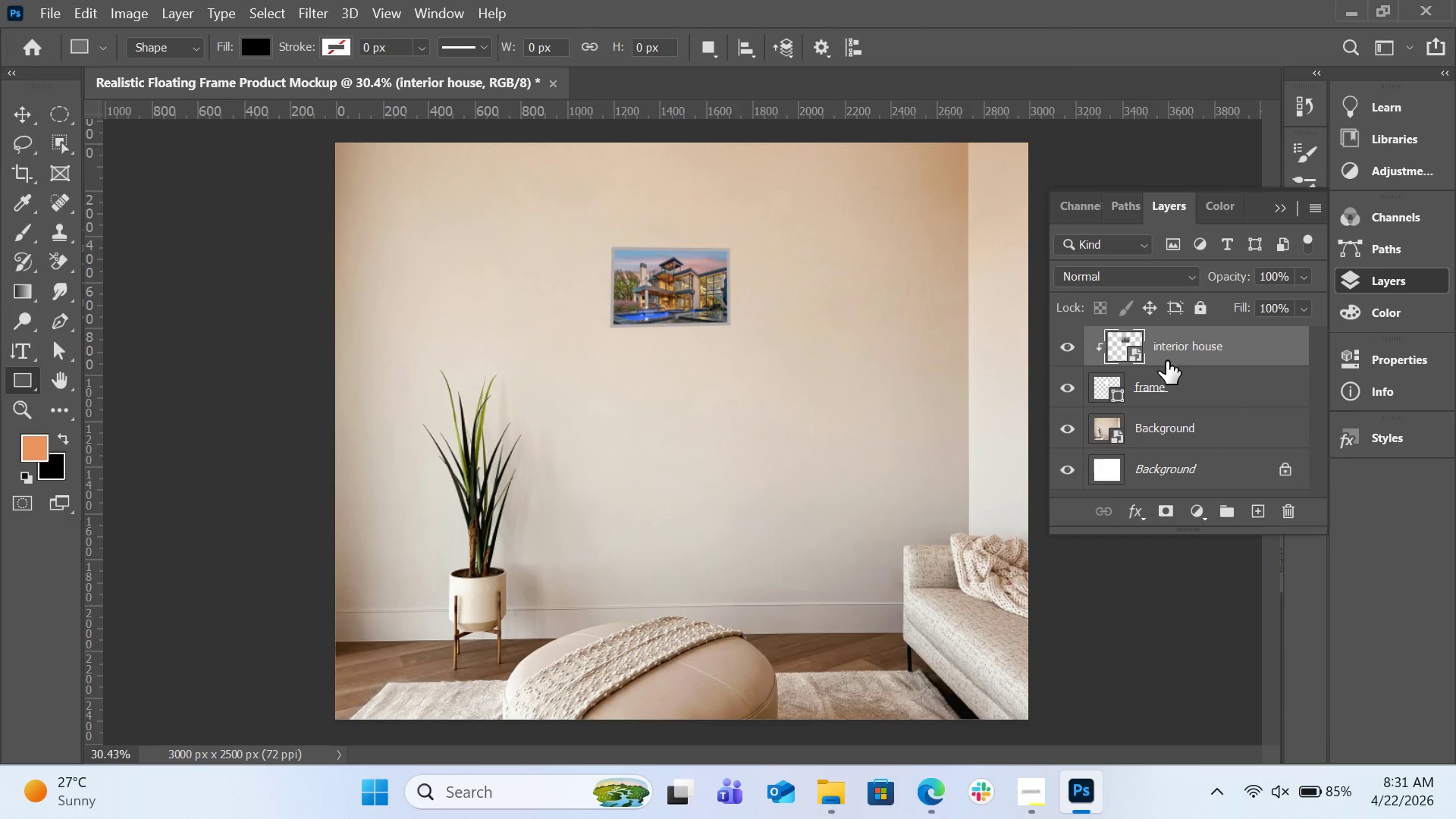 
double_click([1219, 348])
 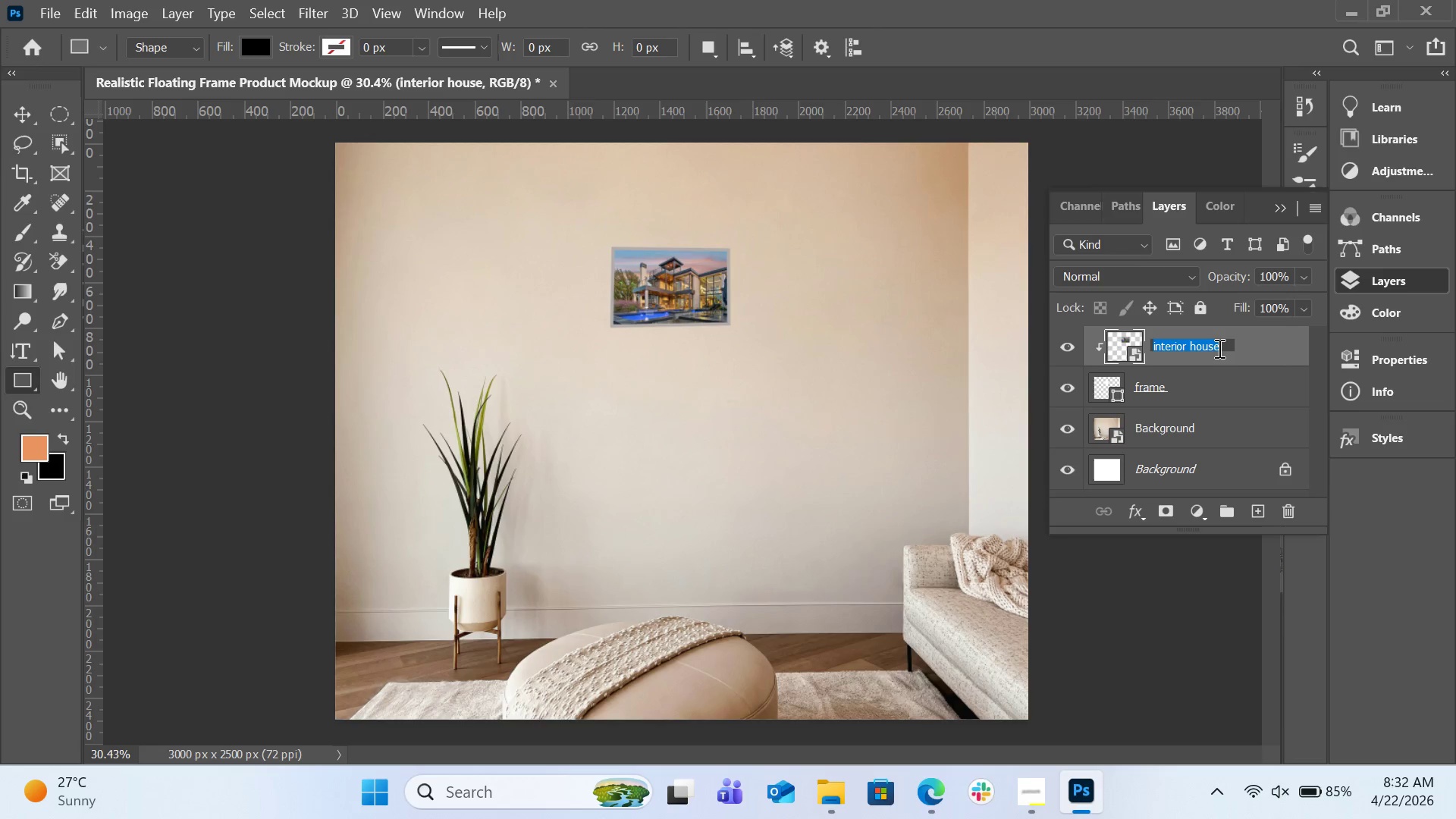 
type(Artwork)
 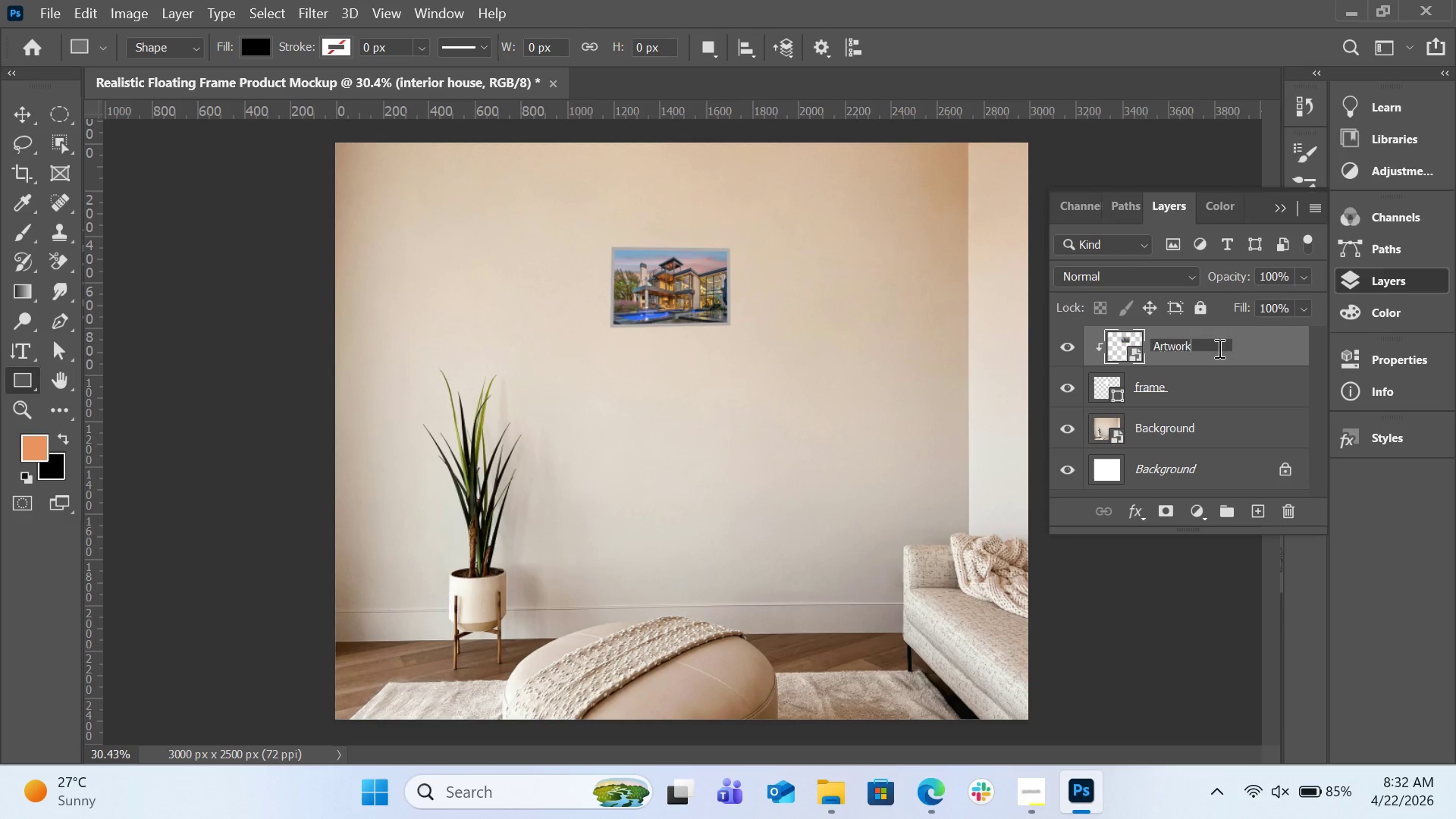 
wait(10.58)
 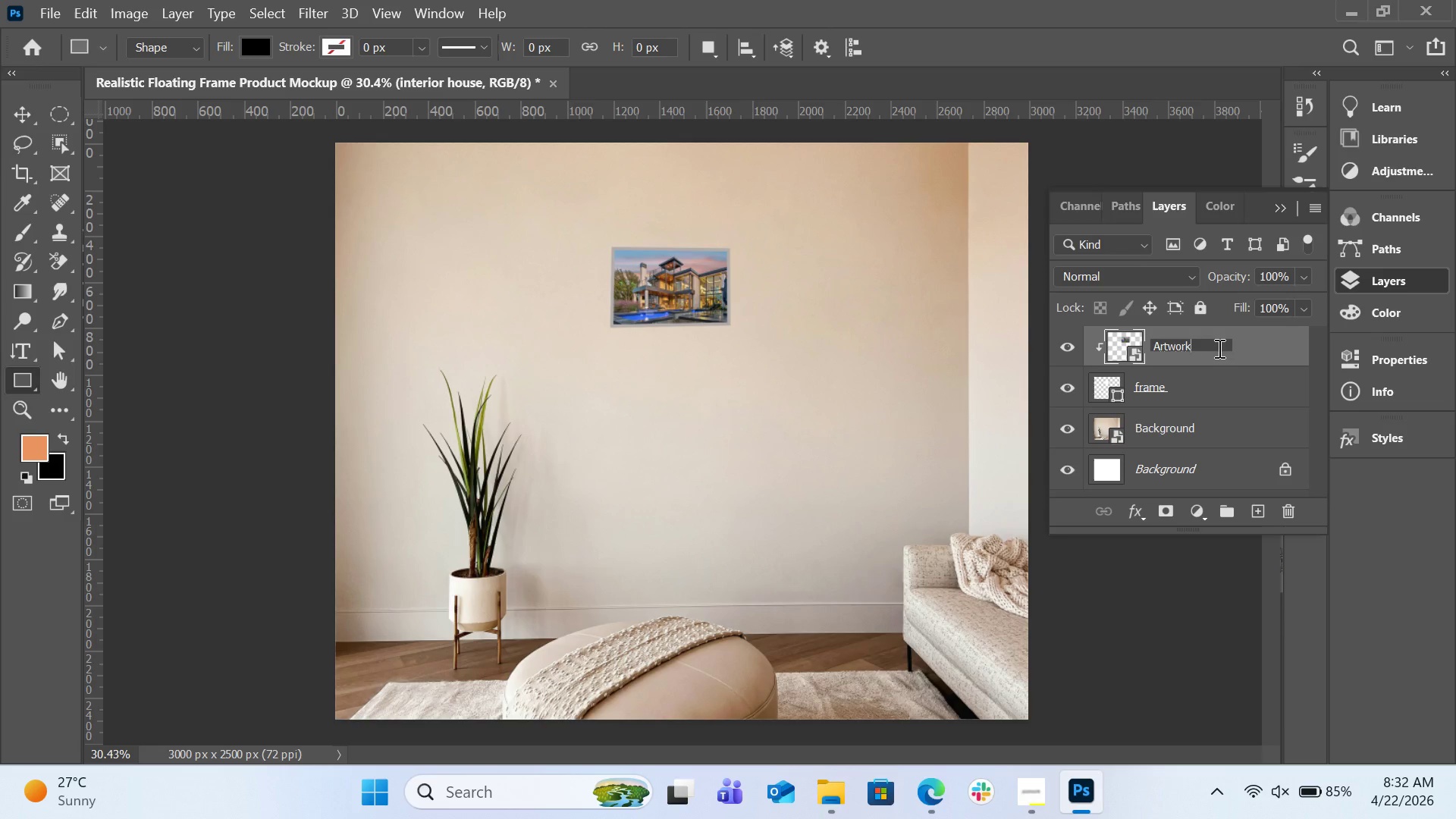 
left_click([1266, 350])
 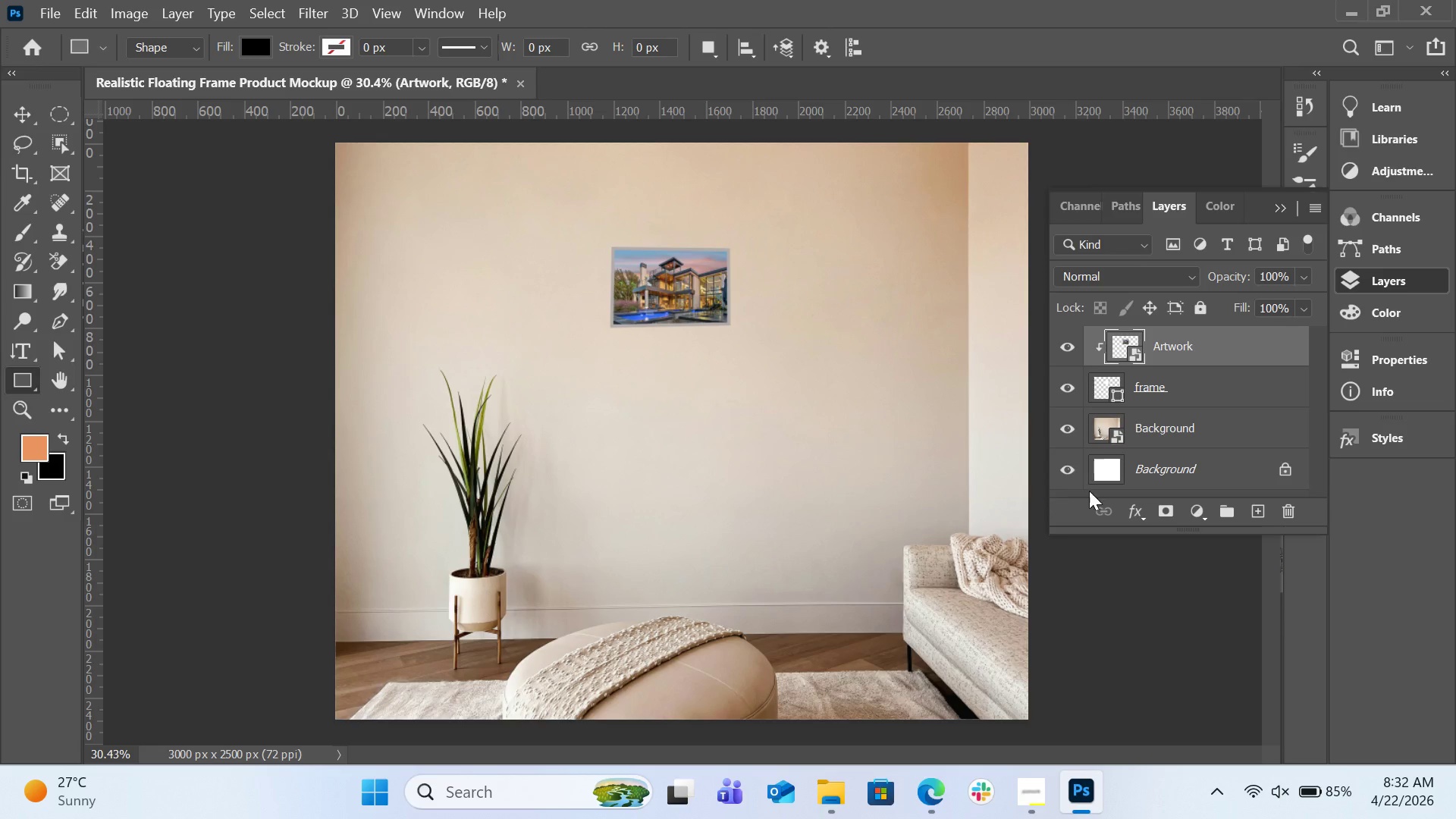 
wait(16.56)
 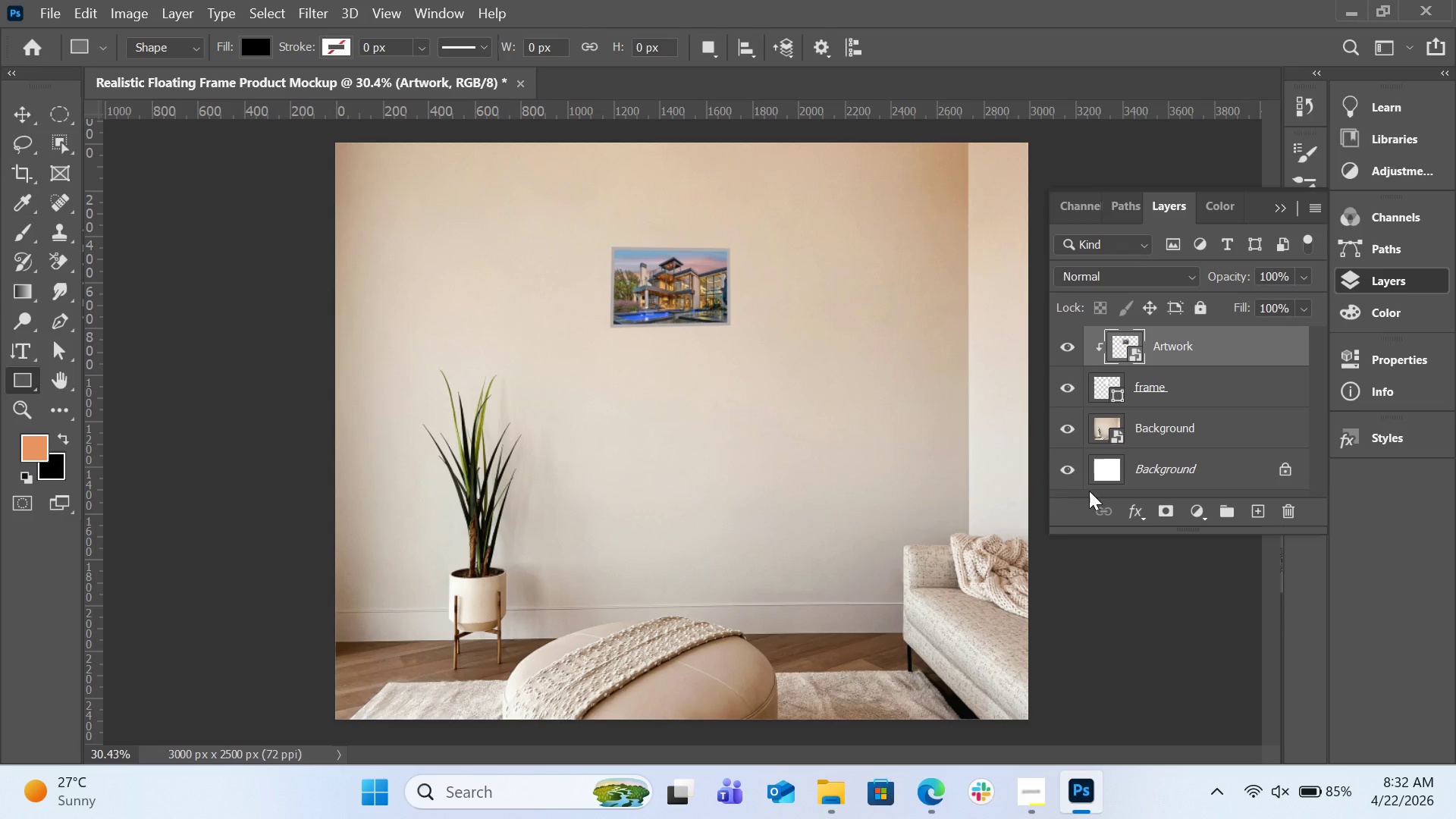 
left_click([1264, 508])
 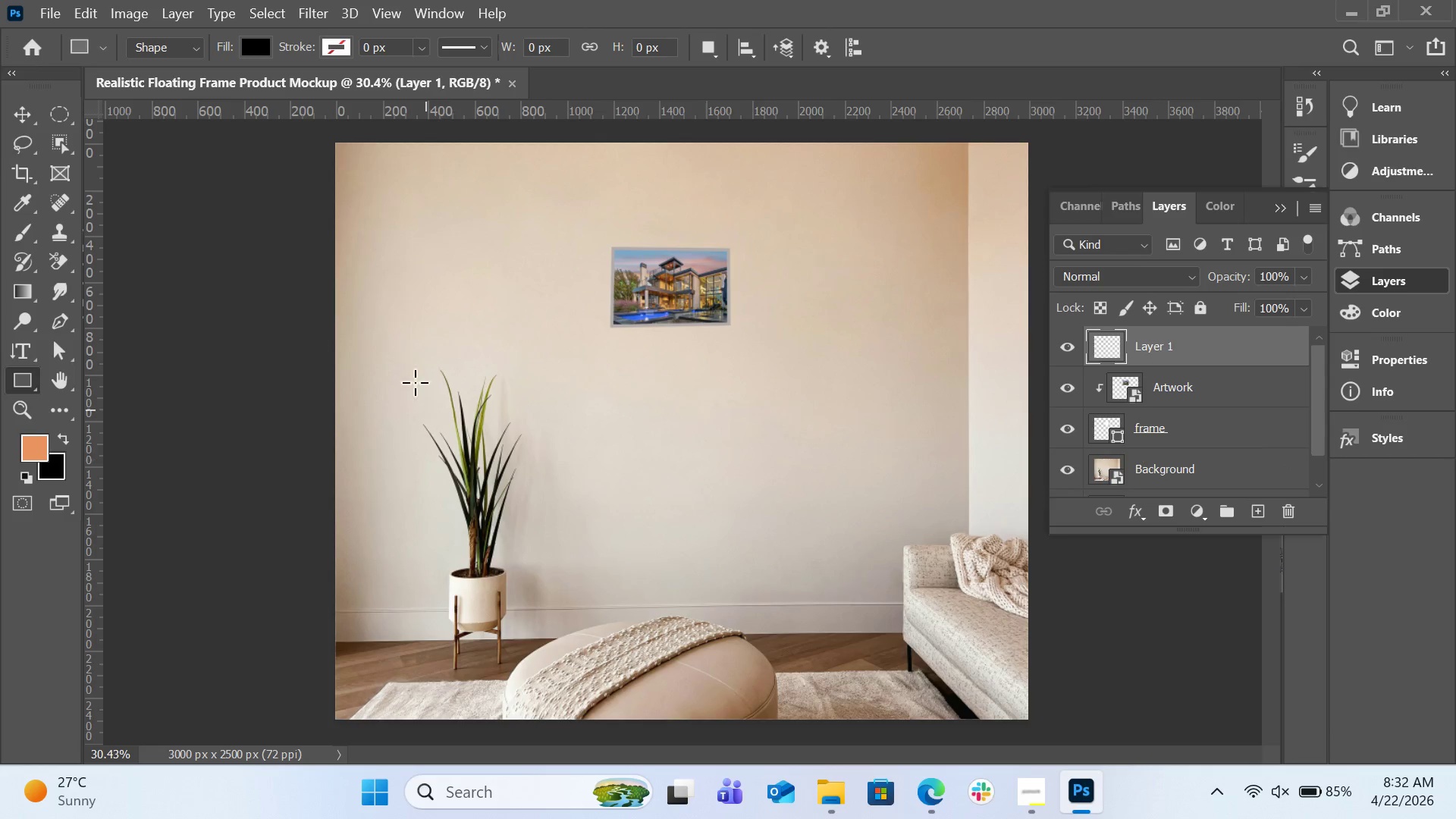 
wait(5.98)
 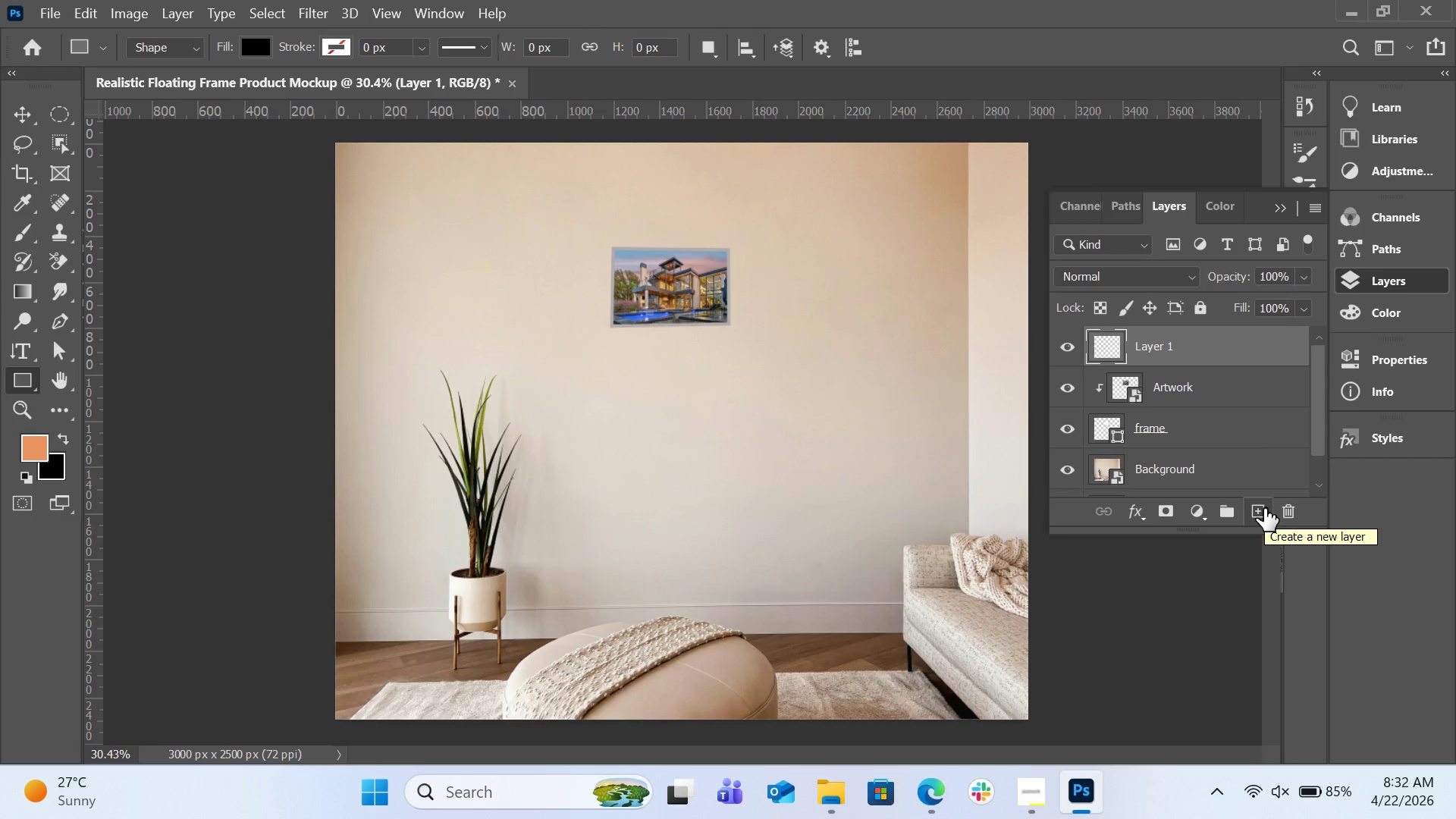 
left_click([16, 290])
 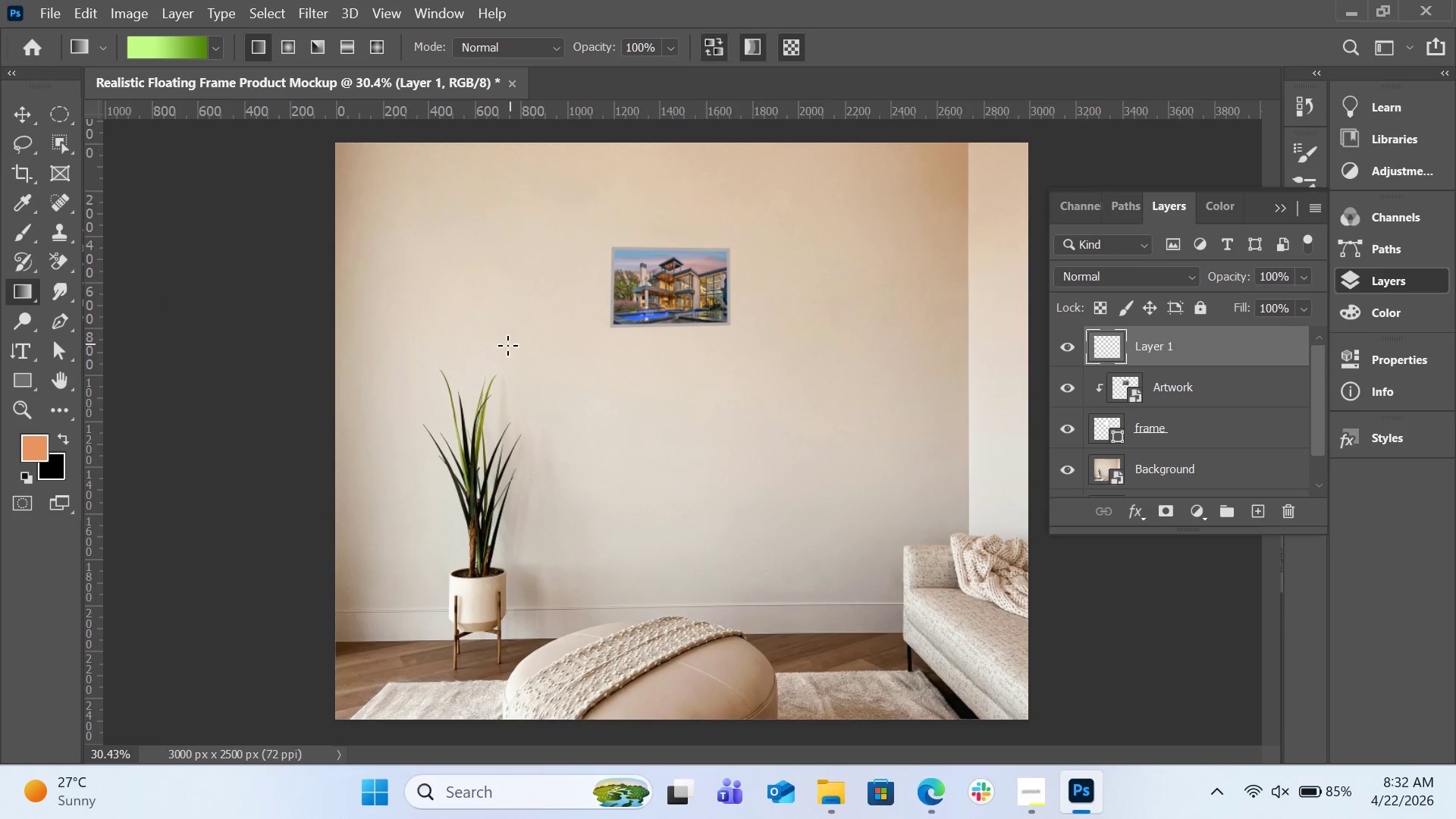 
left_click([167, 44])
 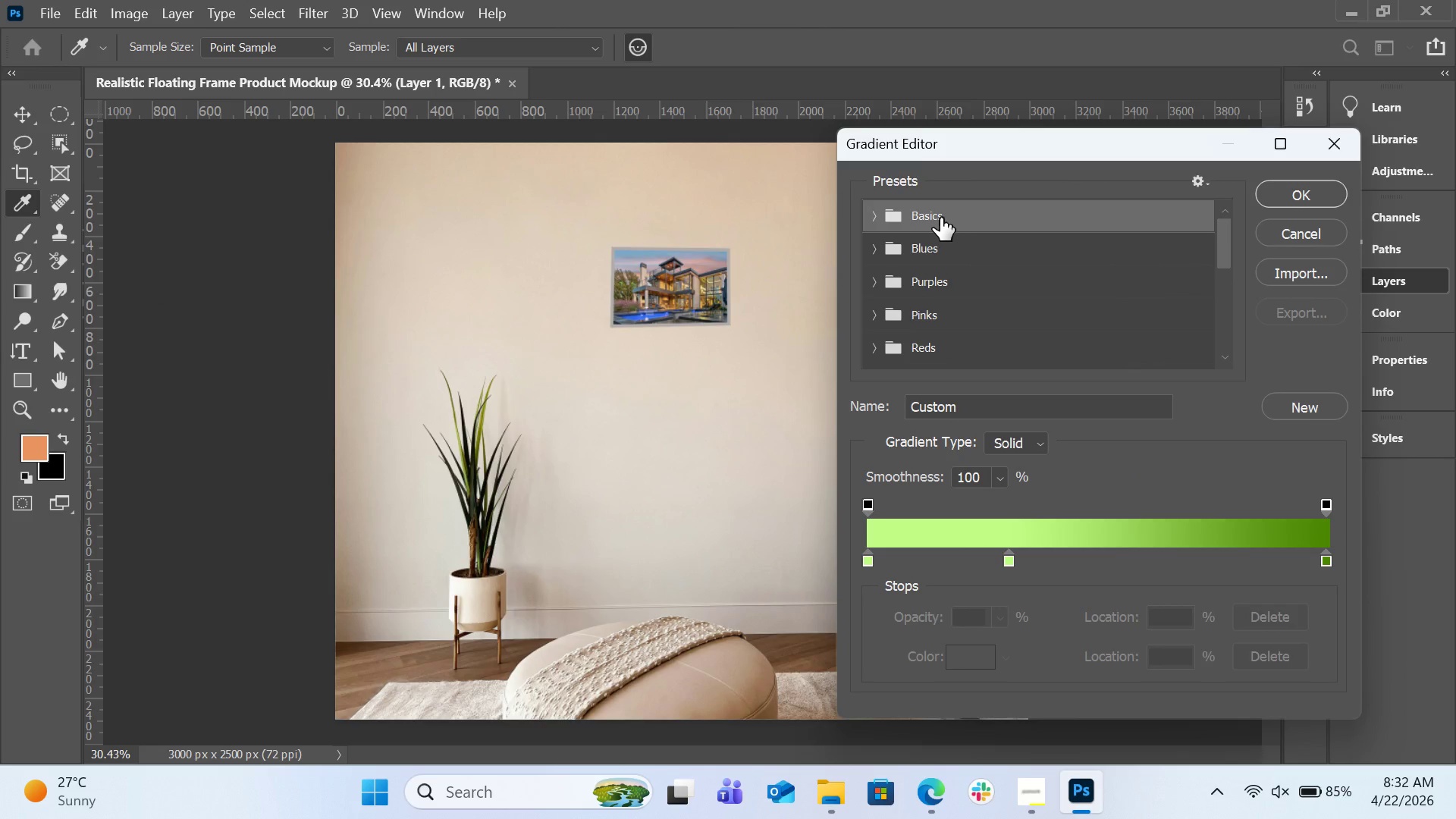 
left_click([877, 214])
 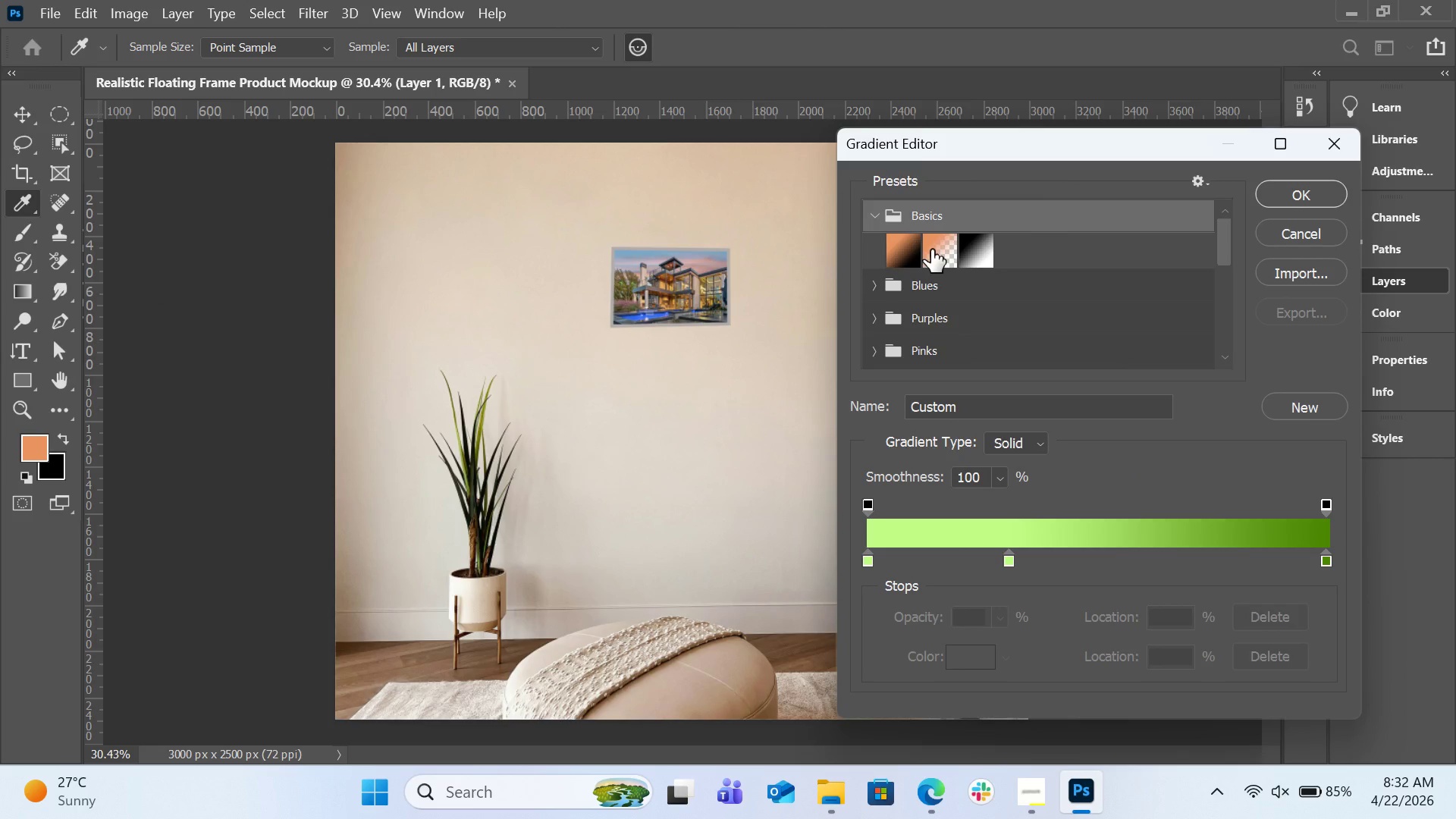 
wait(5.05)
 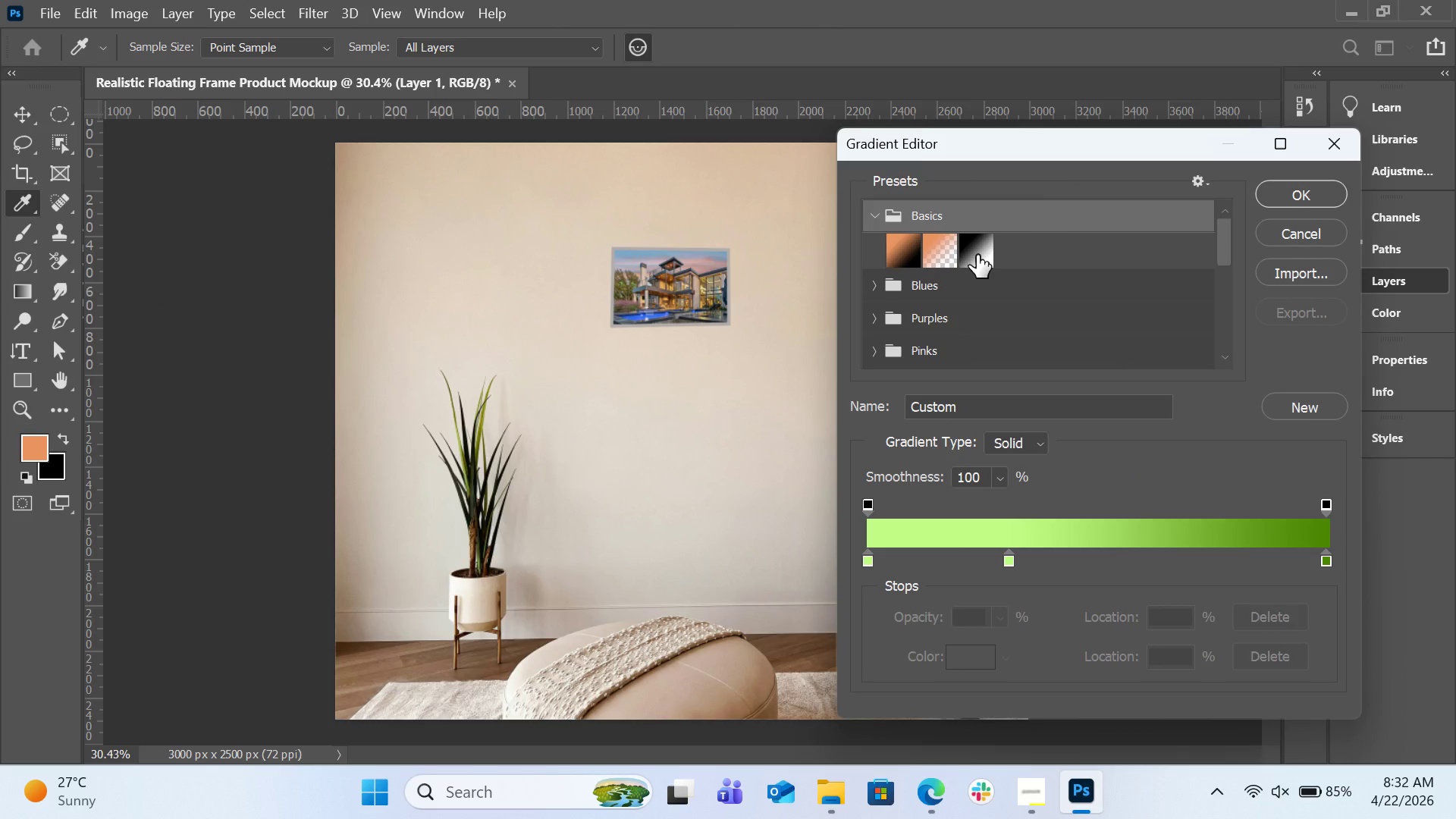 
left_click([931, 249])
 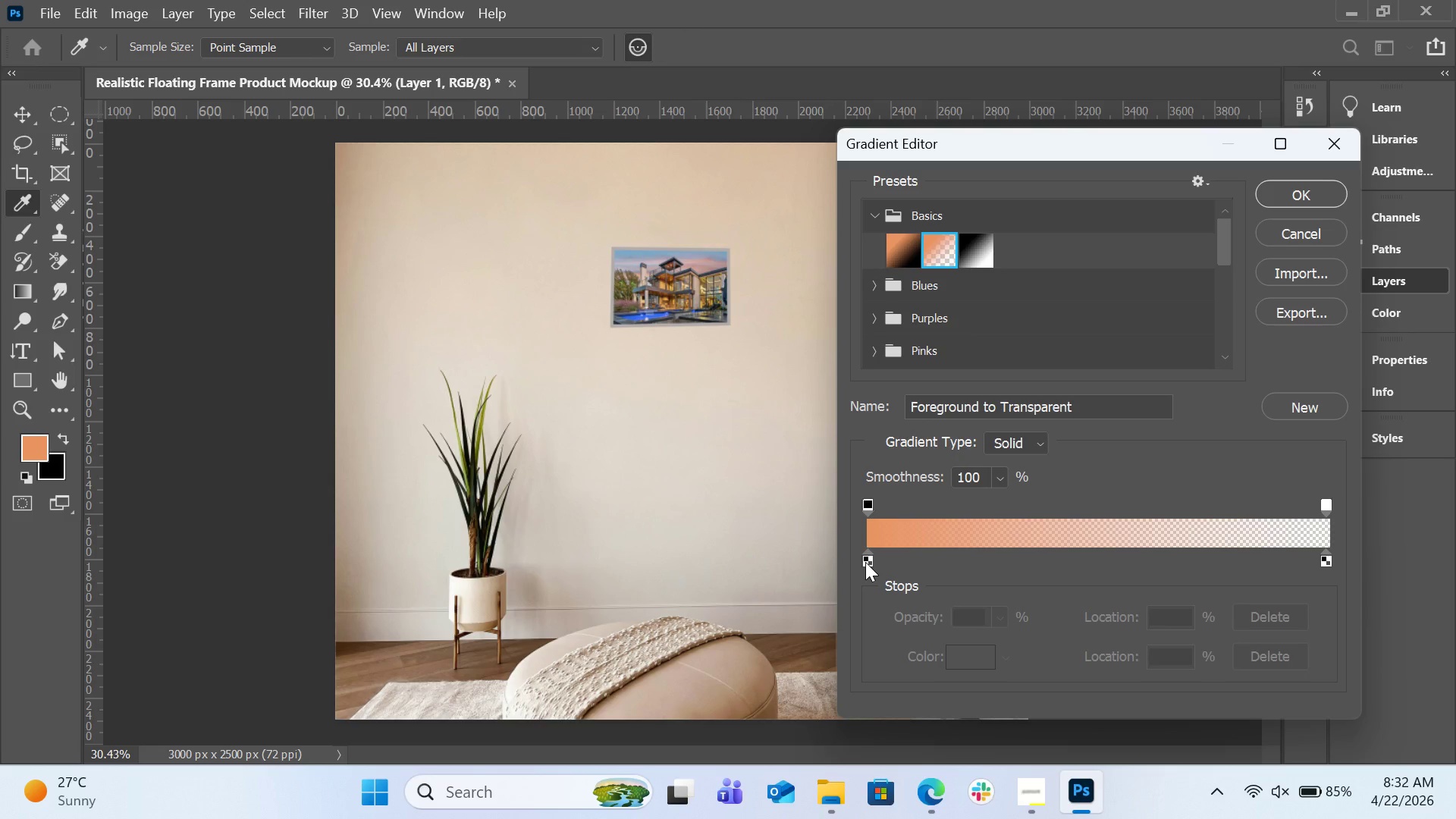 
left_click([865, 562])
 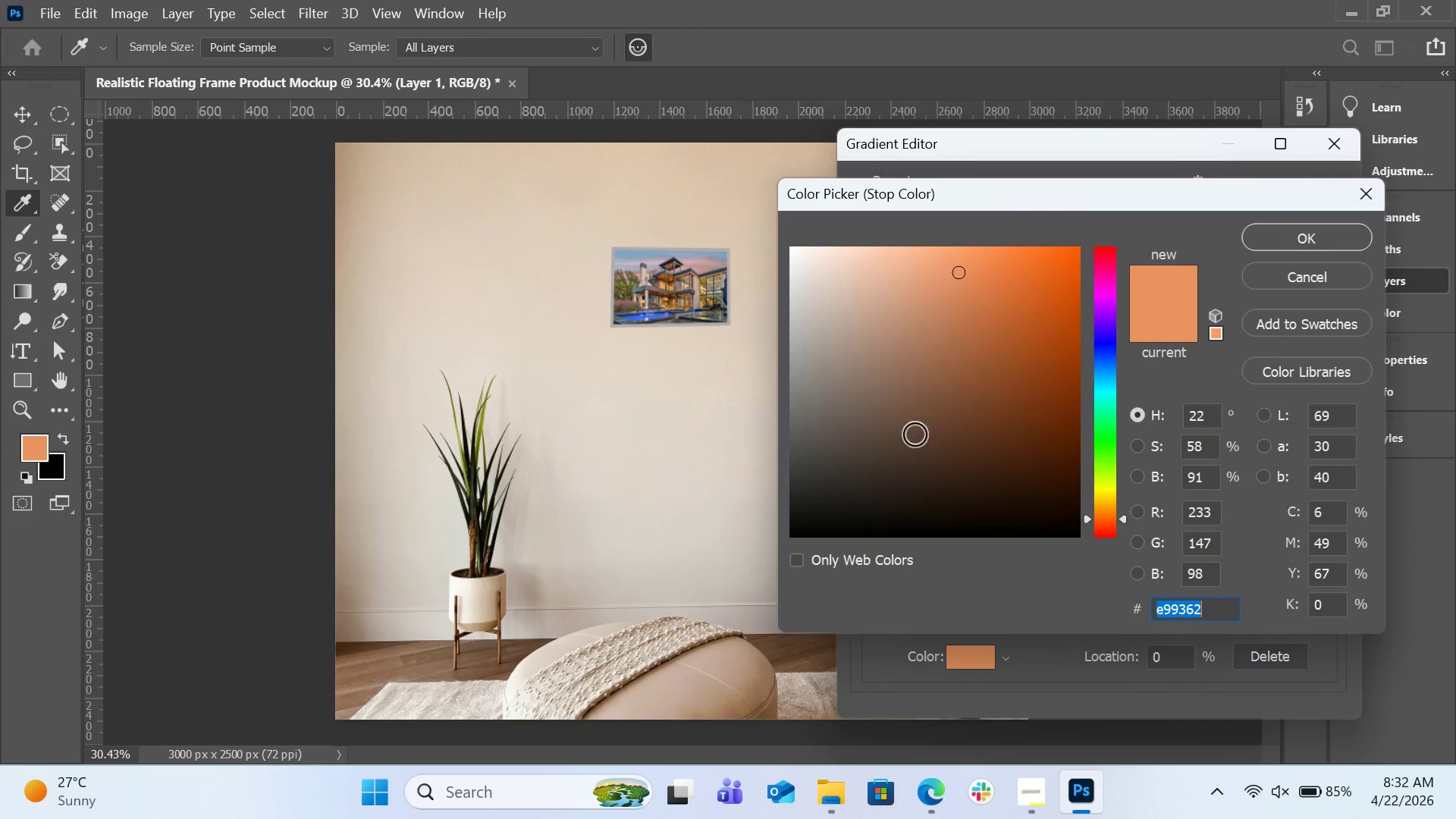 
left_click_drag(start_coordinate=[813, 277], to_coordinate=[773, 243])
 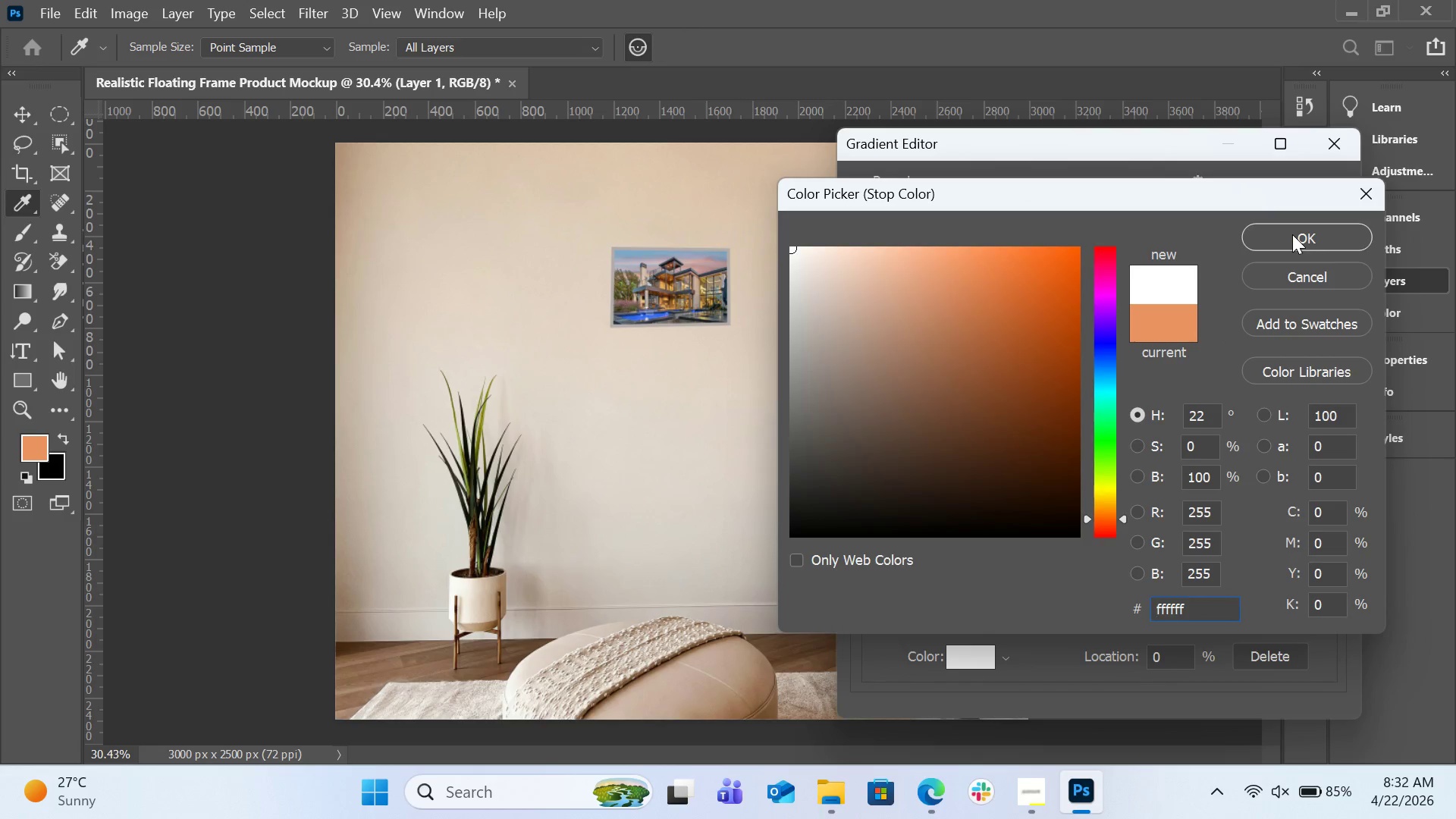 
left_click([1292, 234])
 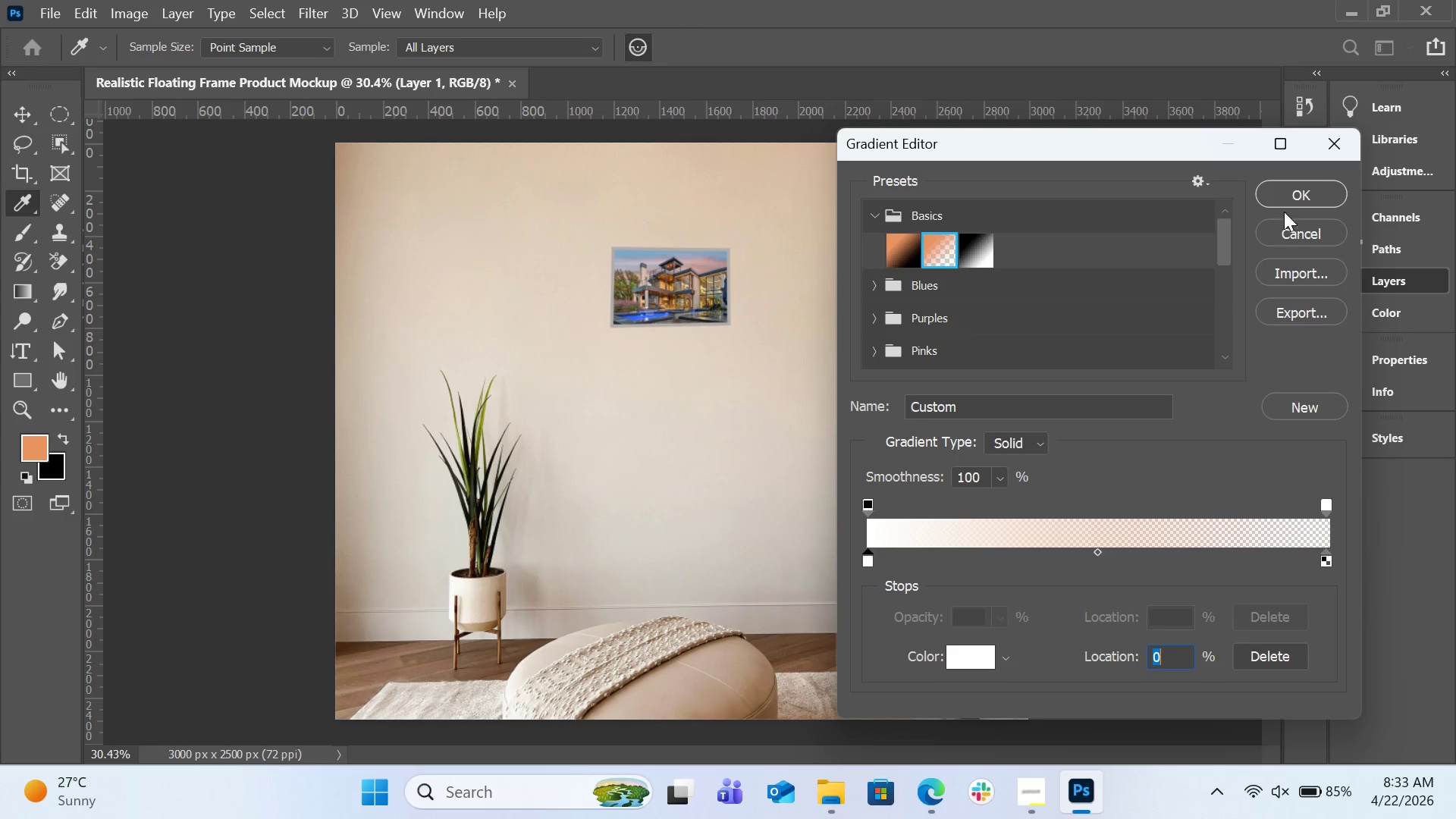 
wait(12.59)
 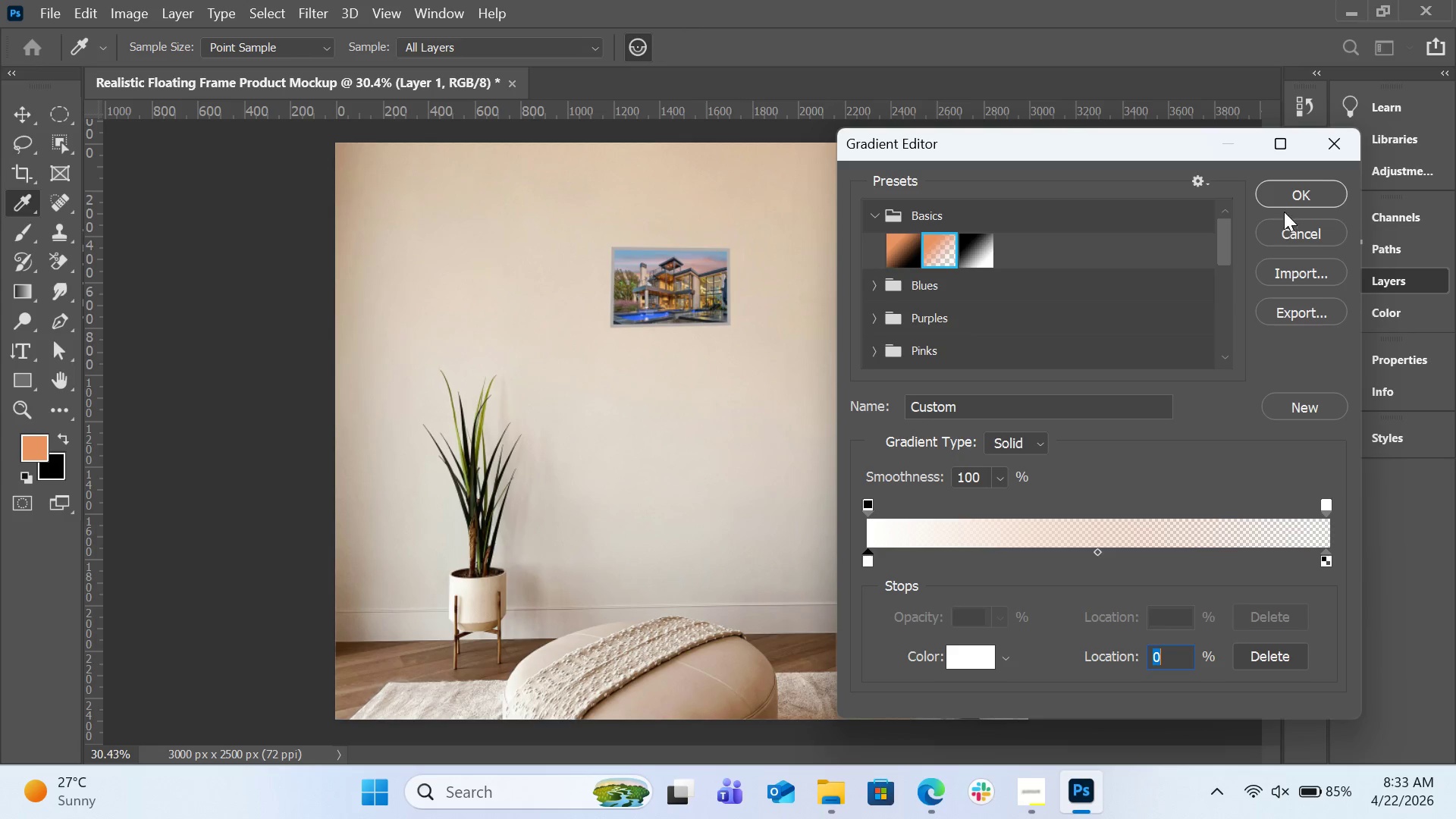 
scroll: coordinate [1141, 442], scroll_direction: down, amount: 4.0
 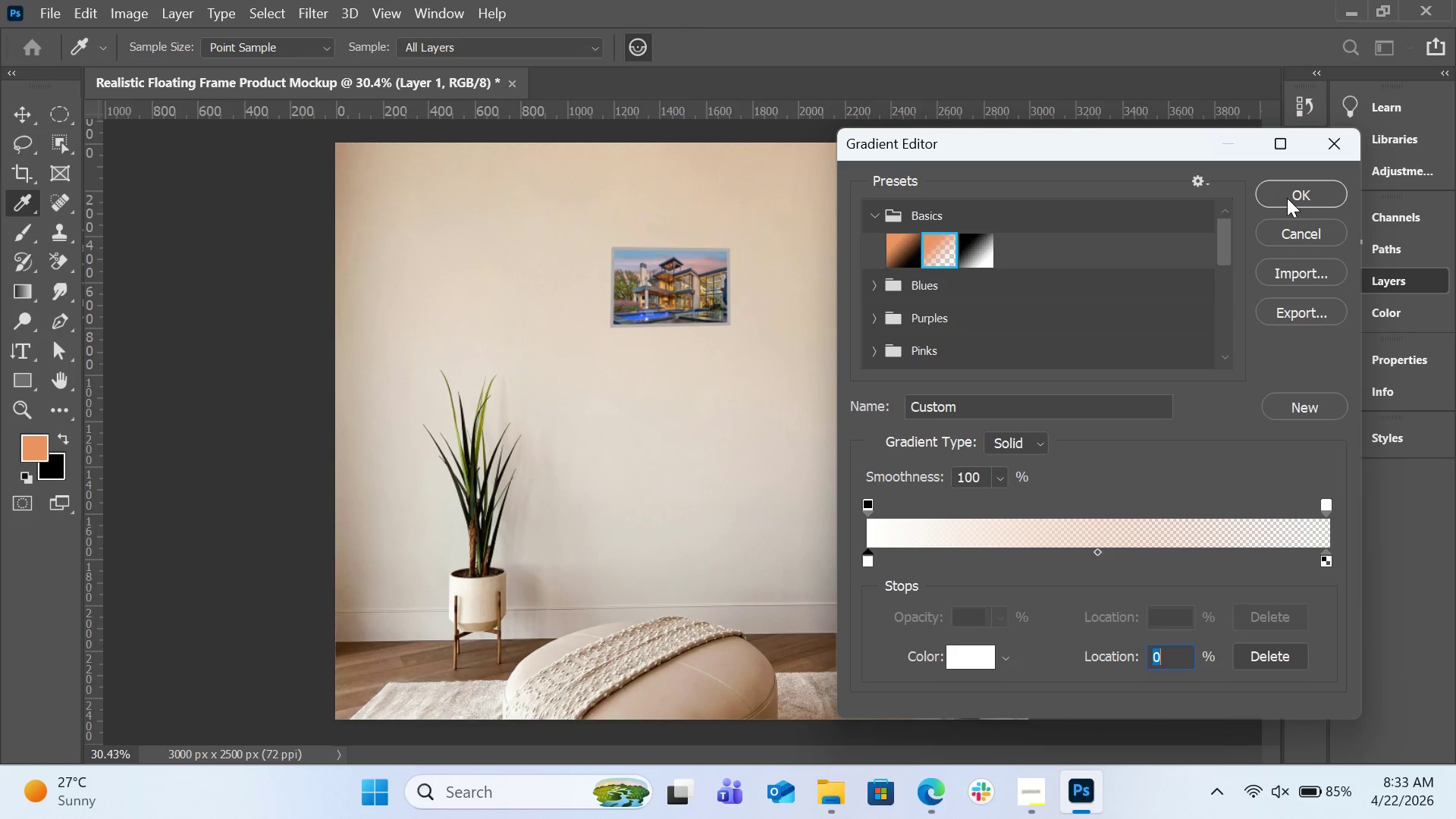 
left_click([1287, 198])
 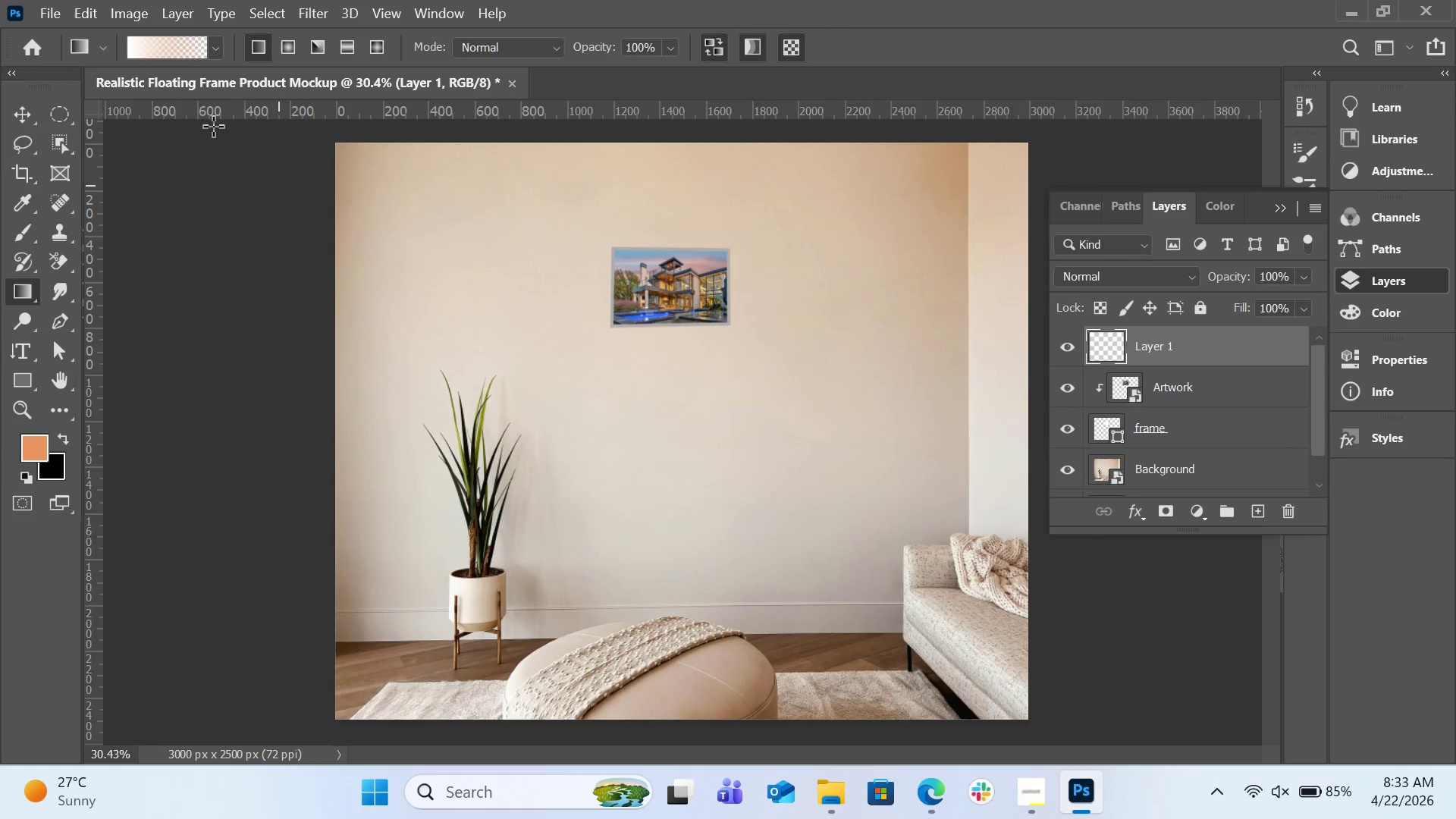 
left_click([191, 39])
 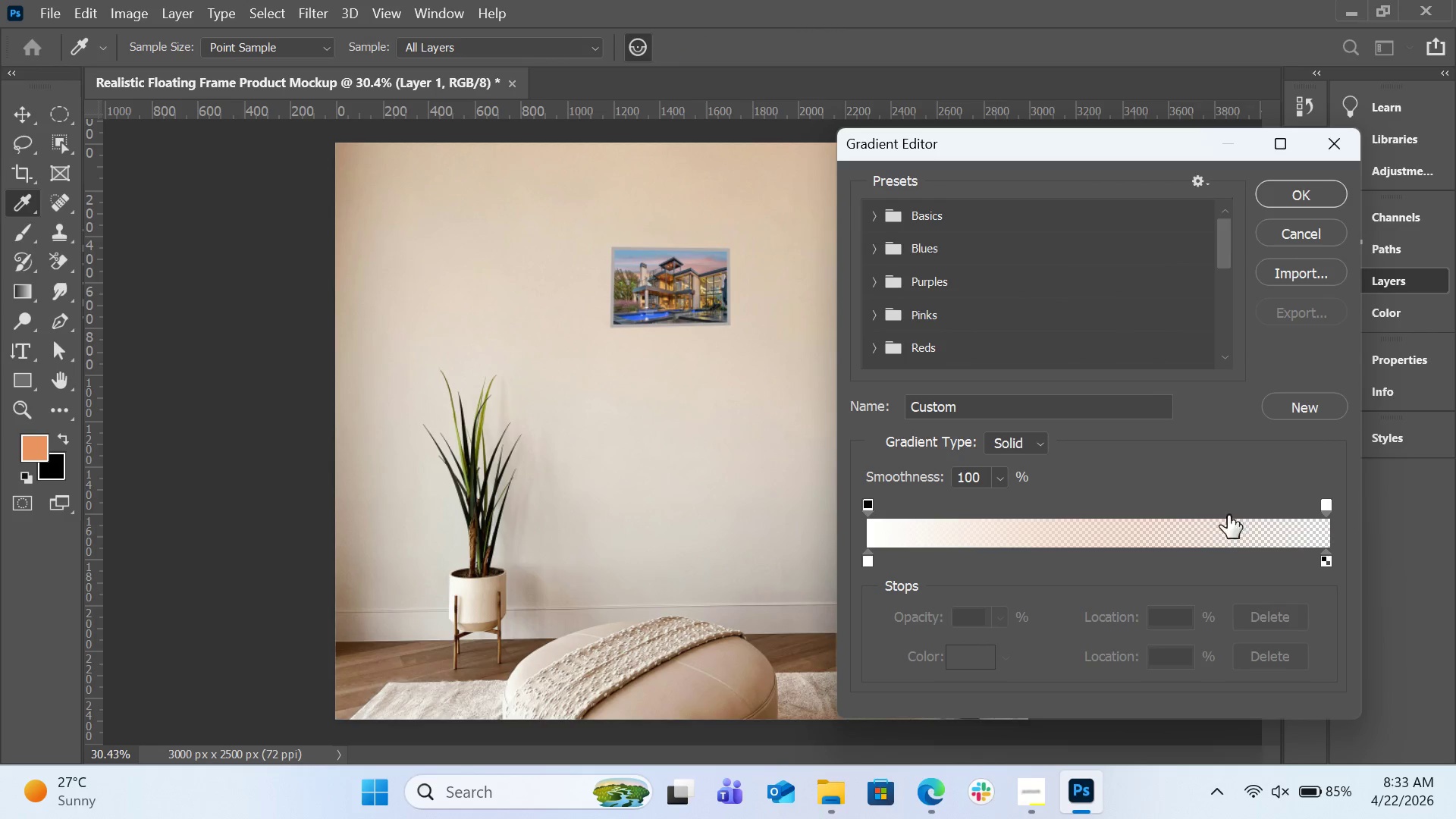 
left_click([1025, 415])
 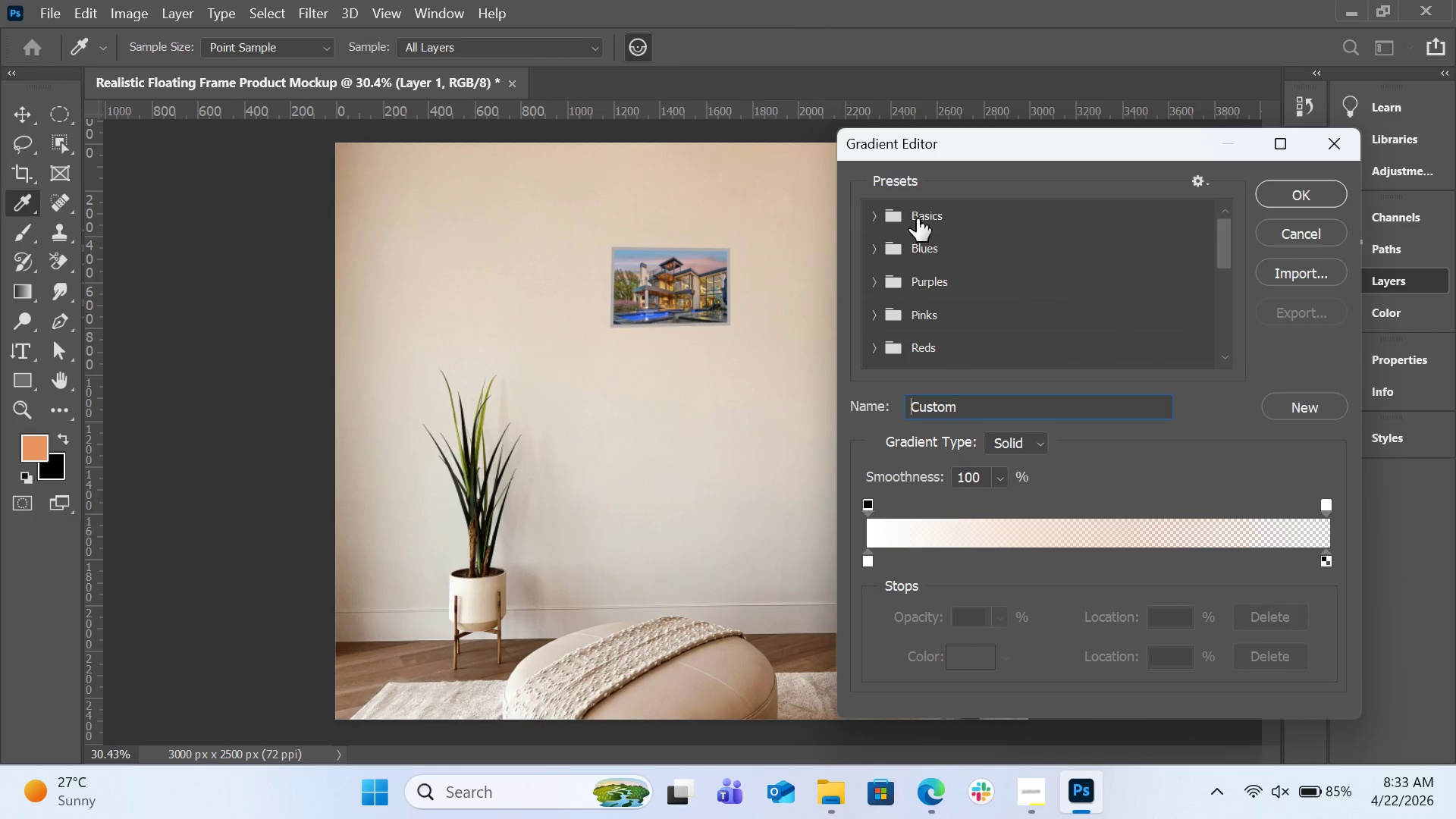 
left_click([915, 210])
 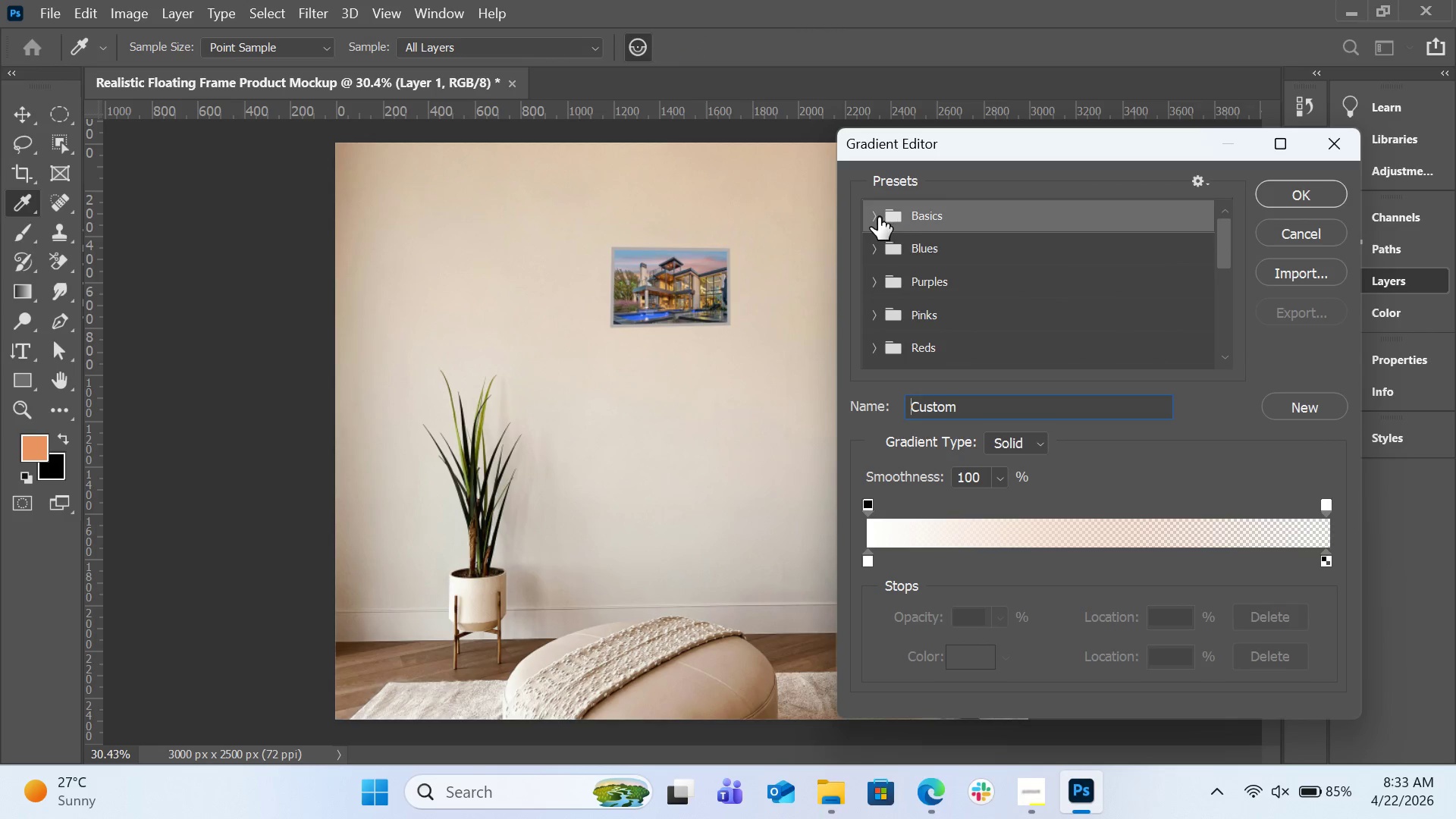 
left_click([878, 217])
 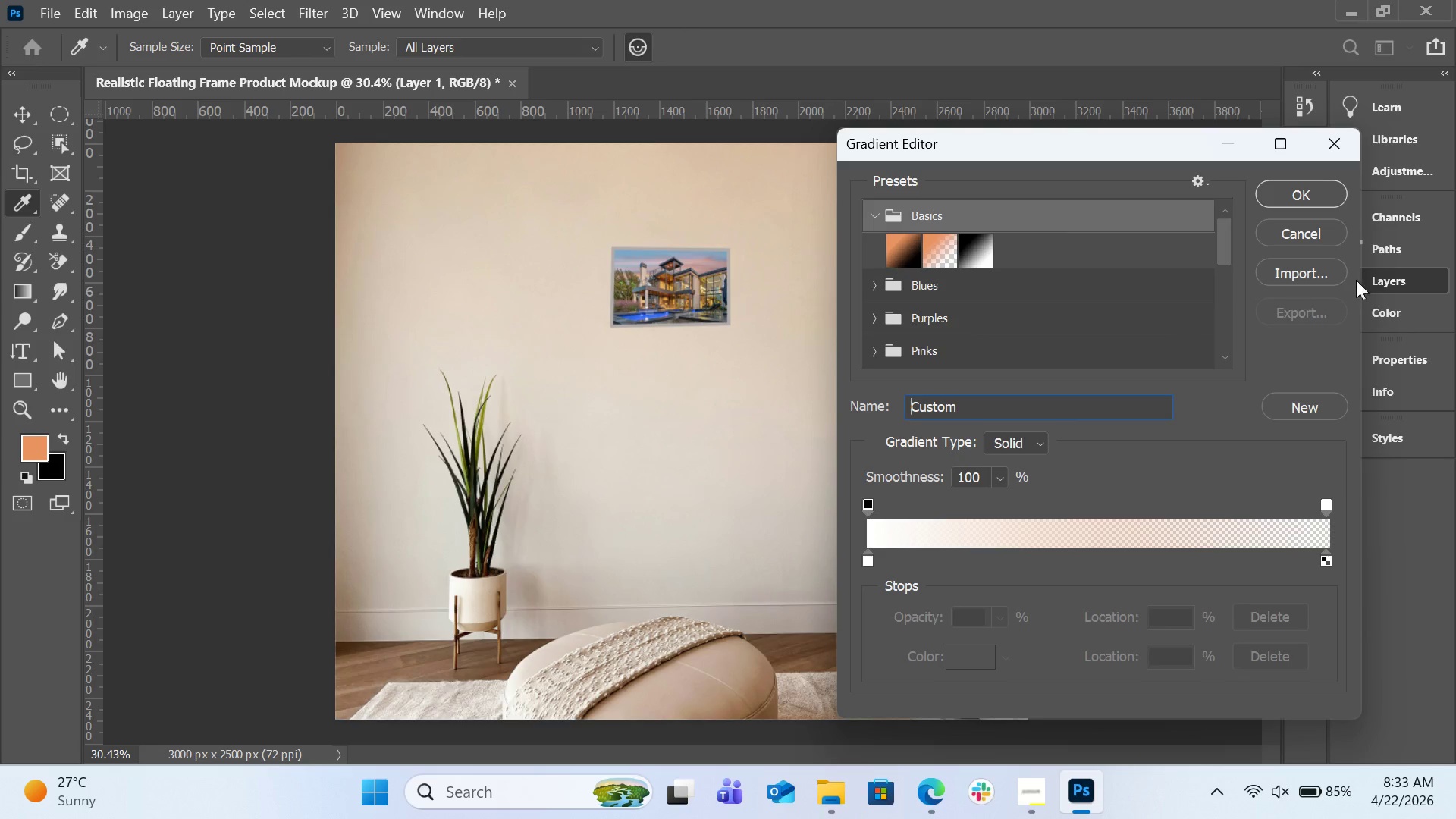 
left_click([1306, 233])
 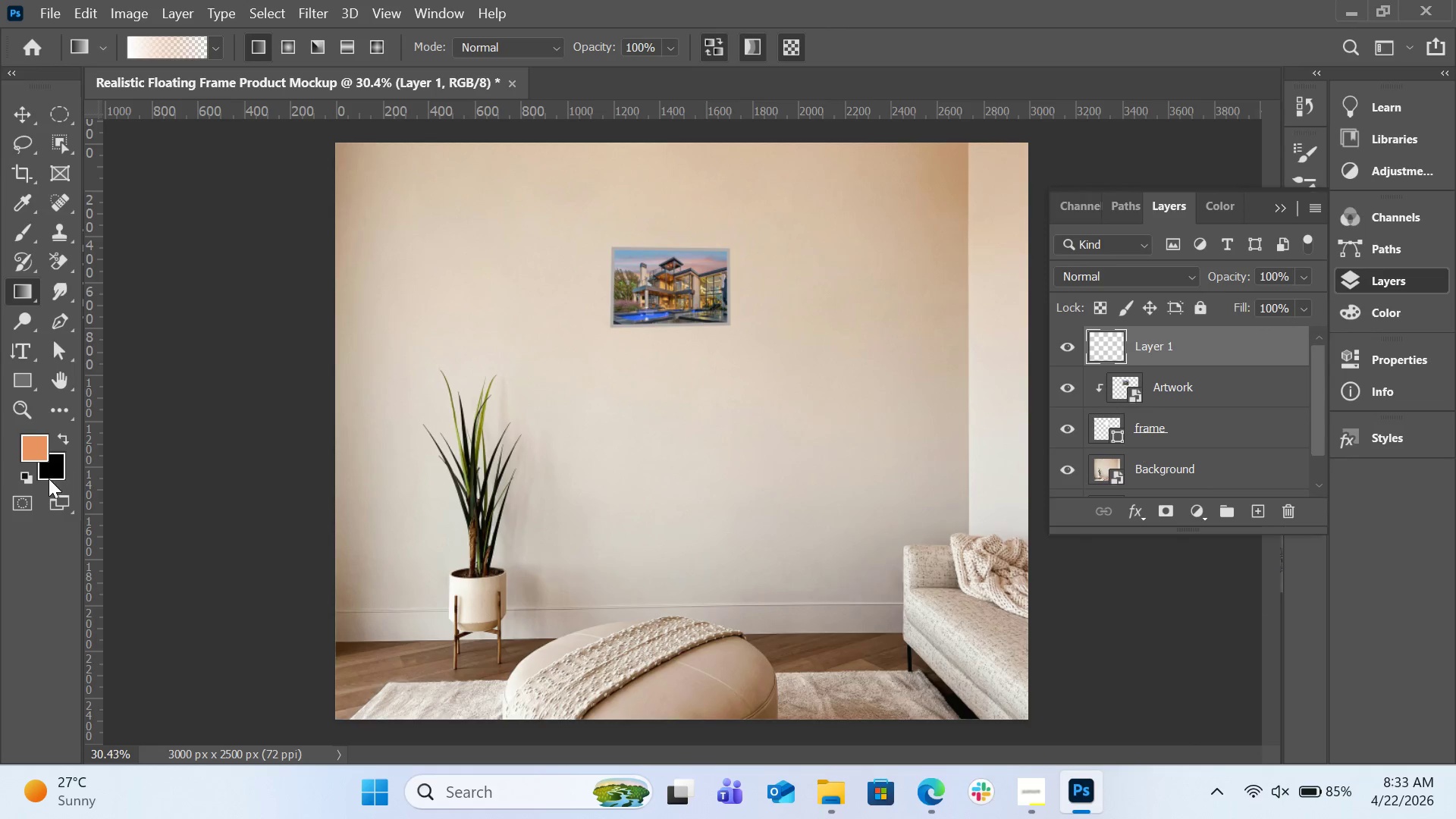 
left_click([28, 481])
 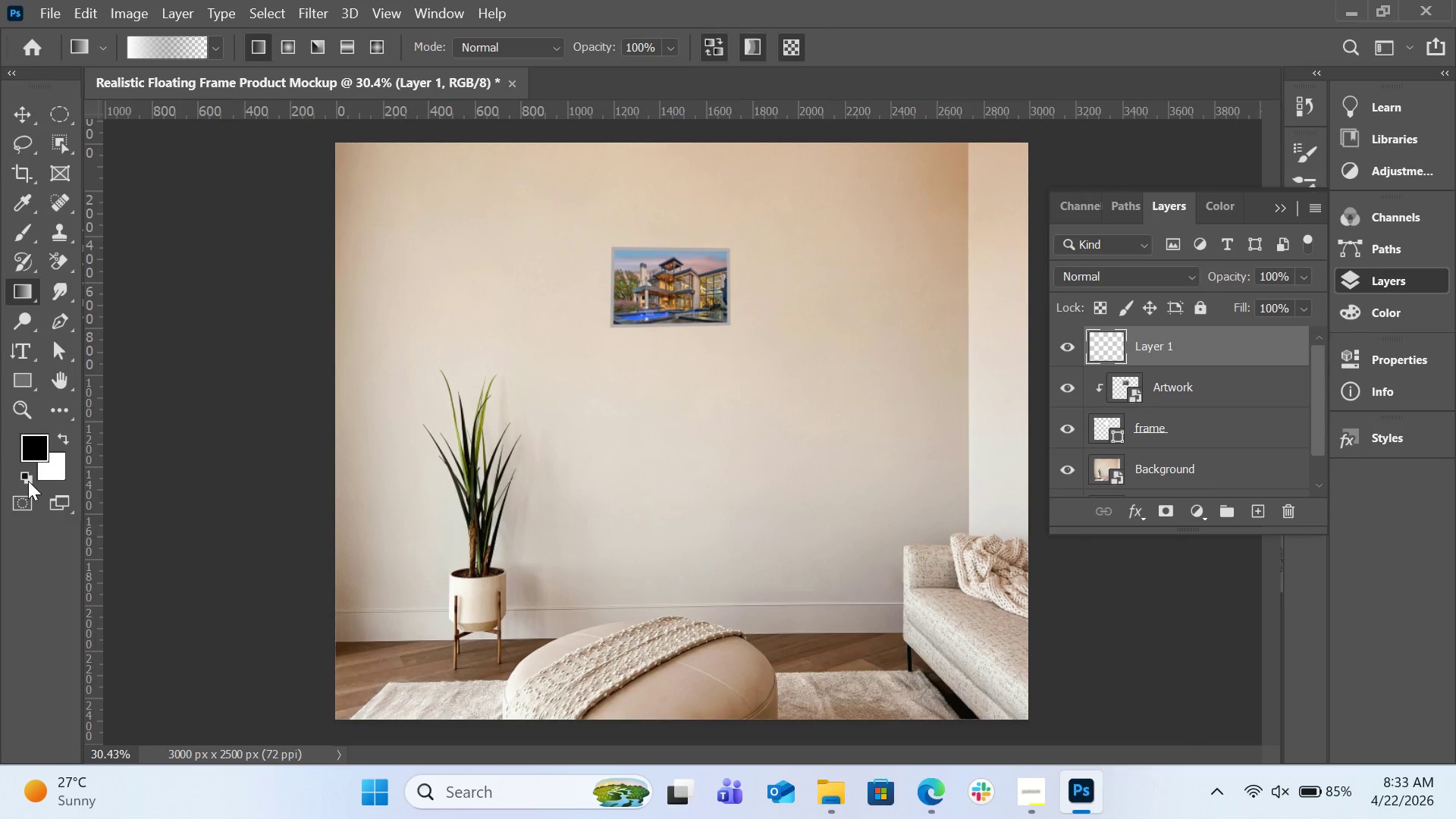 
left_click([28, 481])
 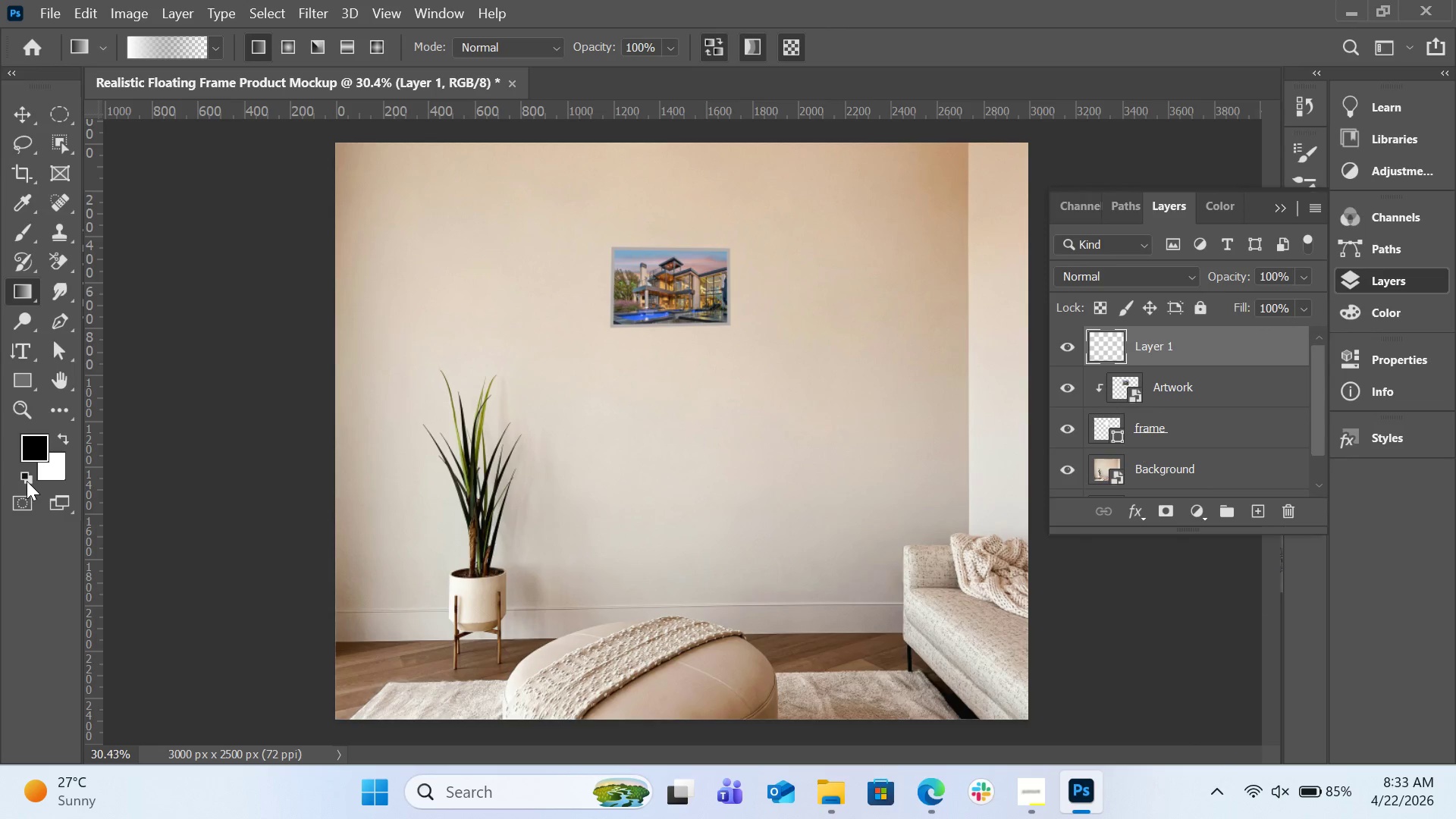 
left_click([27, 481])
 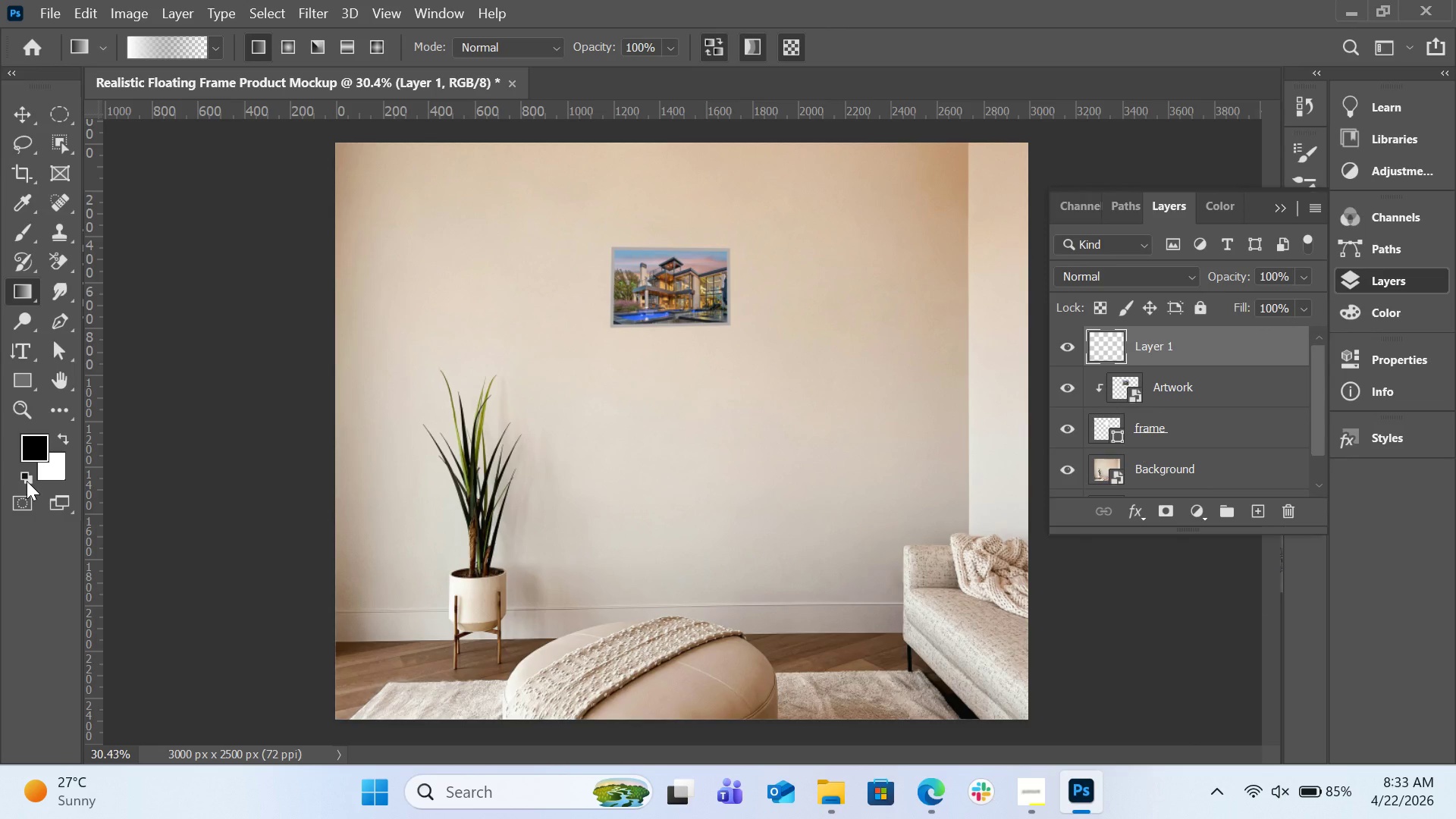 
key(X)
 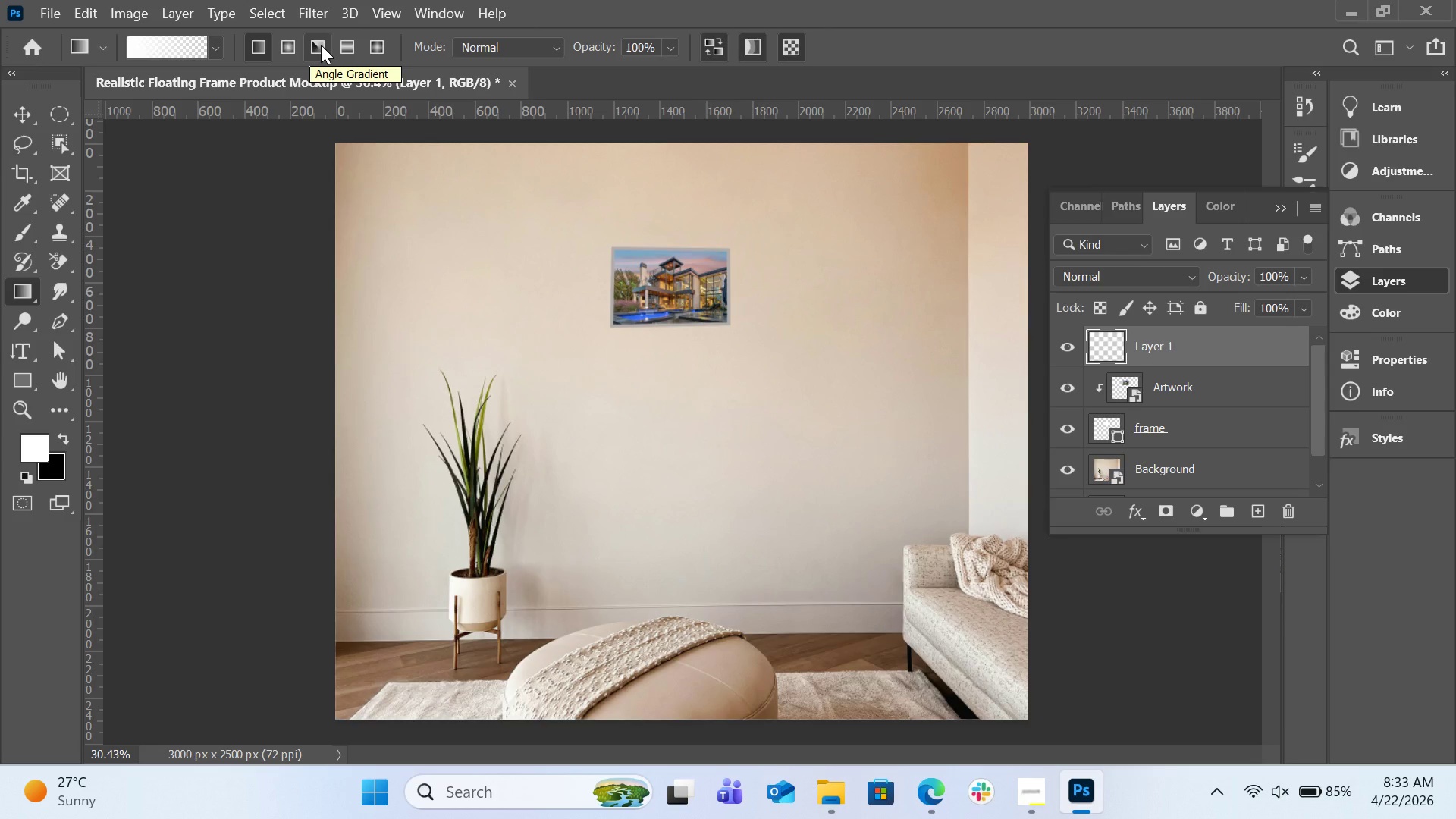 
wait(17.31)
 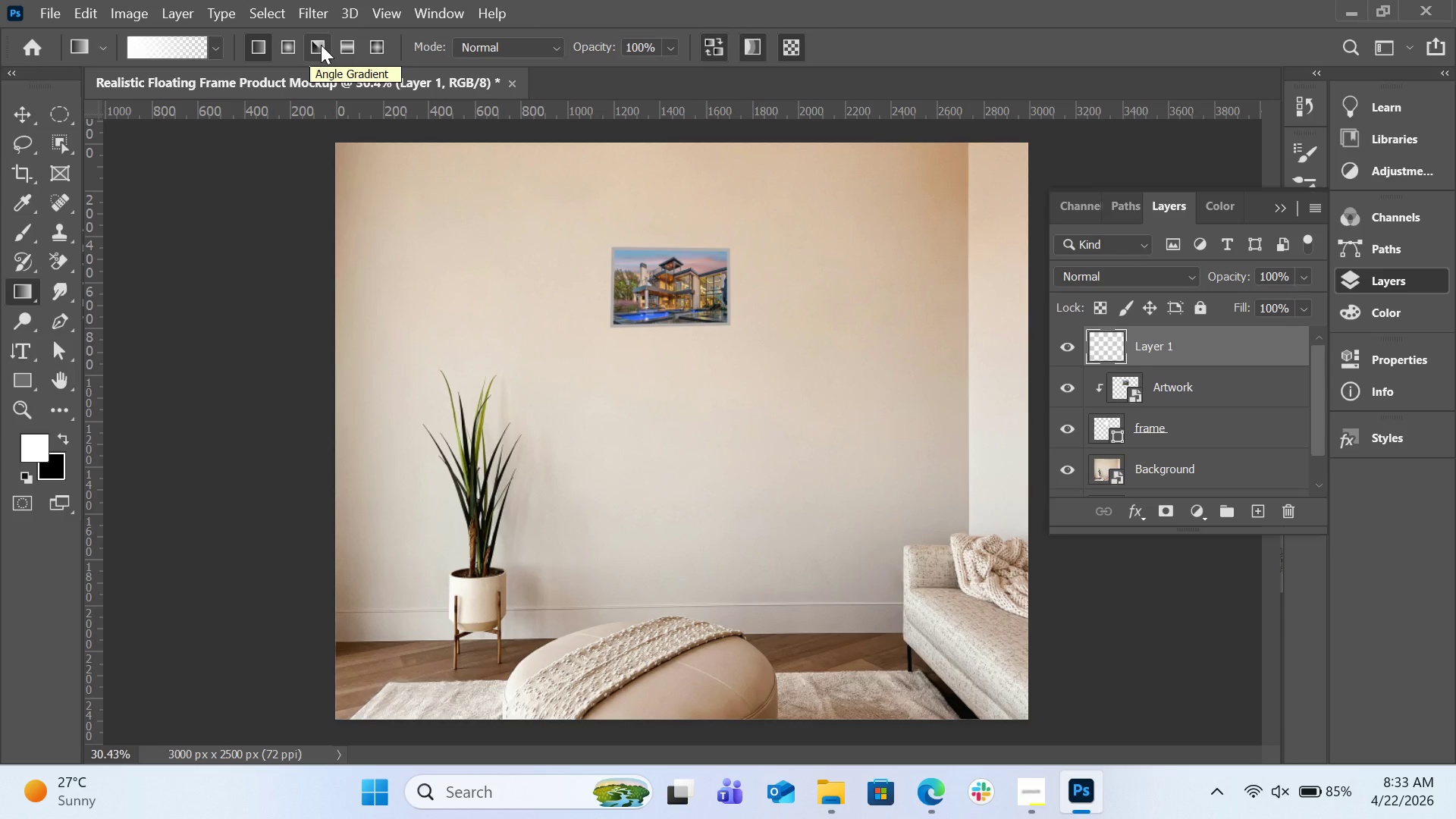 
left_click([1376, 350])
 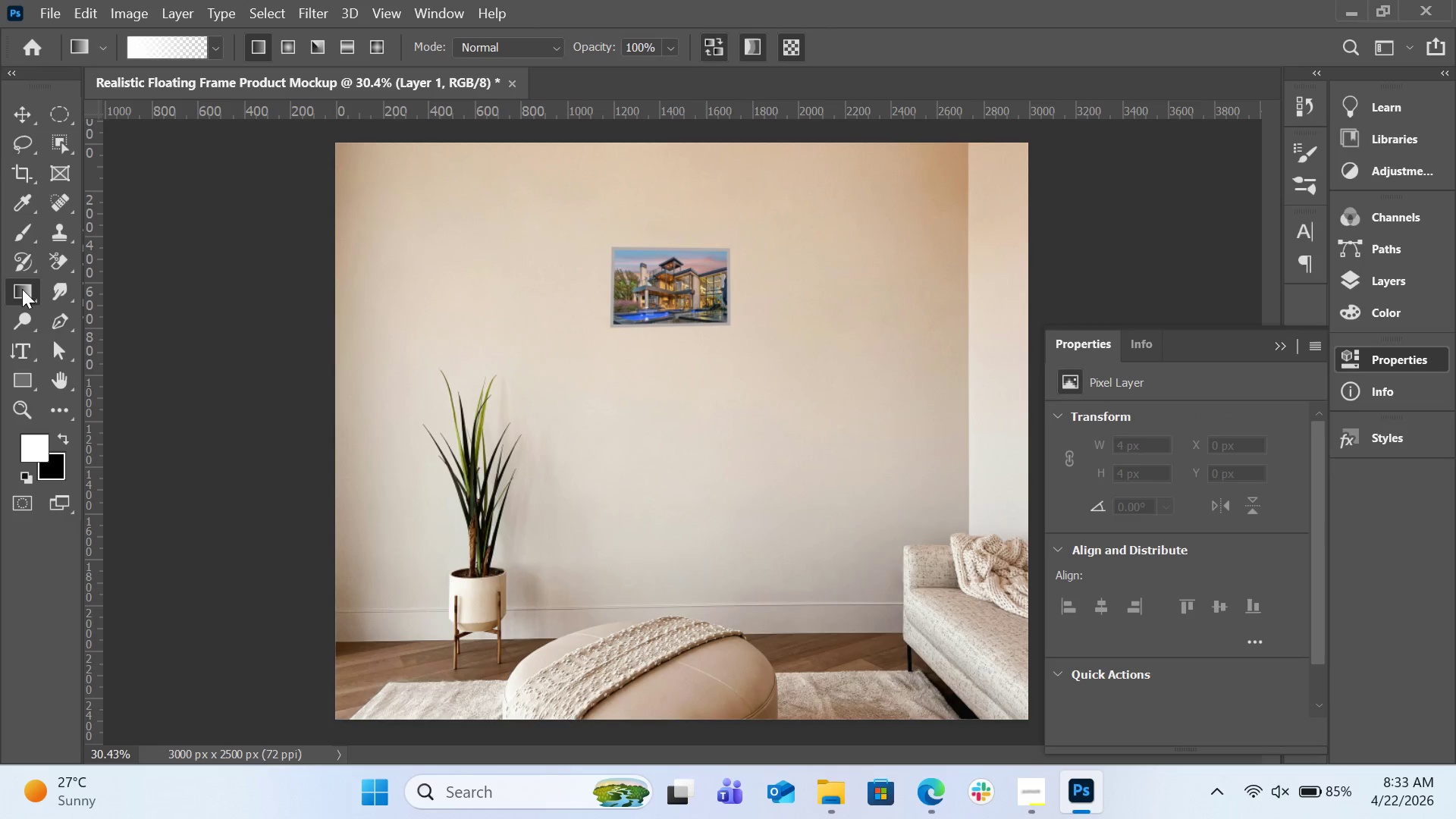 
left_click([29, 289])
 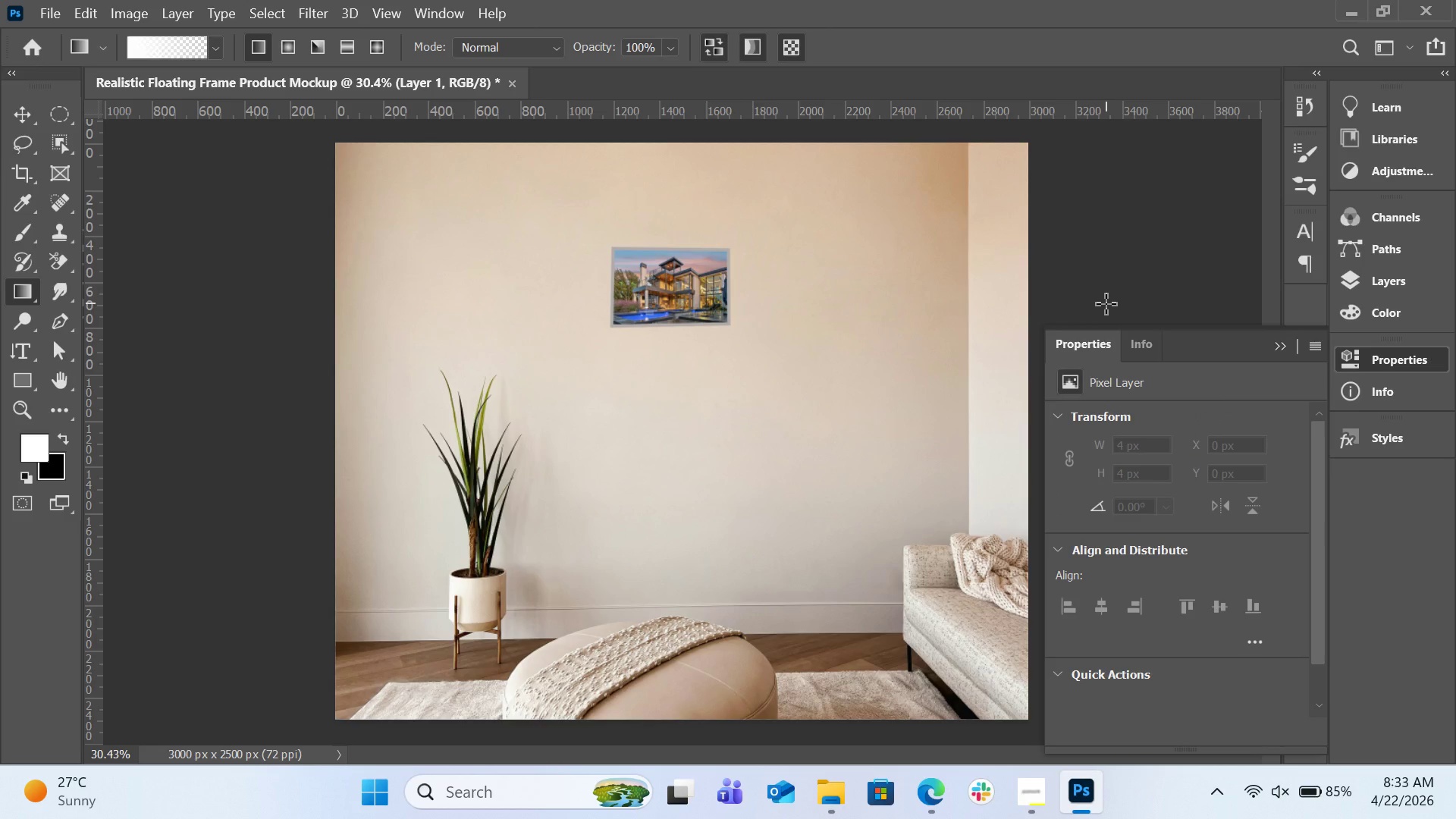 
left_click([1405, 284])
 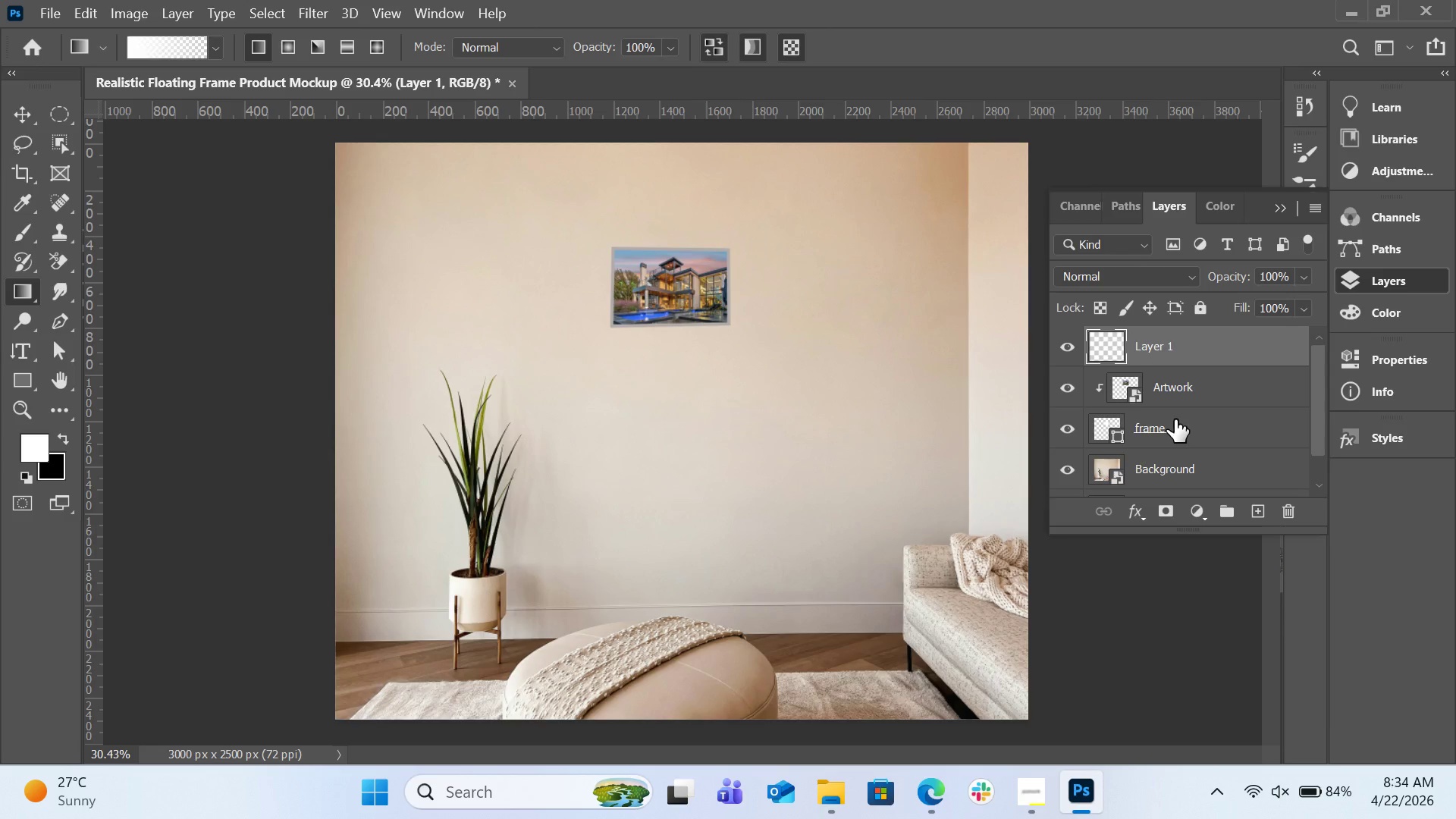 
wait(19.45)
 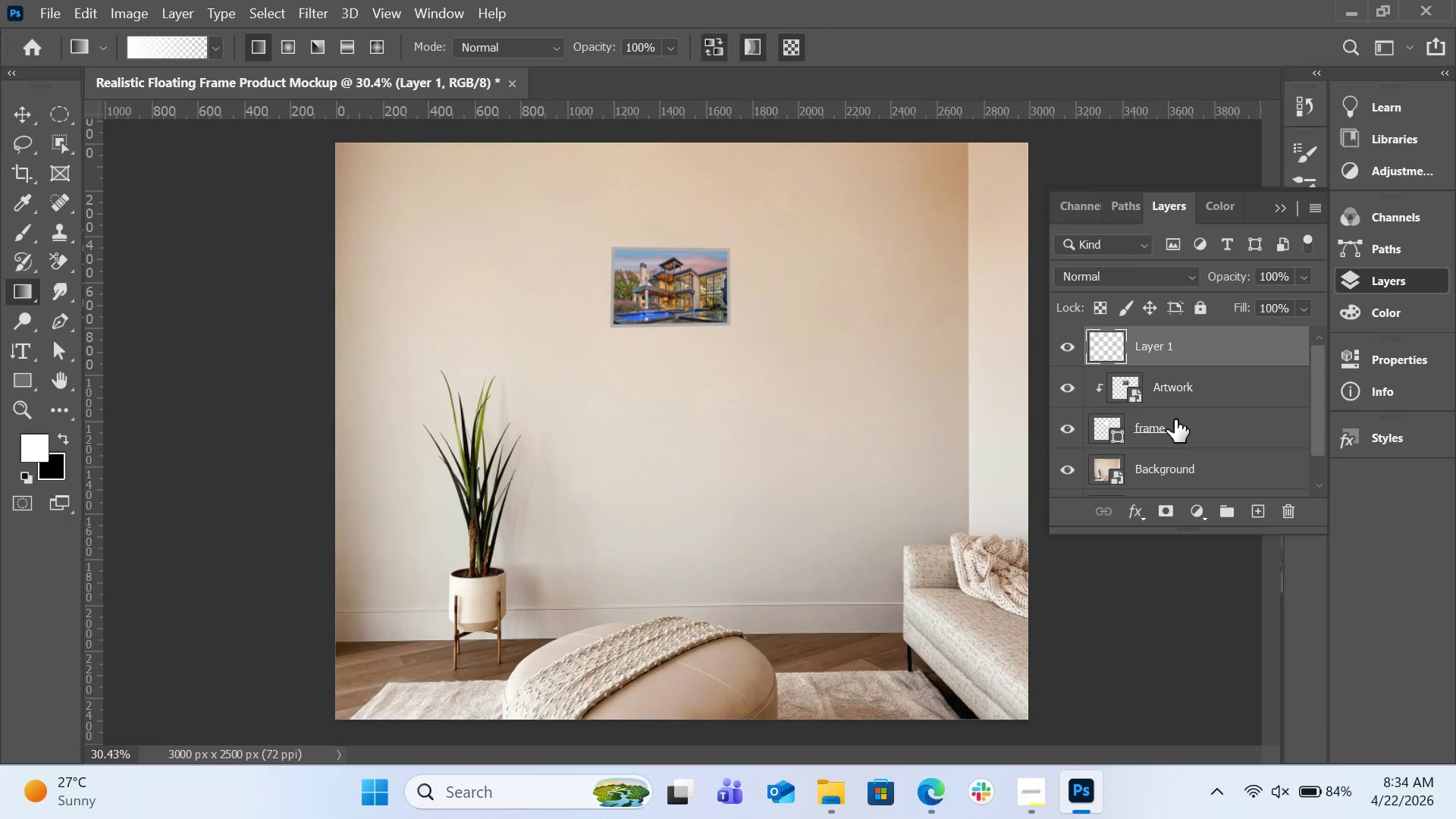 
double_click([1170, 344])
 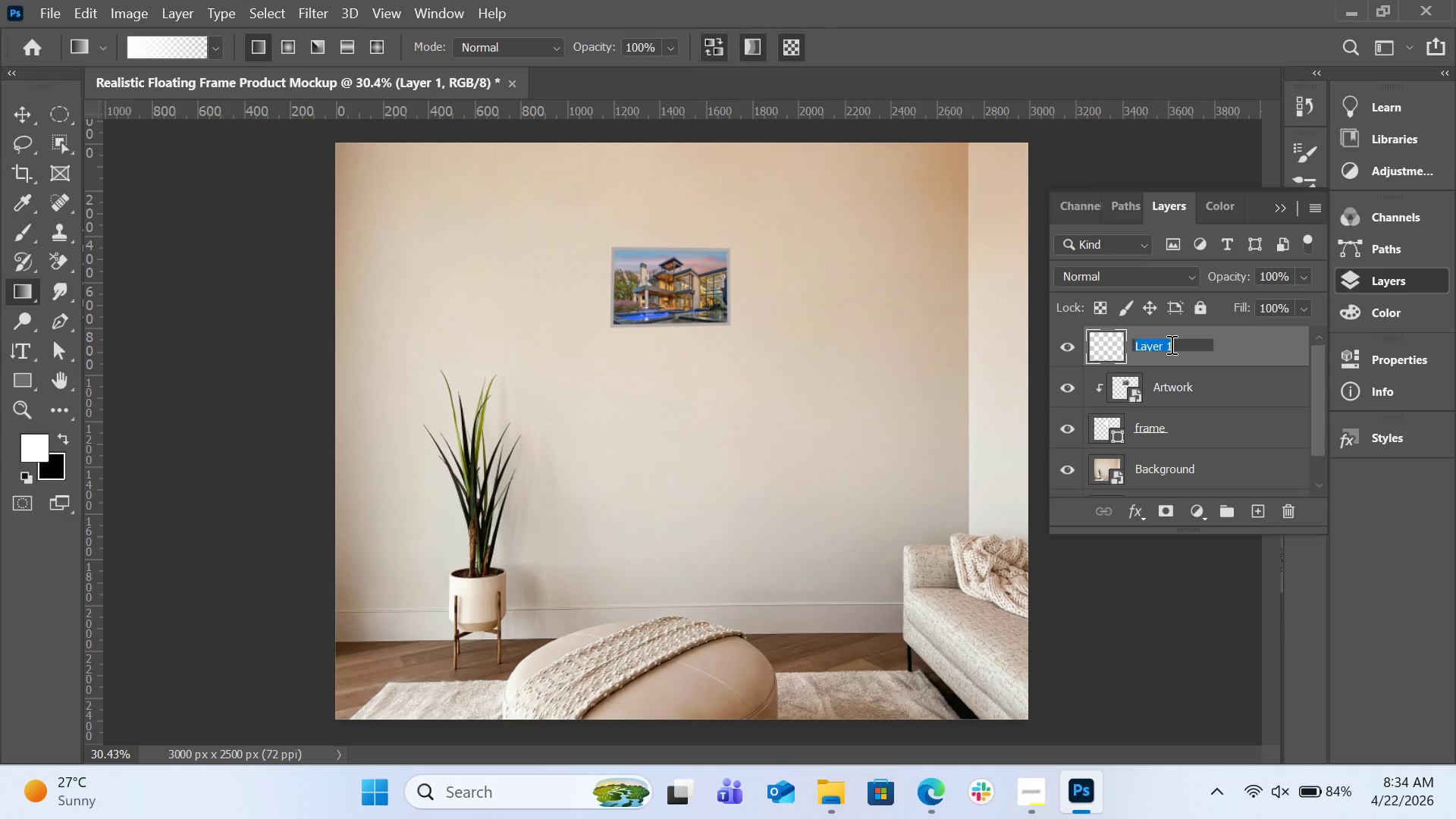 
type(Refel)
key(Backspace)
key(Backspace)
type(lecton)
 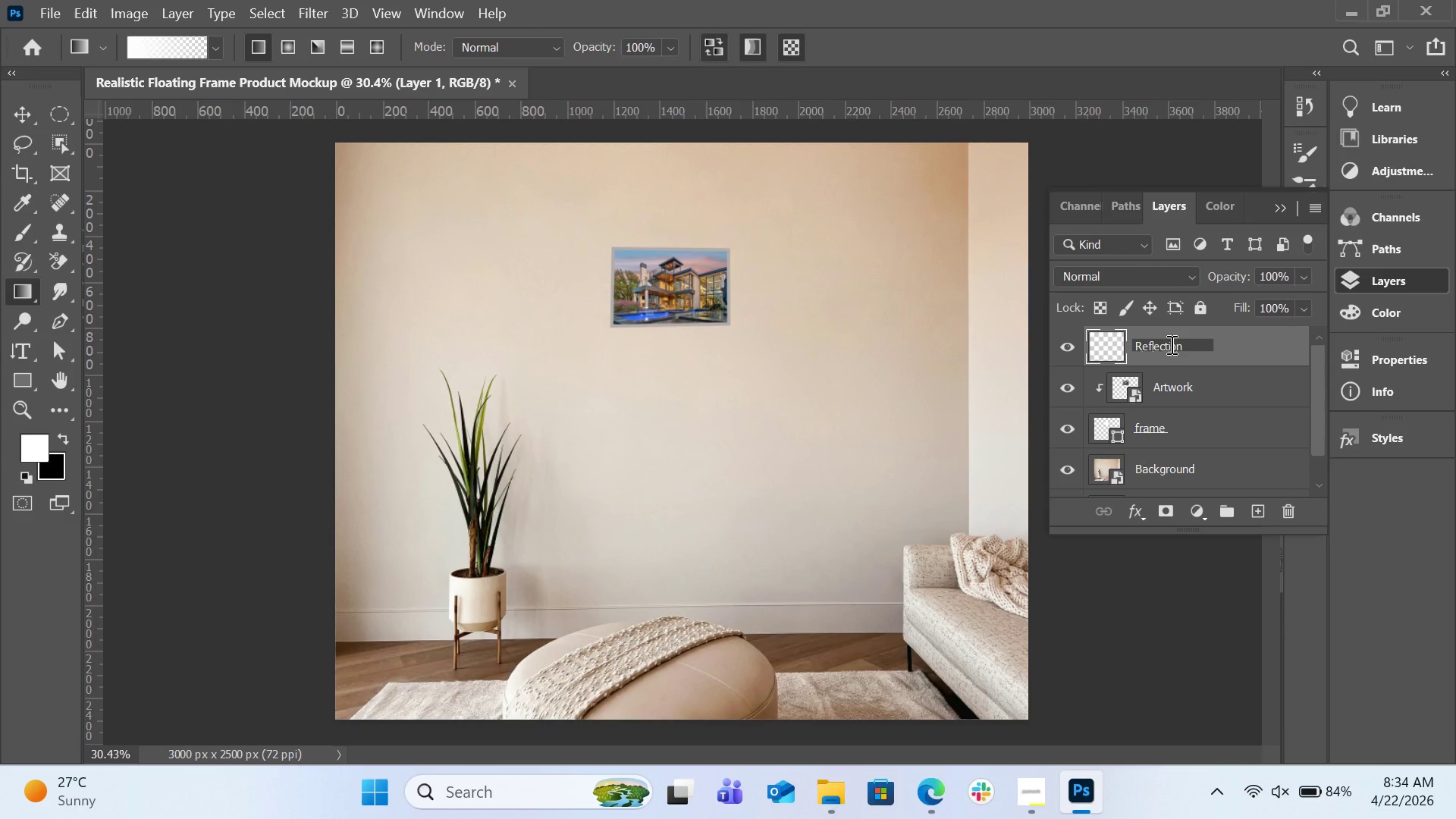 
hold_key(key=I, duration=0.34)
 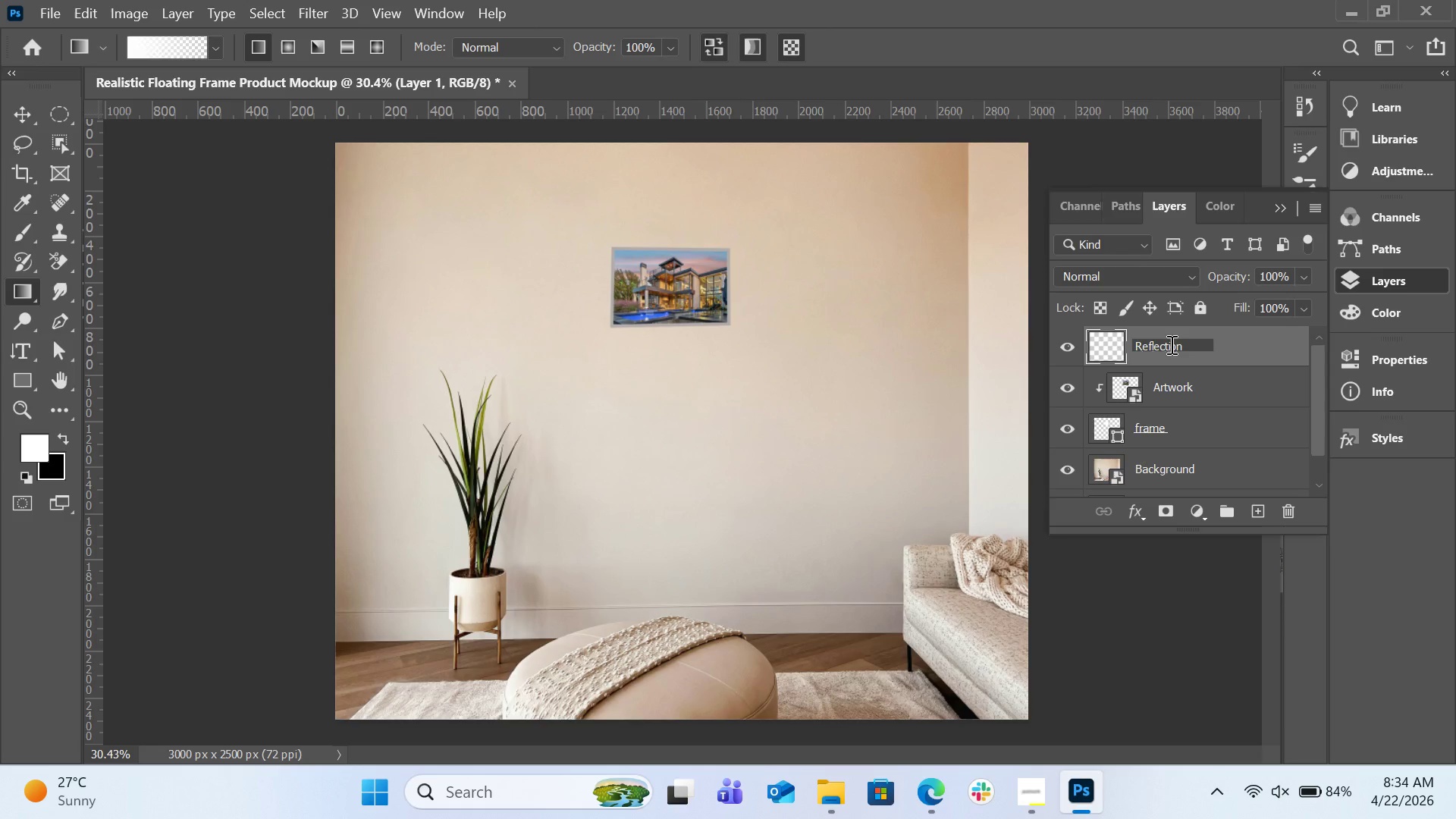 
key(Enter)
 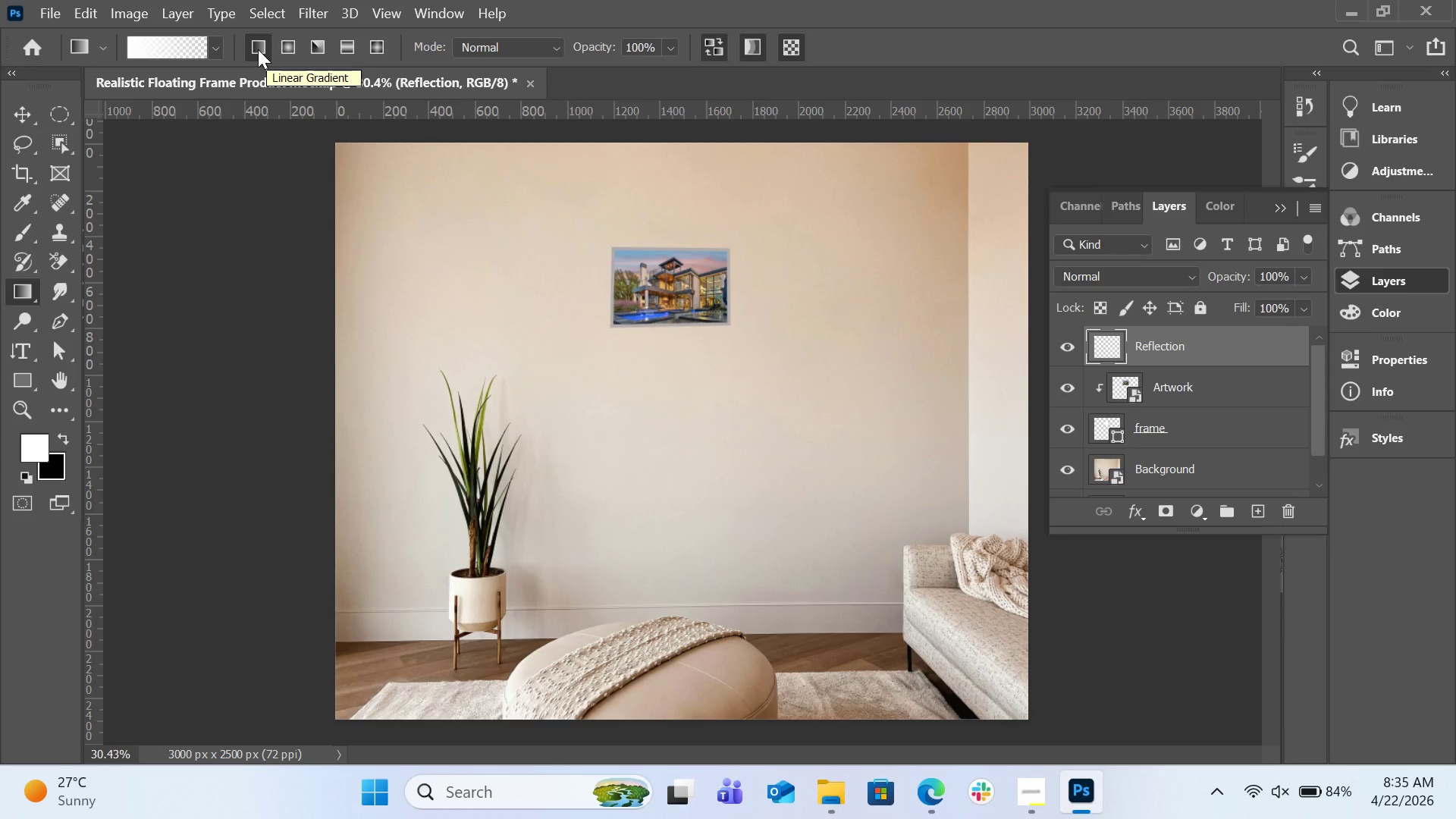 
wait(47.78)
 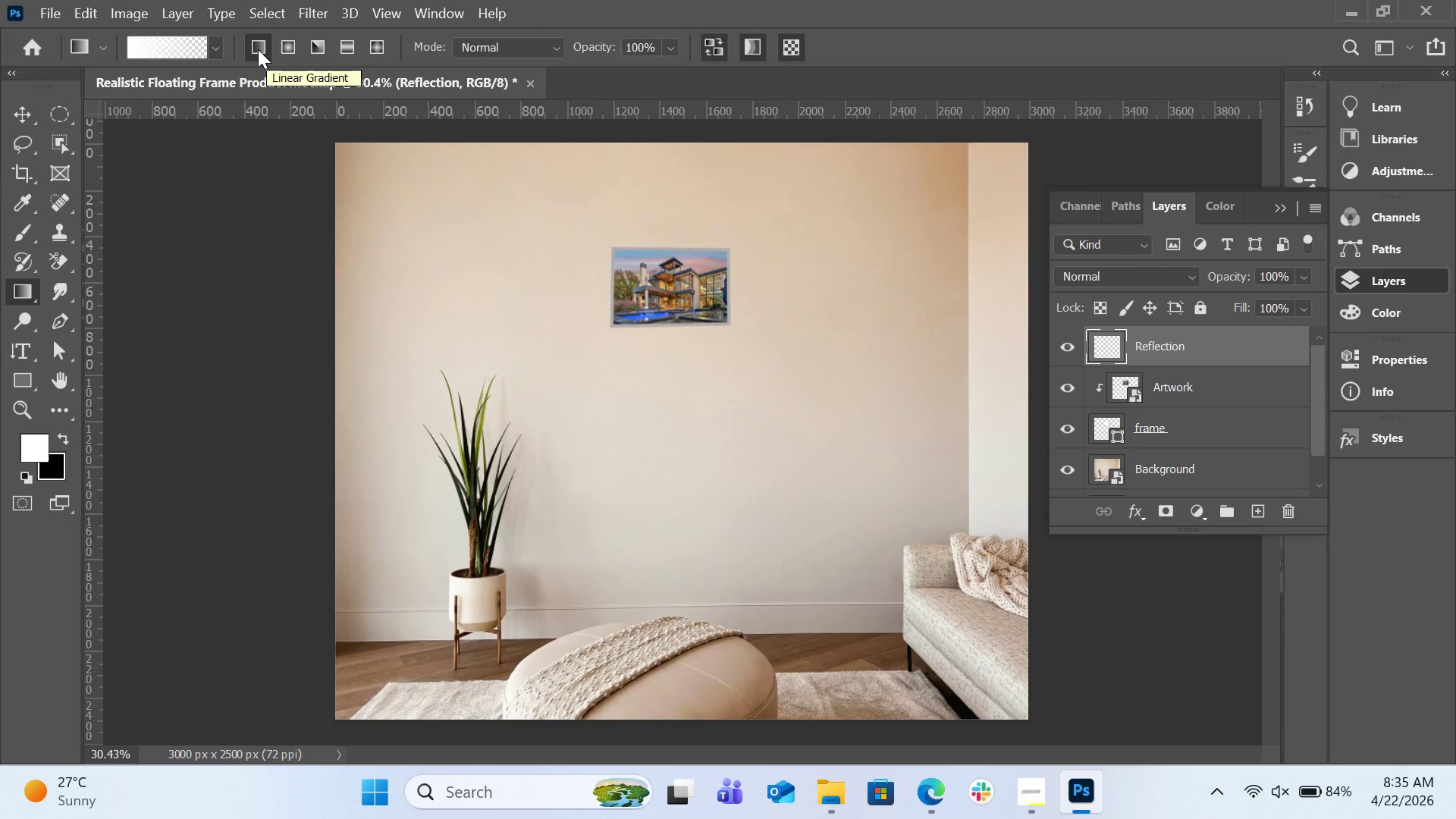 
left_click_drag(start_coordinate=[617, 289], to_coordinate=[727, 287])
 